 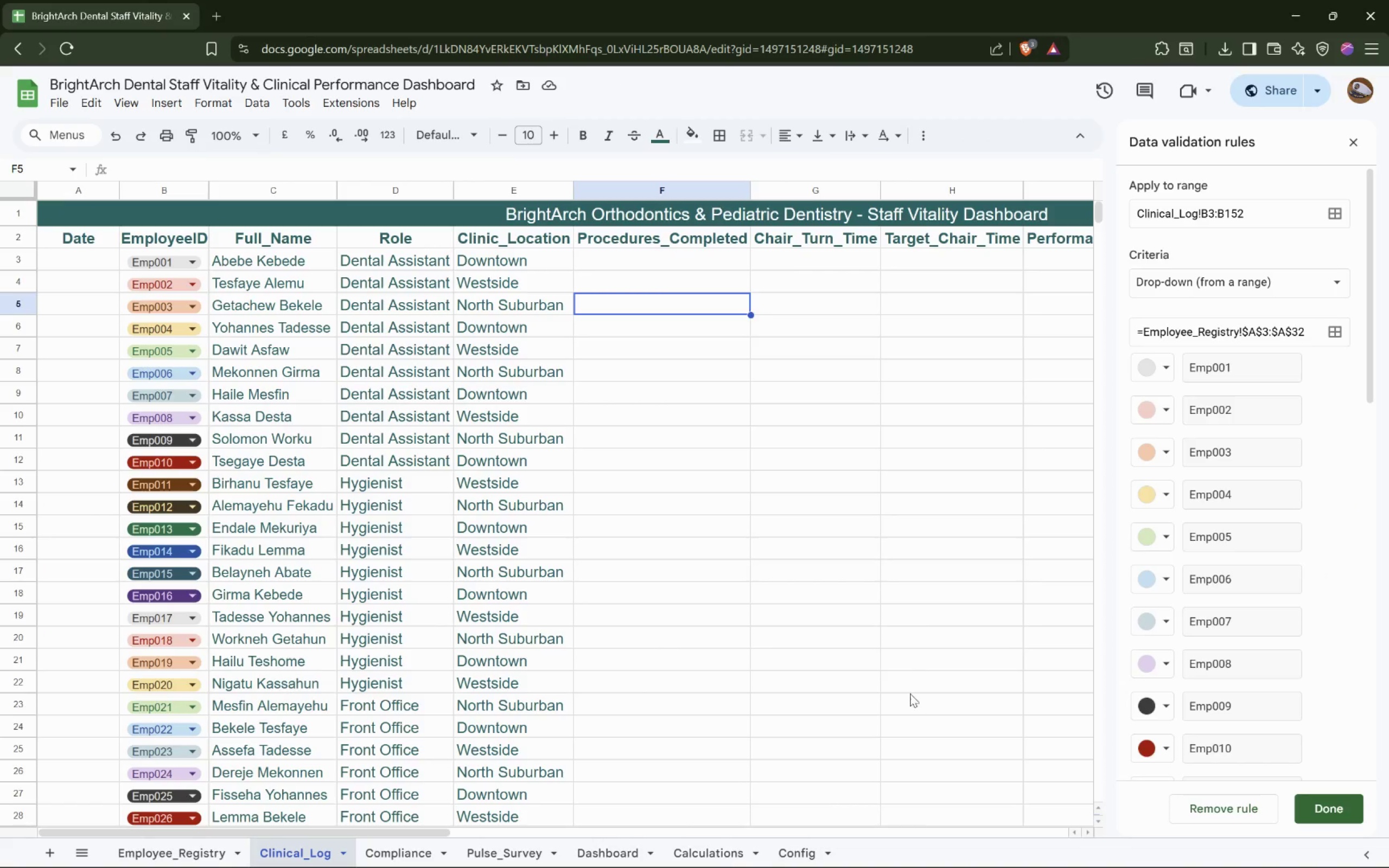 
left_click([1337, 816])
 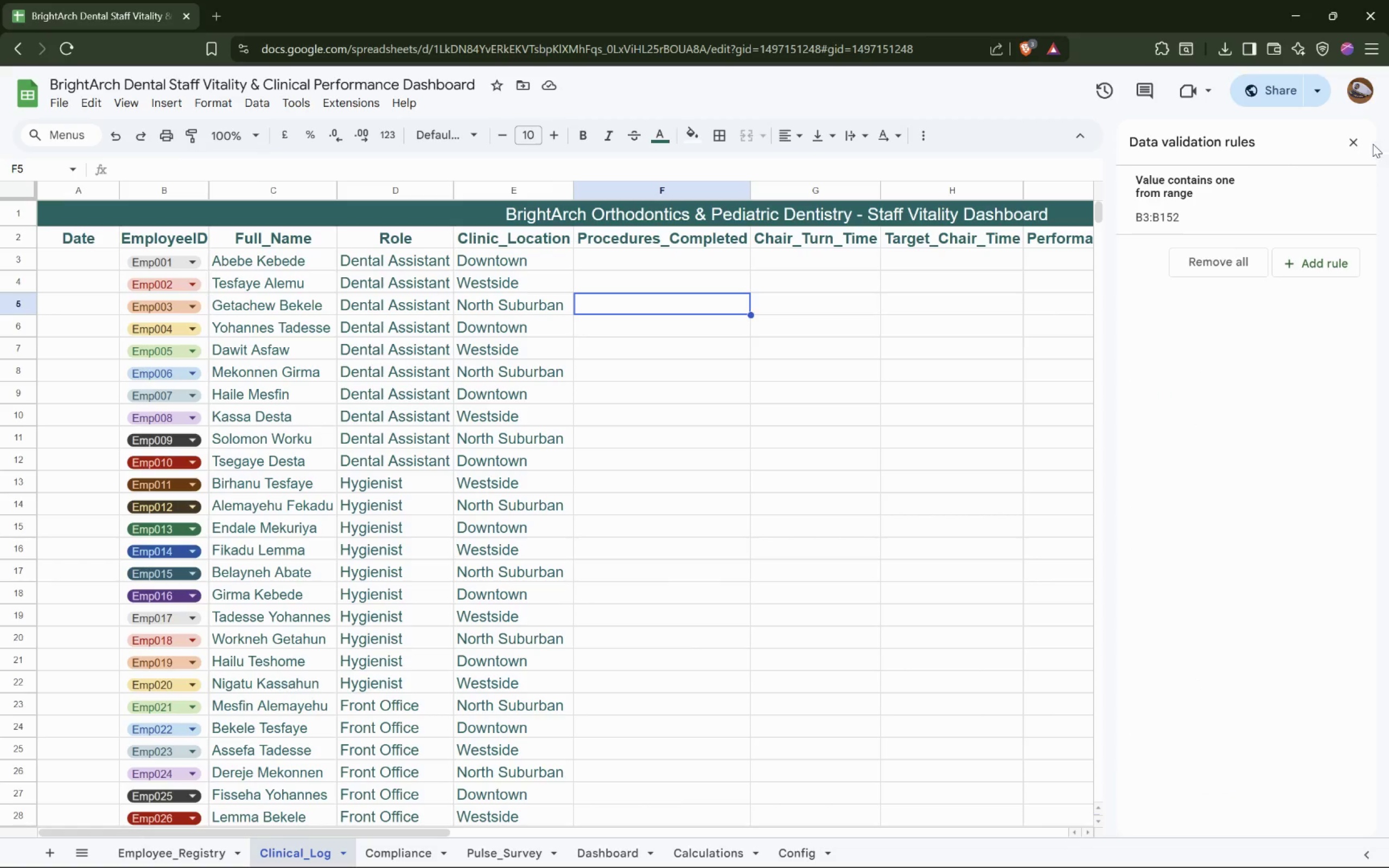 
left_click([1350, 141])
 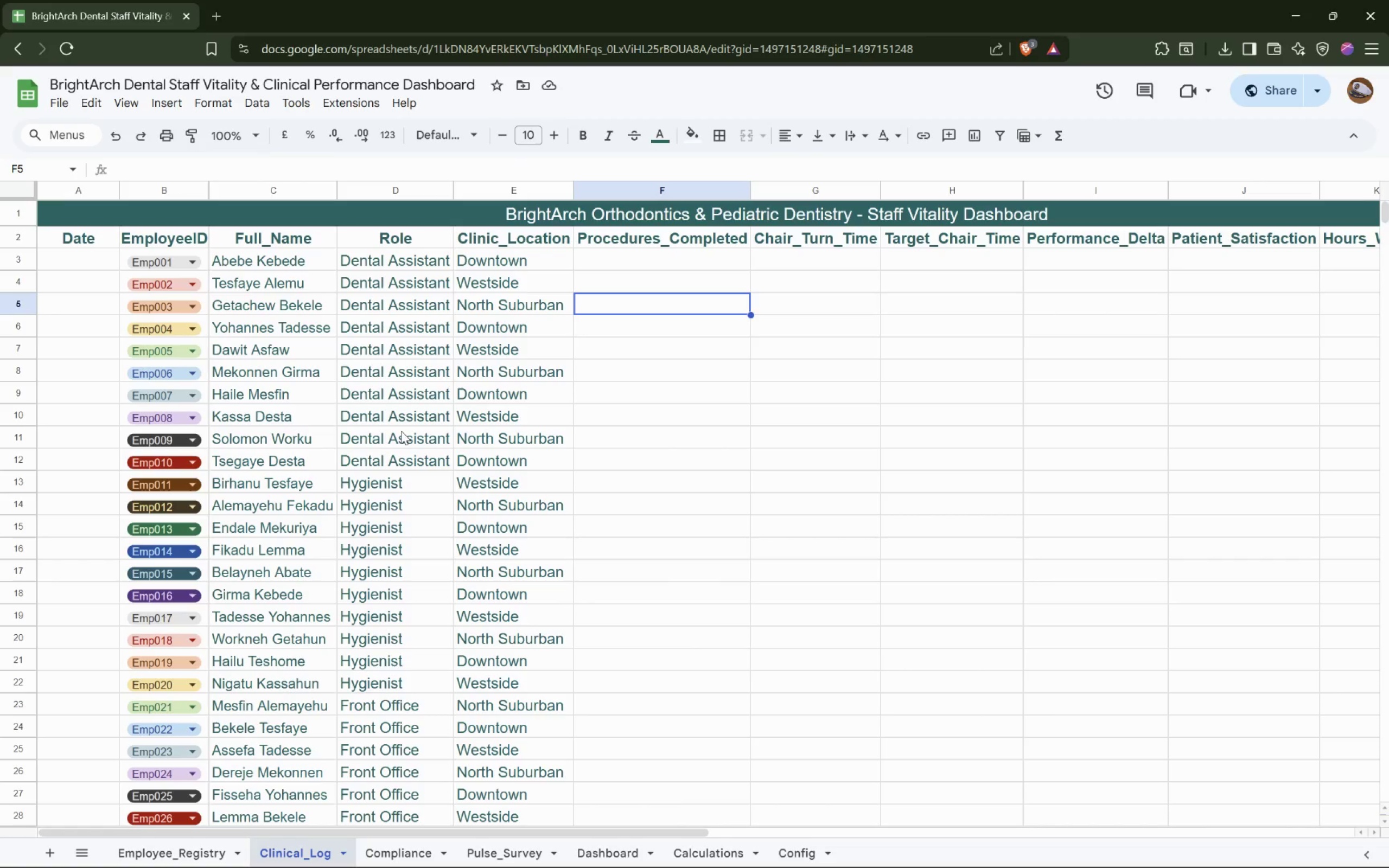 
wait(16.59)
 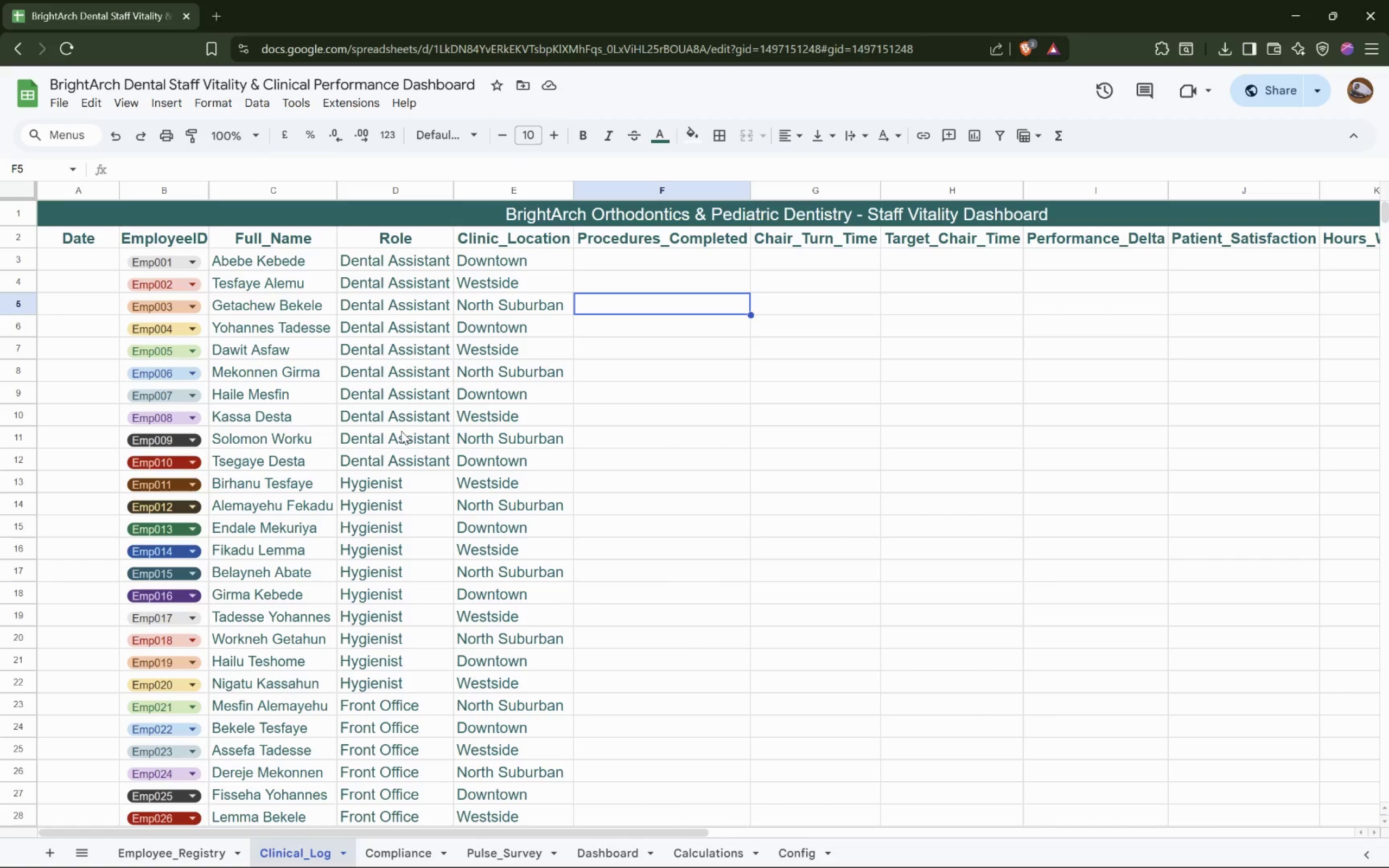 
left_click([518, 196])
 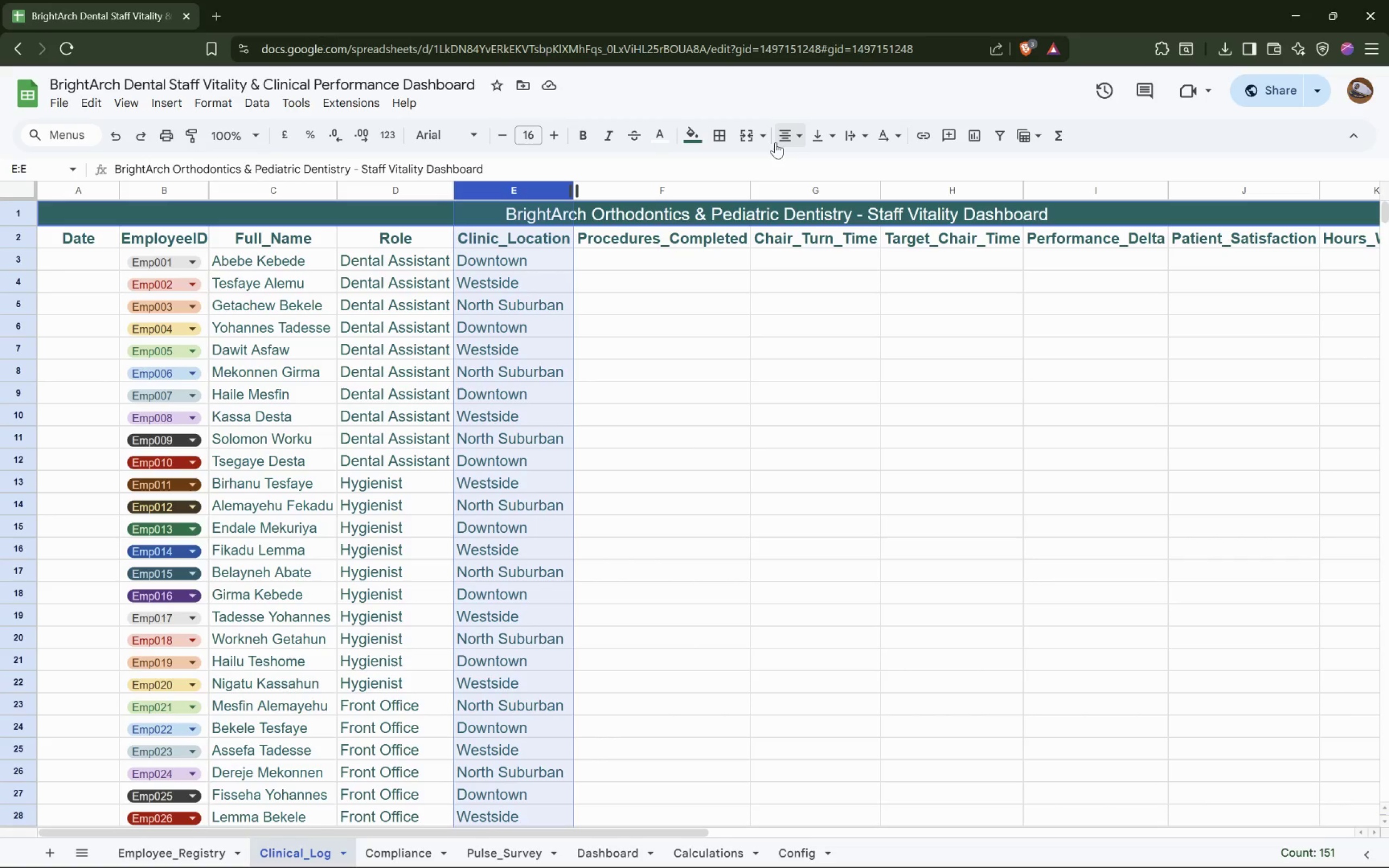 
left_click([783, 141])
 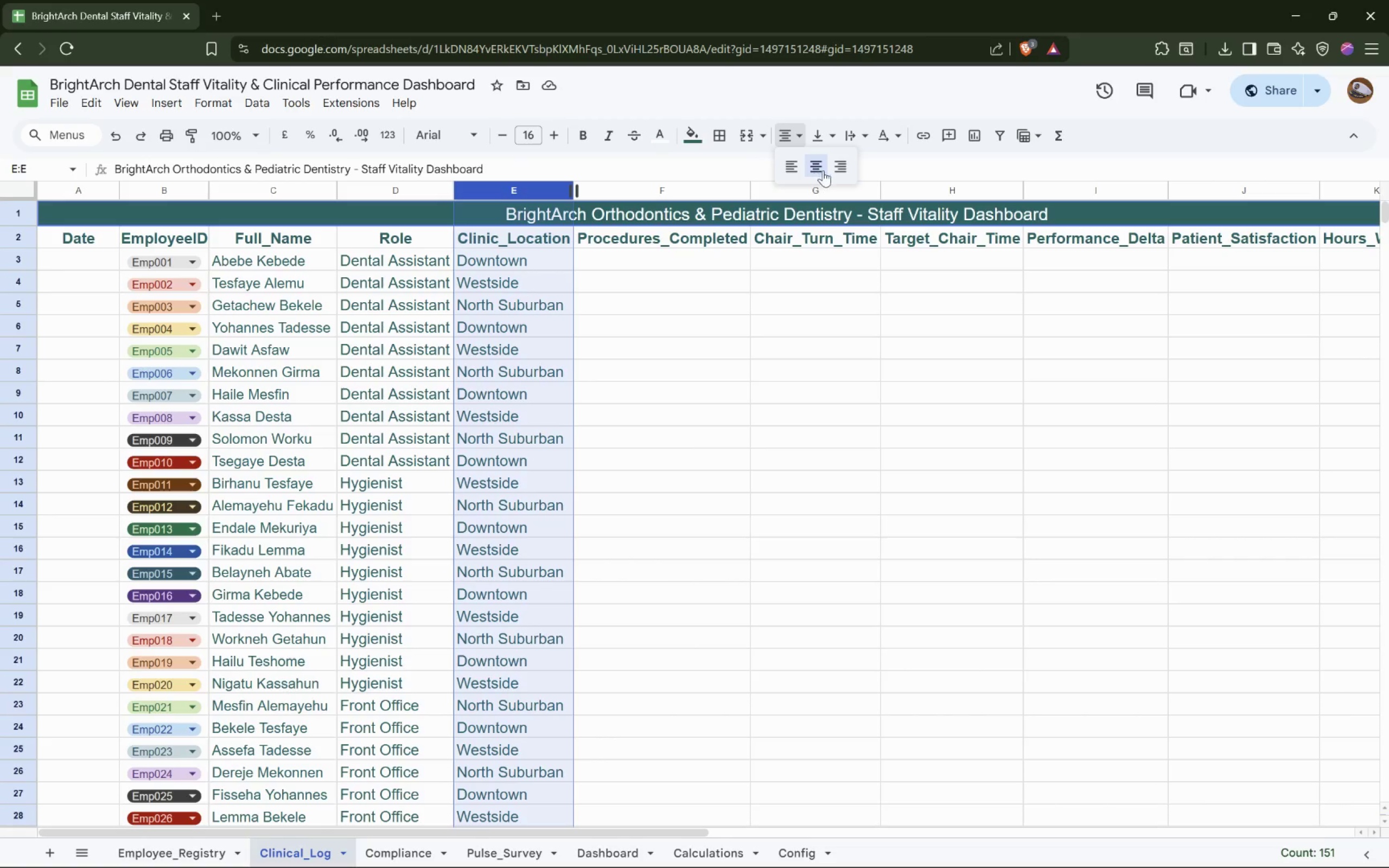 
left_click([823, 170])
 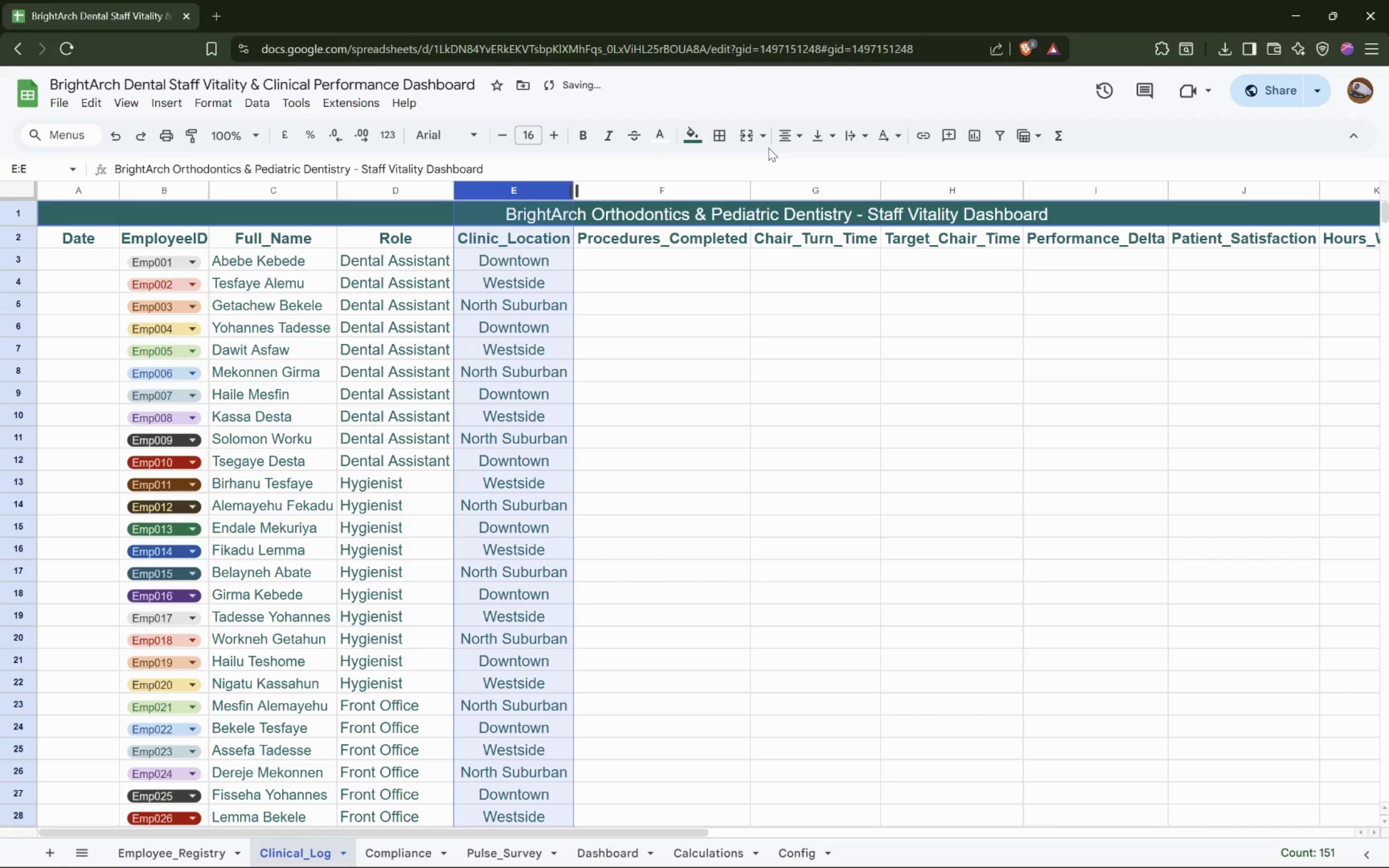 
left_click([786, 141])
 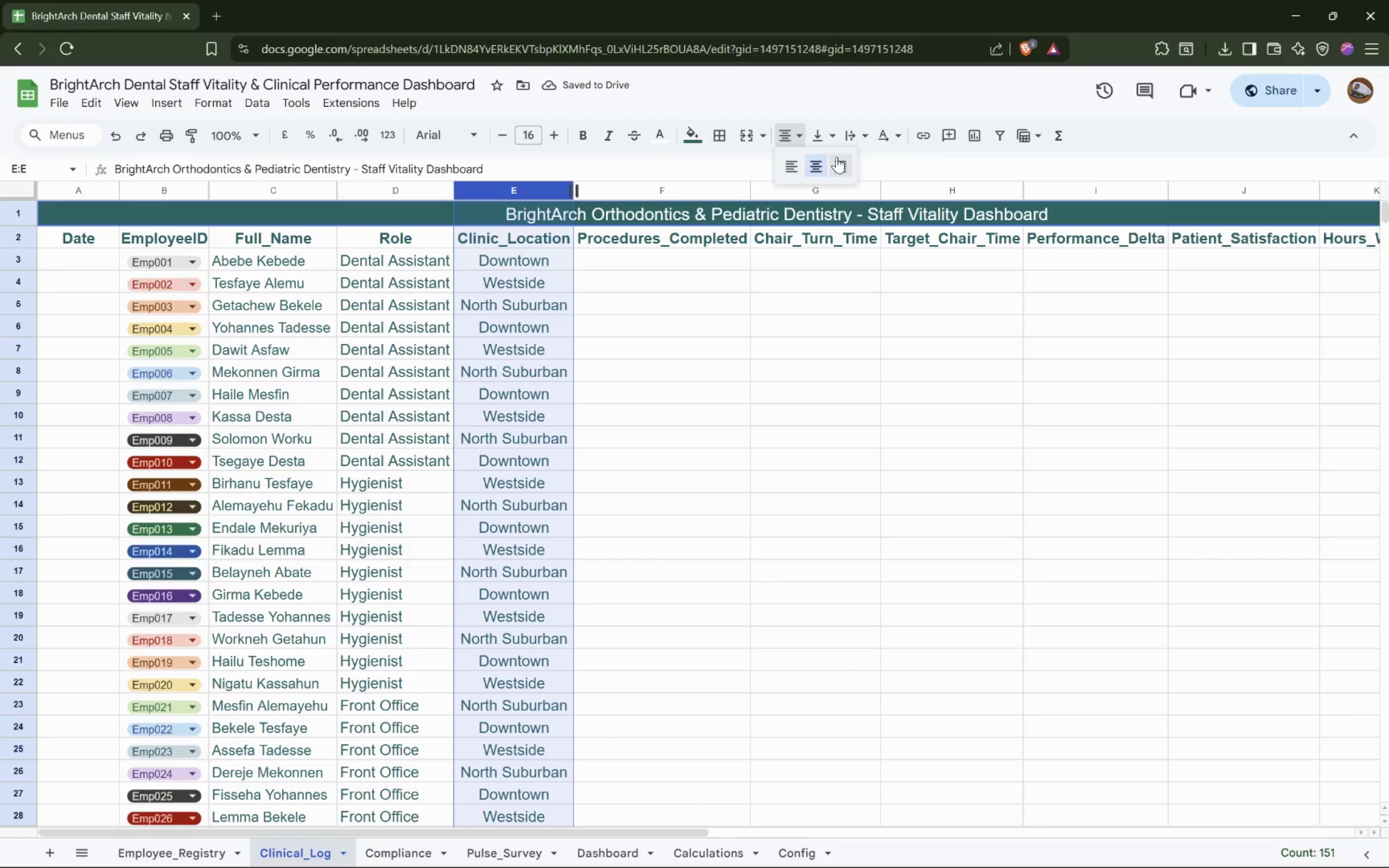 
left_click([840, 163])
 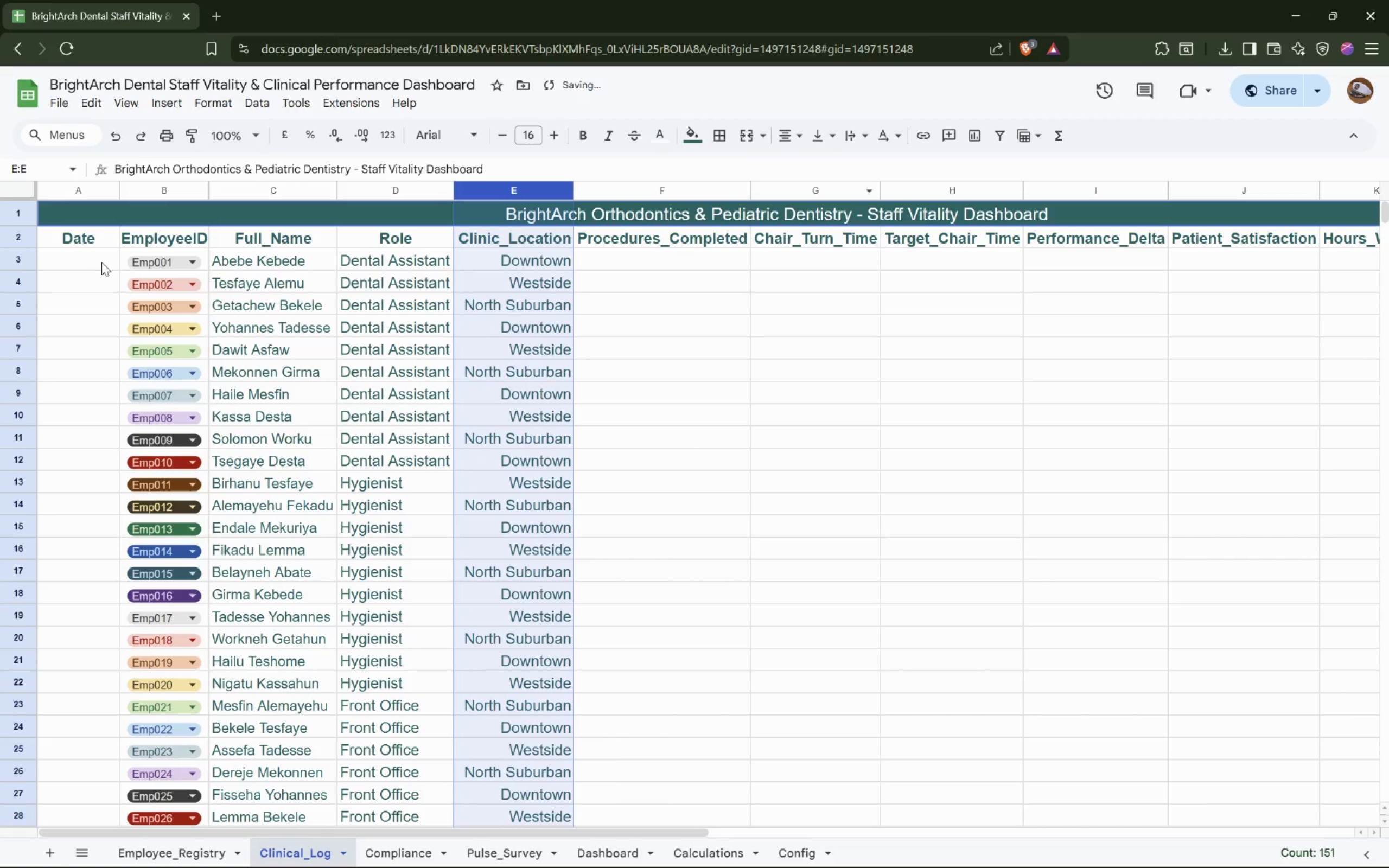 
left_click([18, 237])
 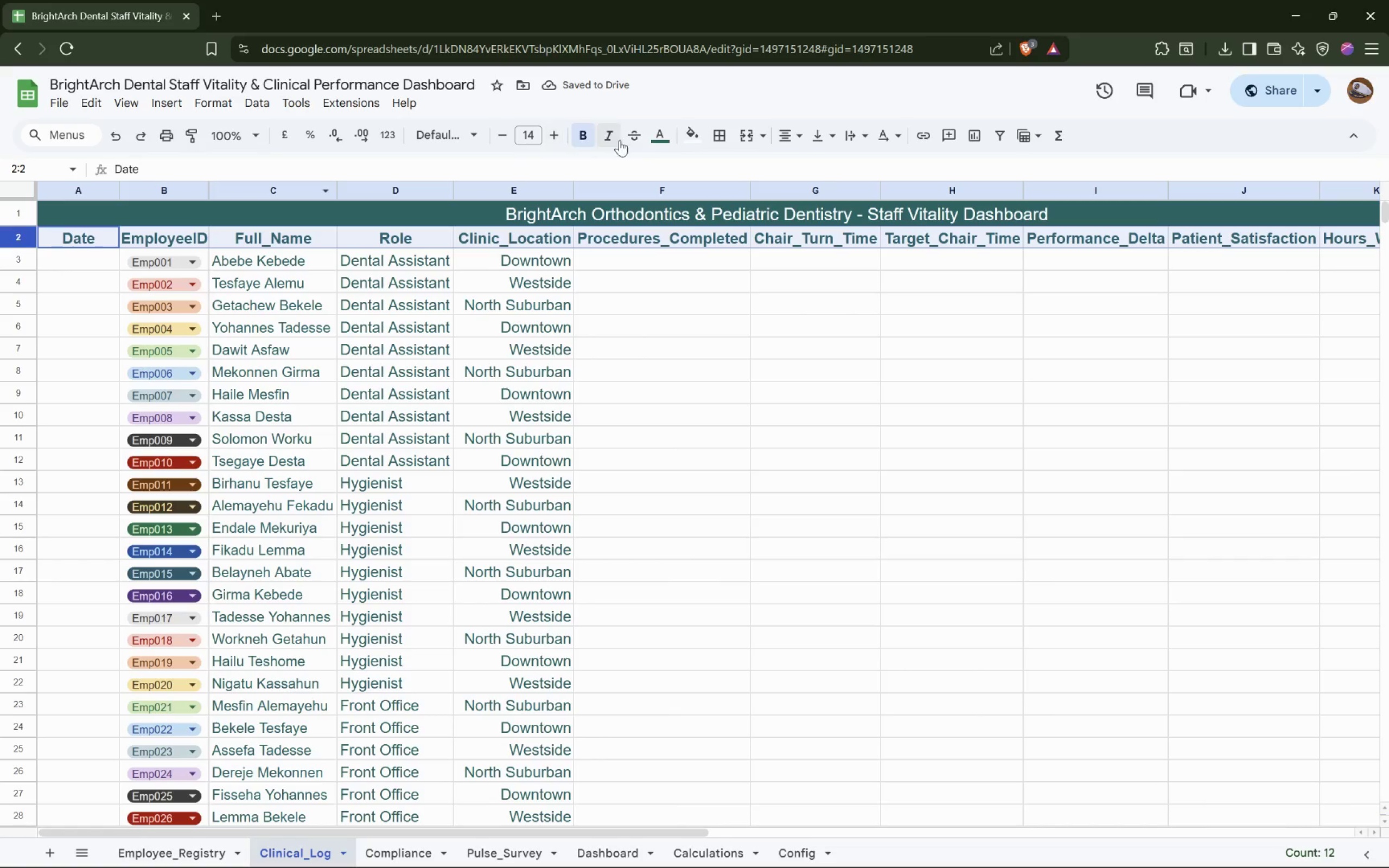 
left_click([792, 138])
 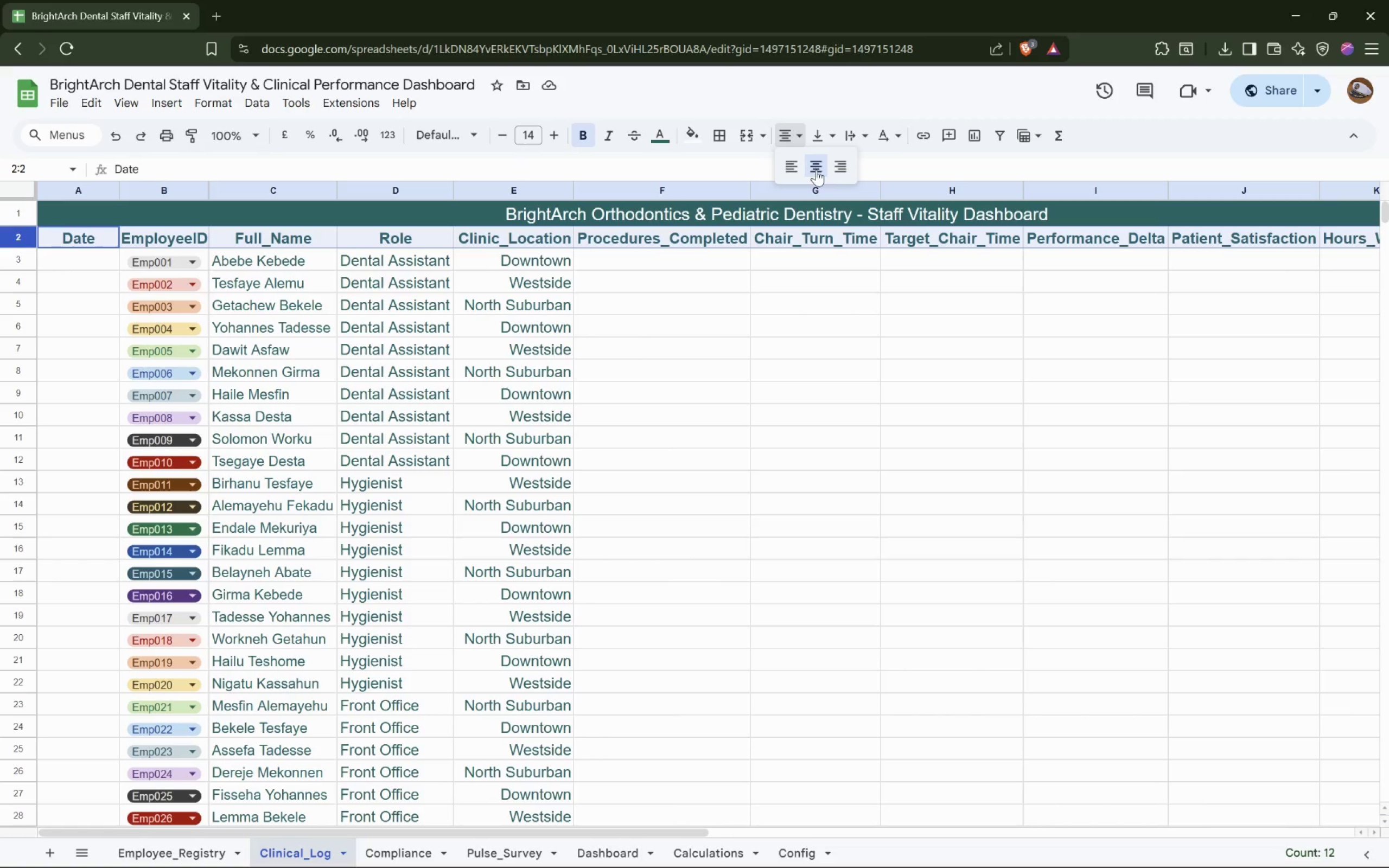 
left_click([818, 169])
 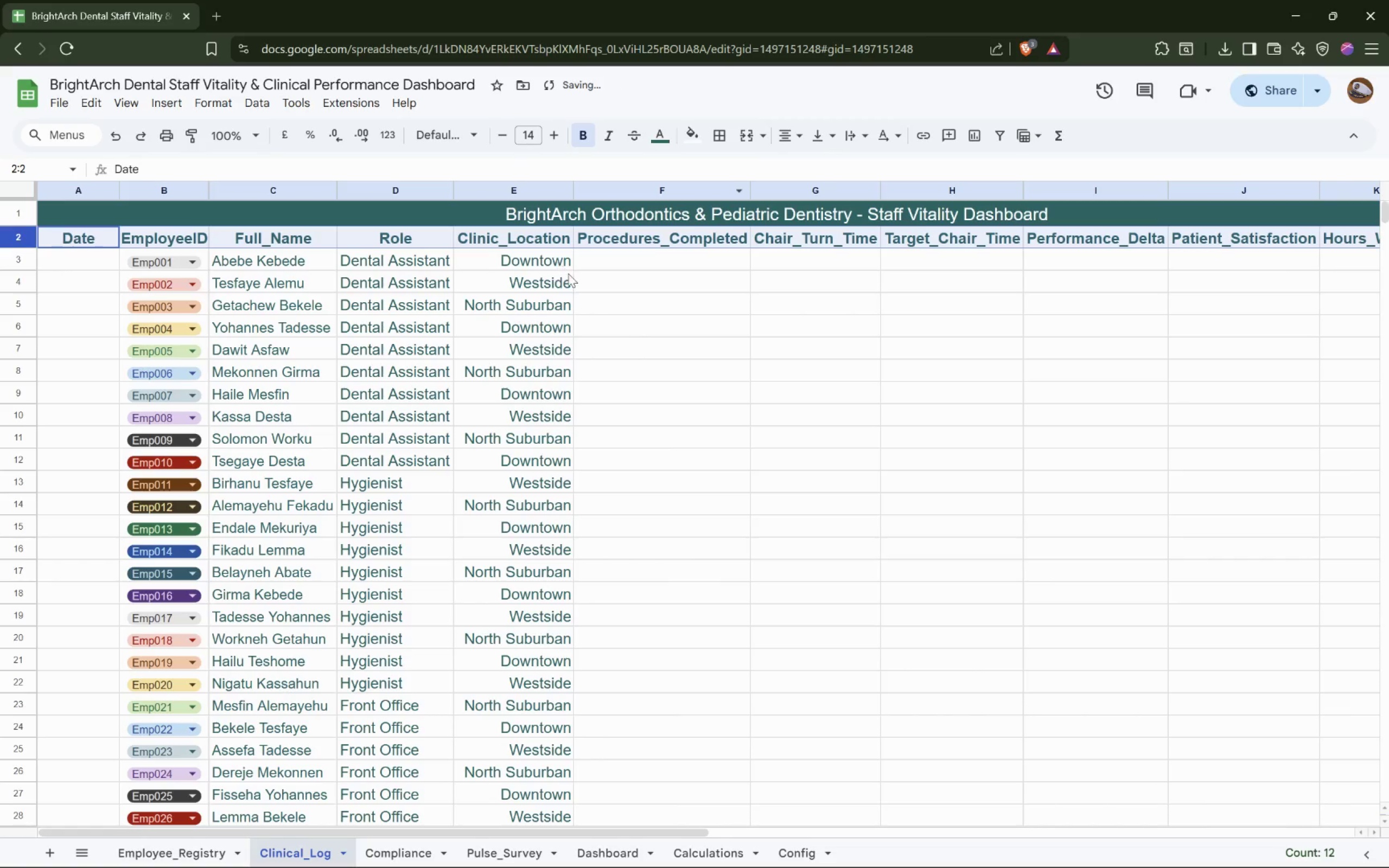 
left_click([541, 324])
 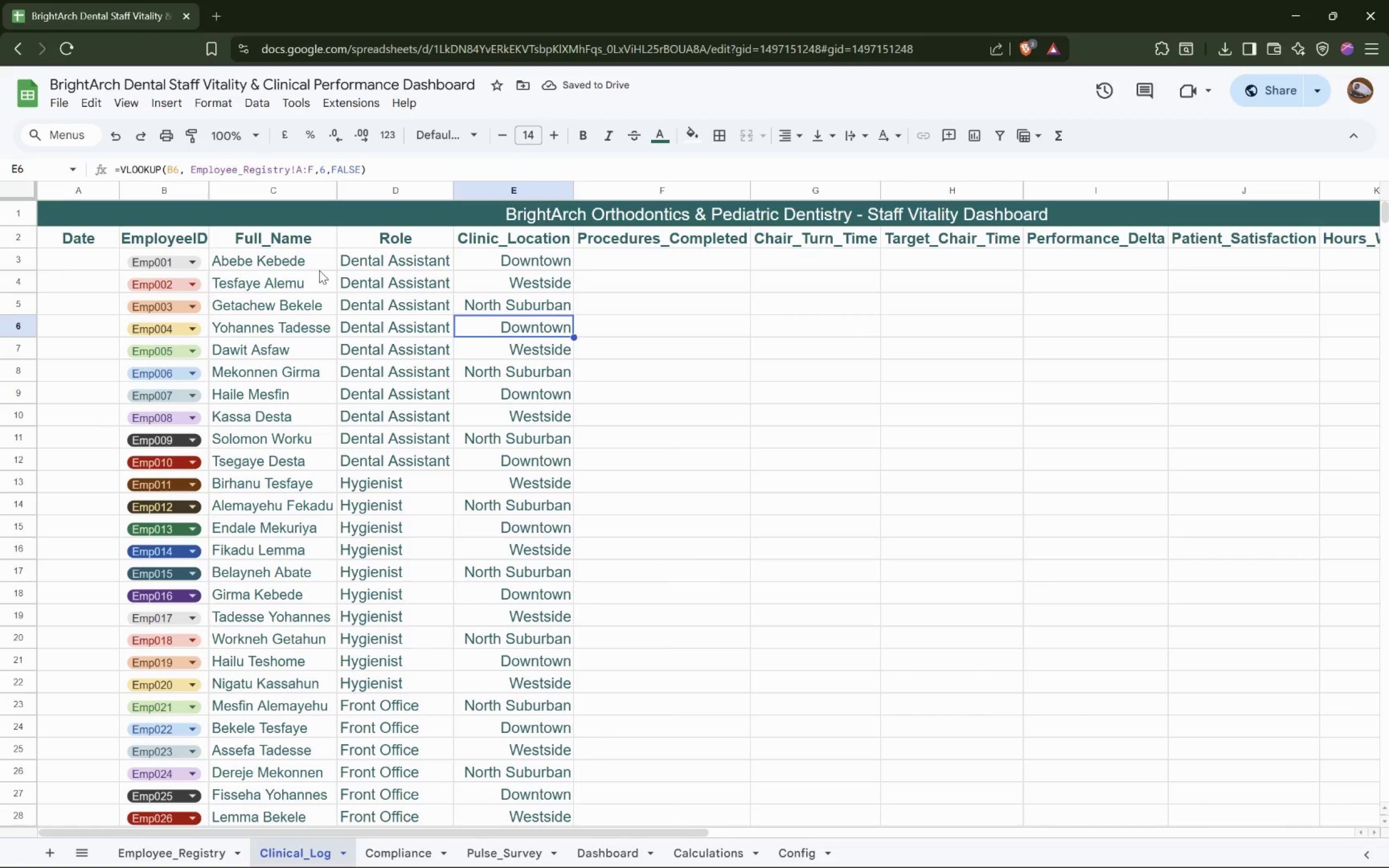 
left_click([276, 262])
 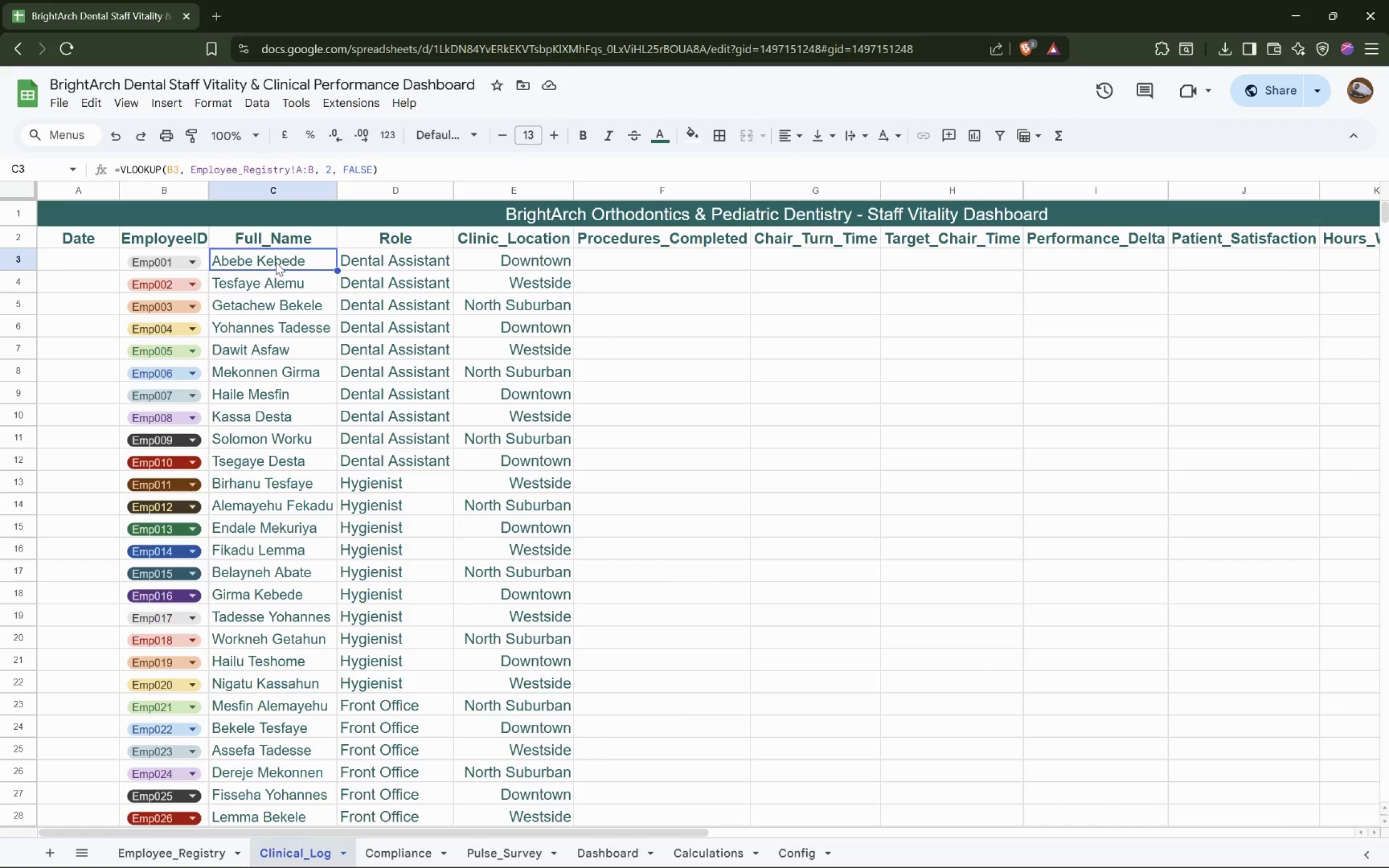 
hold_key(key=ShiftLeft, duration=1.24)
scroll: coordinate [276, 262], scroll_direction: none, amount: 0.0
 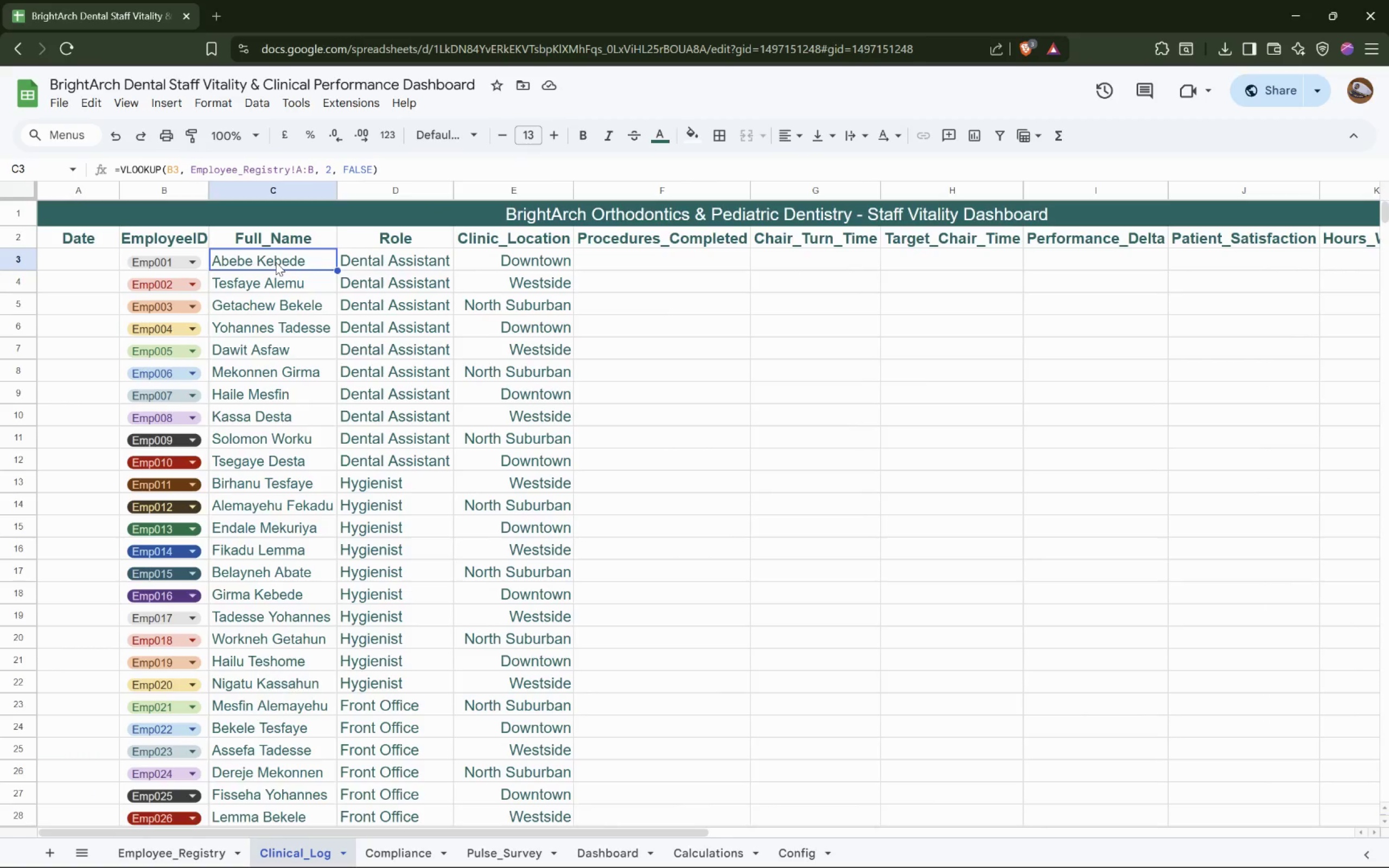 
hold_key(key=ShiftLeft, duration=0.93)
 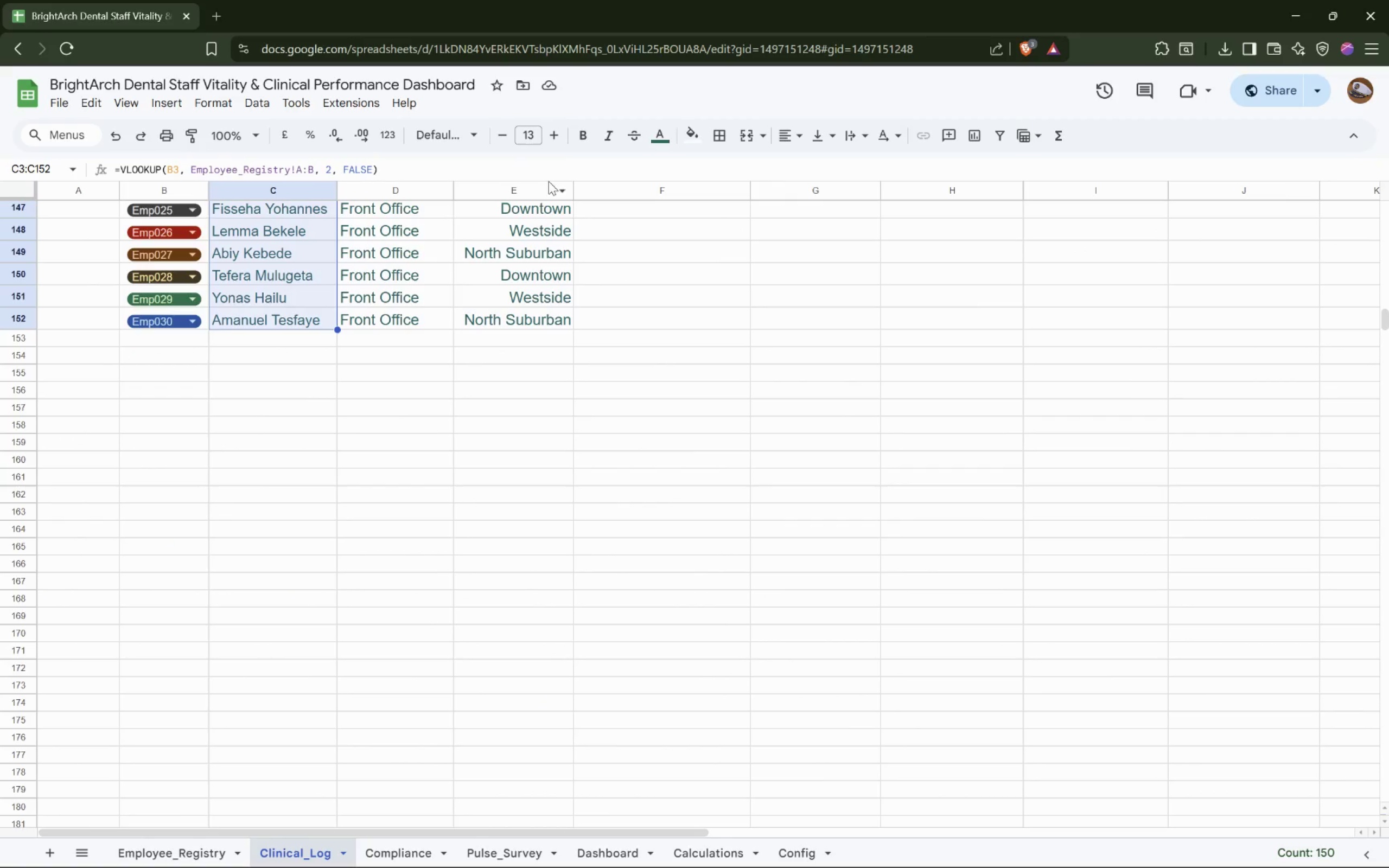 
scroll: coordinate [276, 262], scroll_direction: down, amount: 40.0
 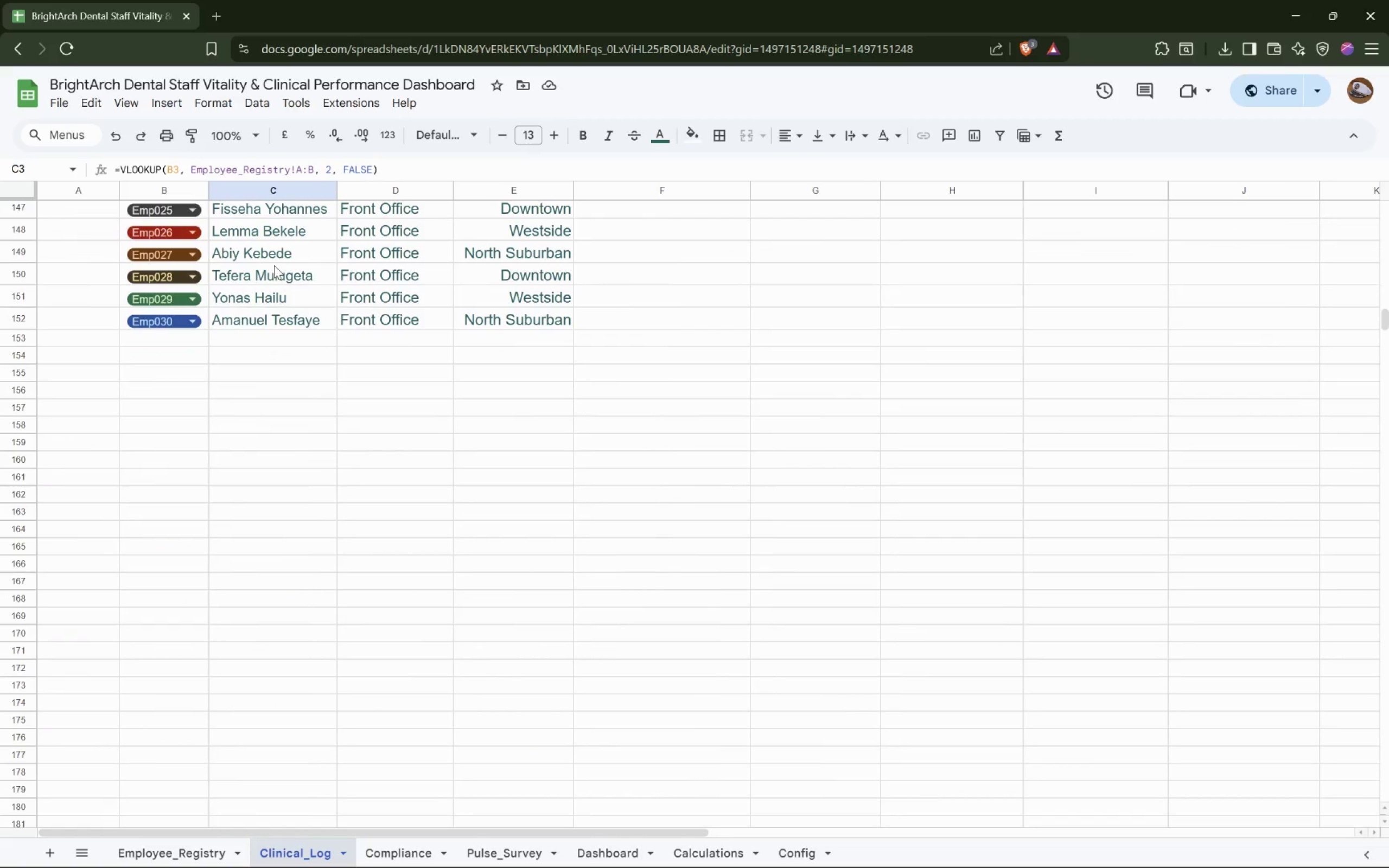 
left_click([305, 315])
 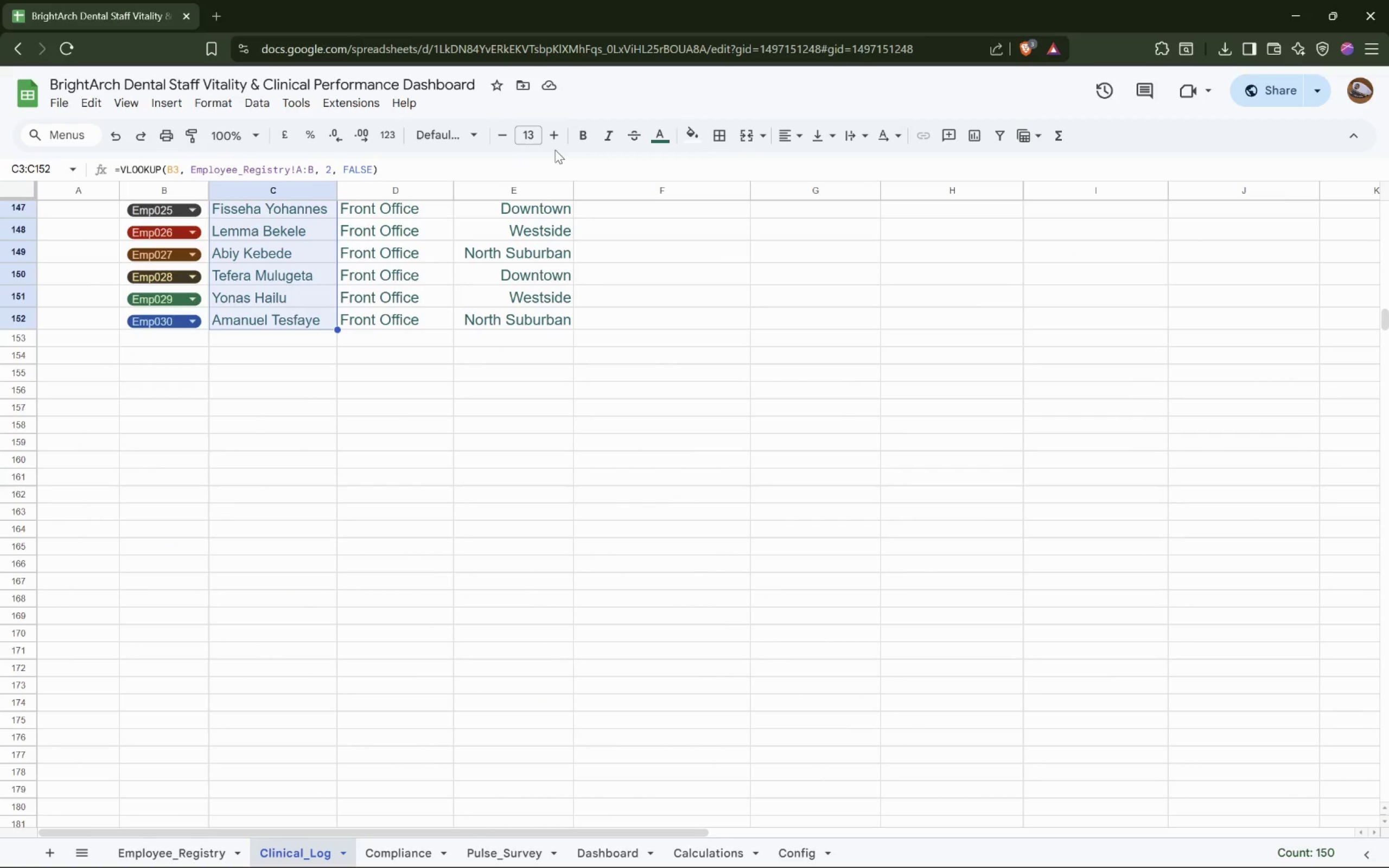 
left_click([555, 140])
 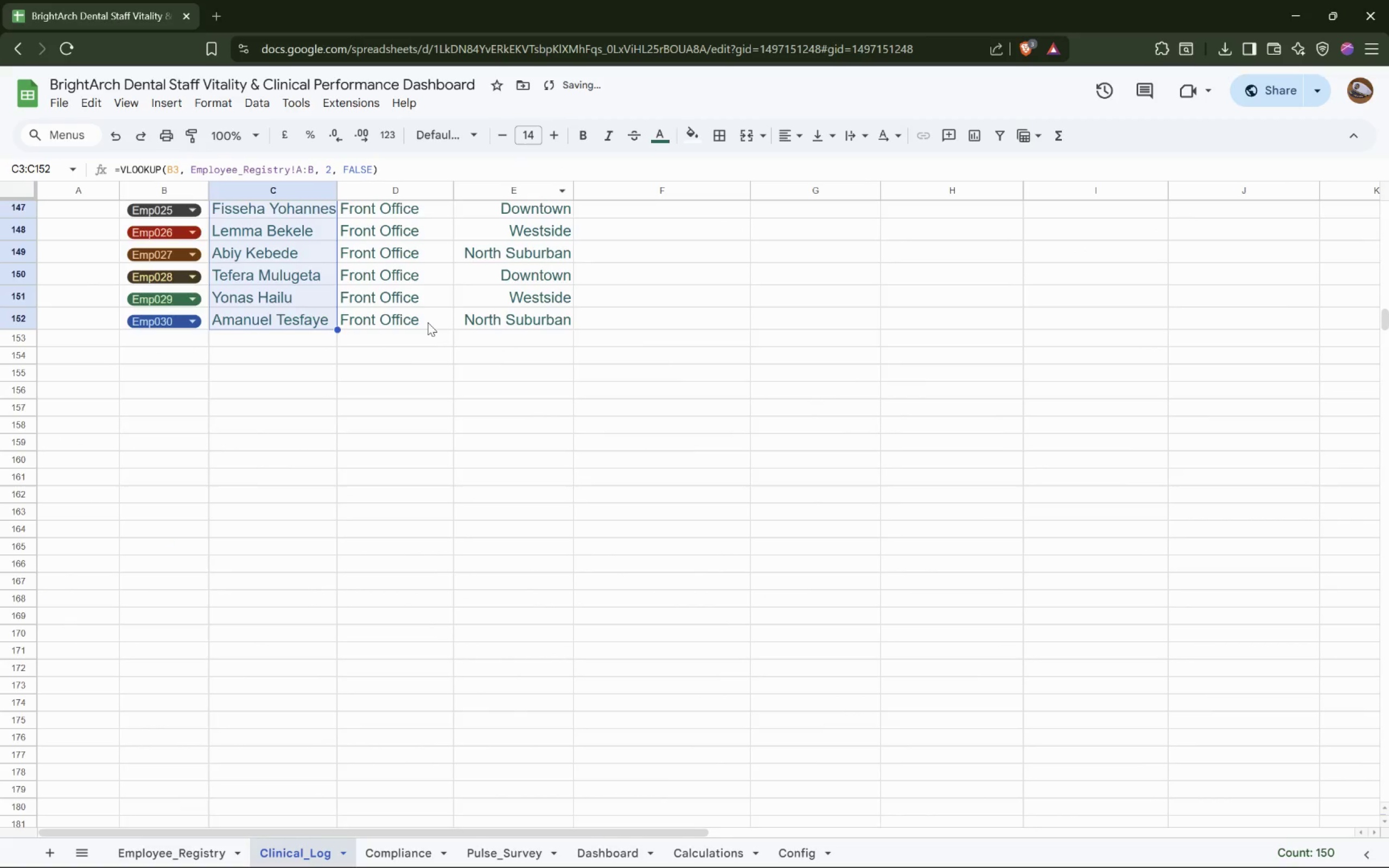 
scroll: coordinate [398, 365], scroll_direction: up, amount: 46.0
 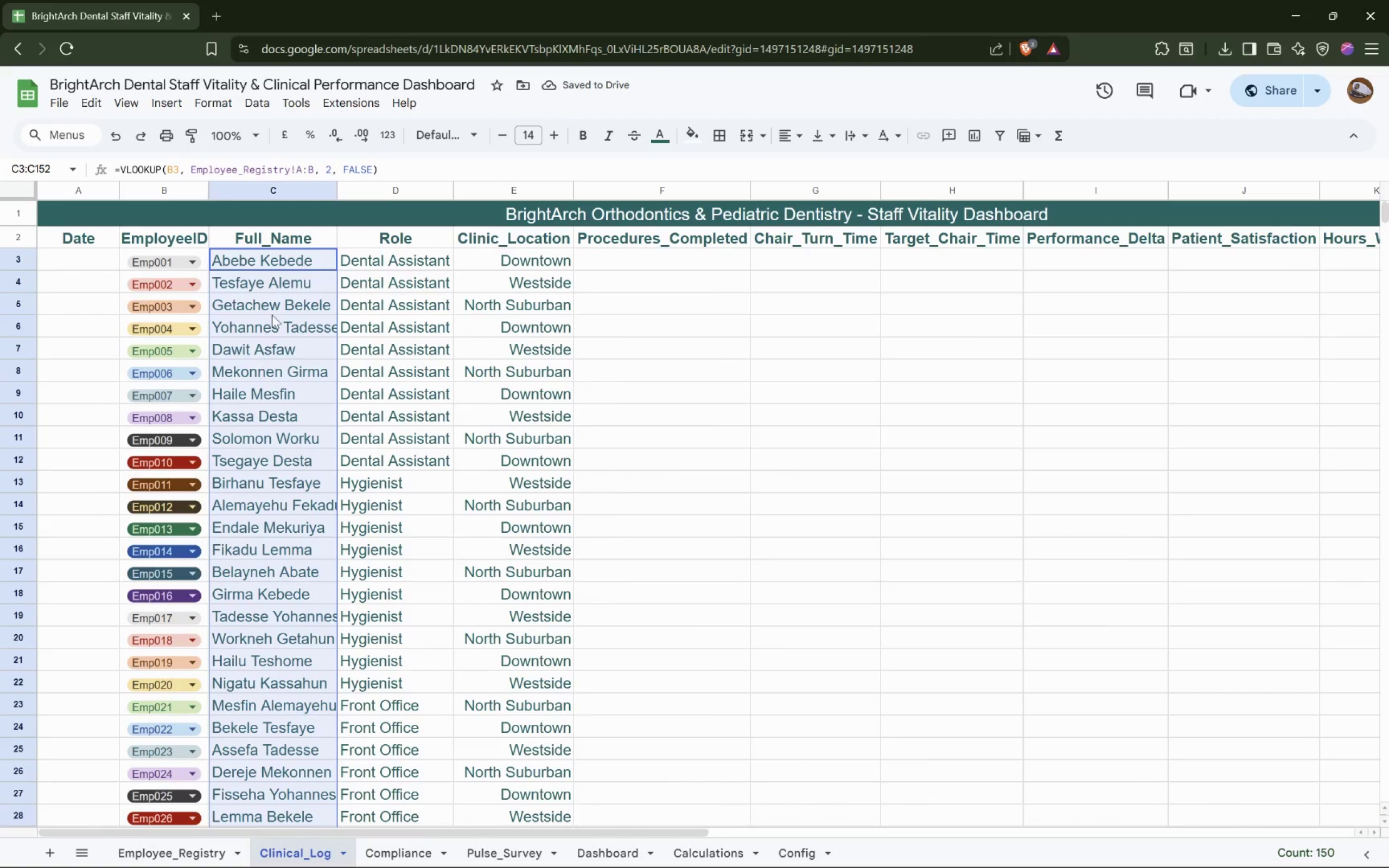 
left_click([272, 314])
 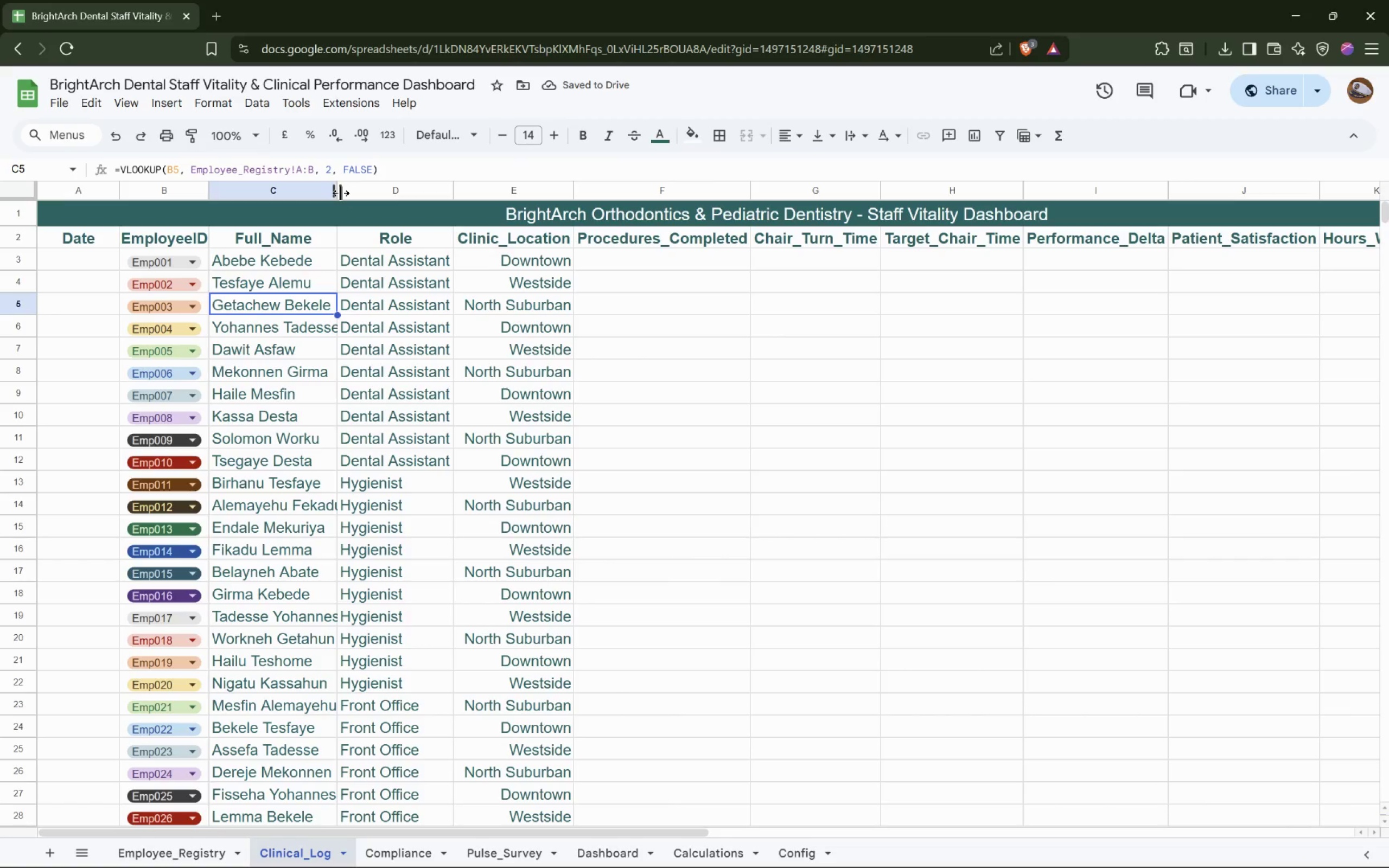 
double_click([341, 193])
 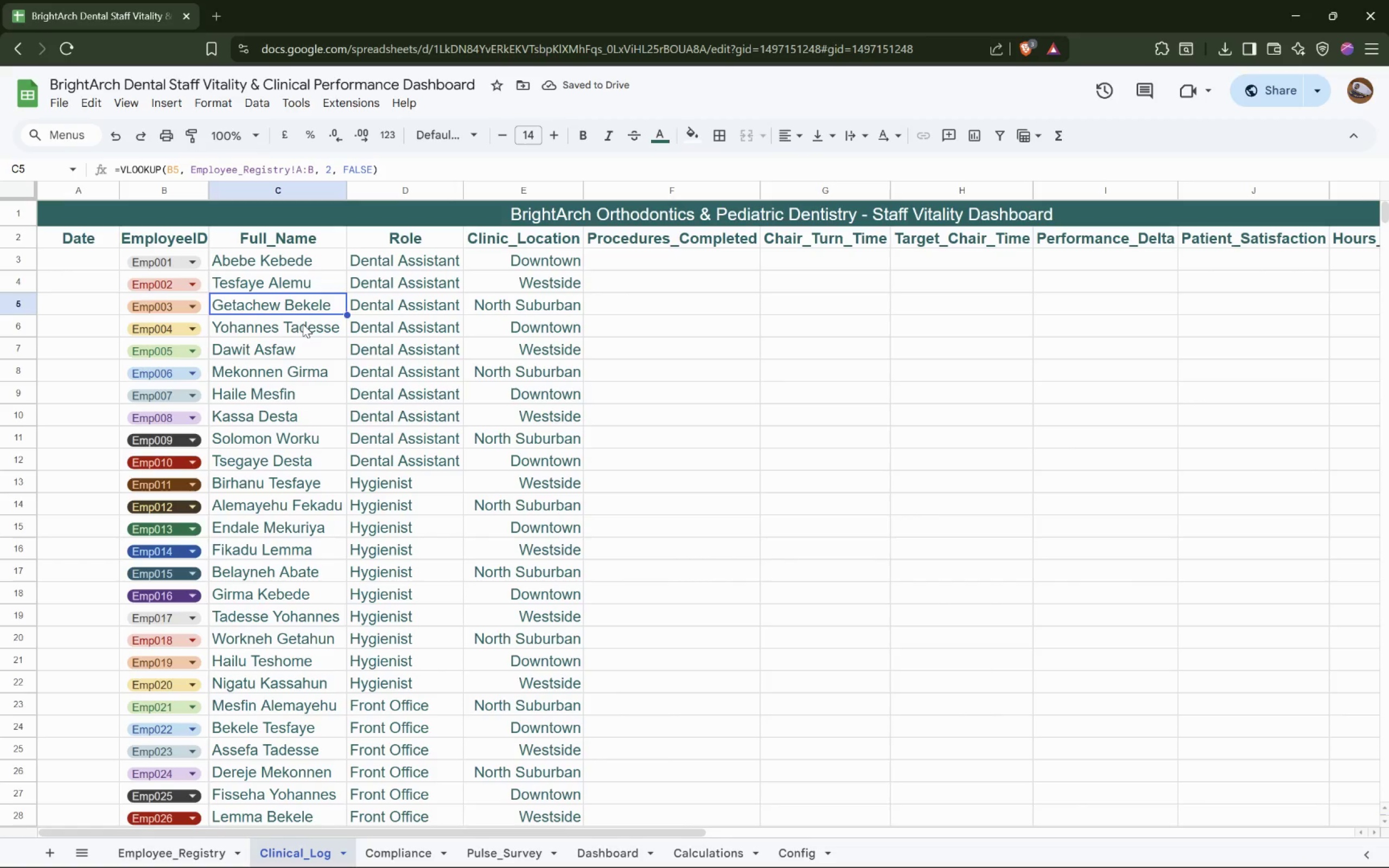 
wait(5.02)
 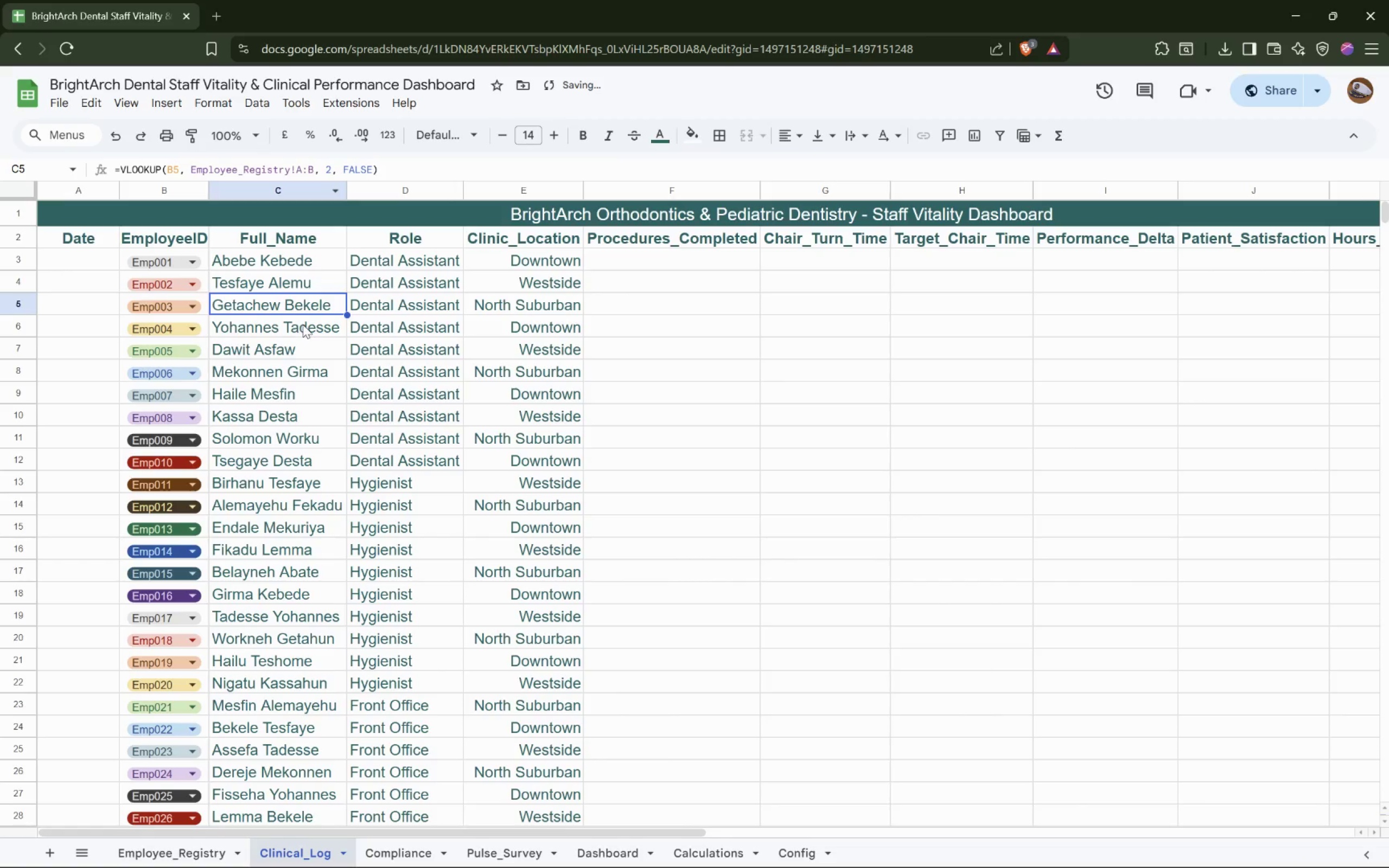 
left_click([425, 267])
 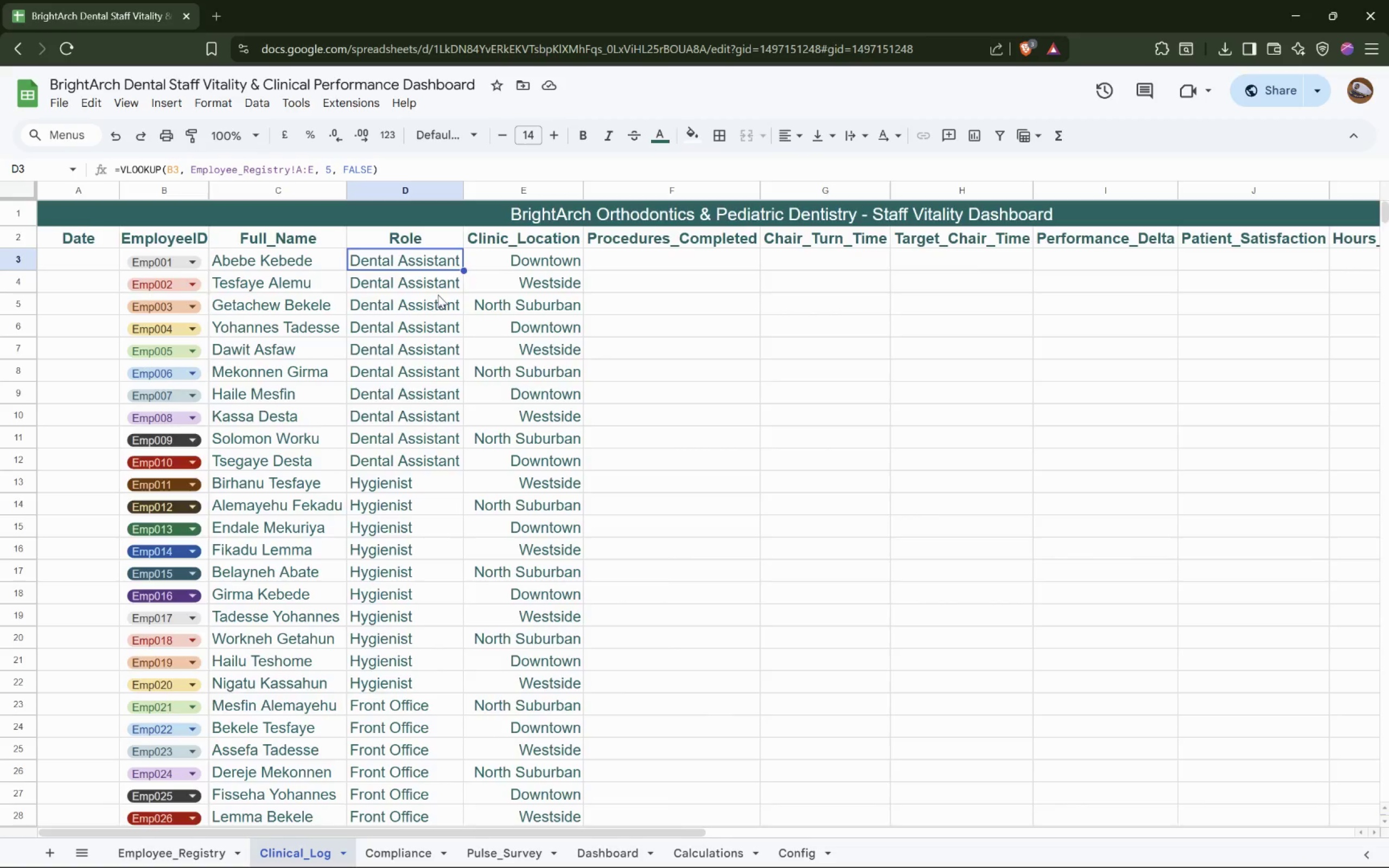 
scroll: coordinate [441, 305], scroll_direction: down, amount: 33.0
 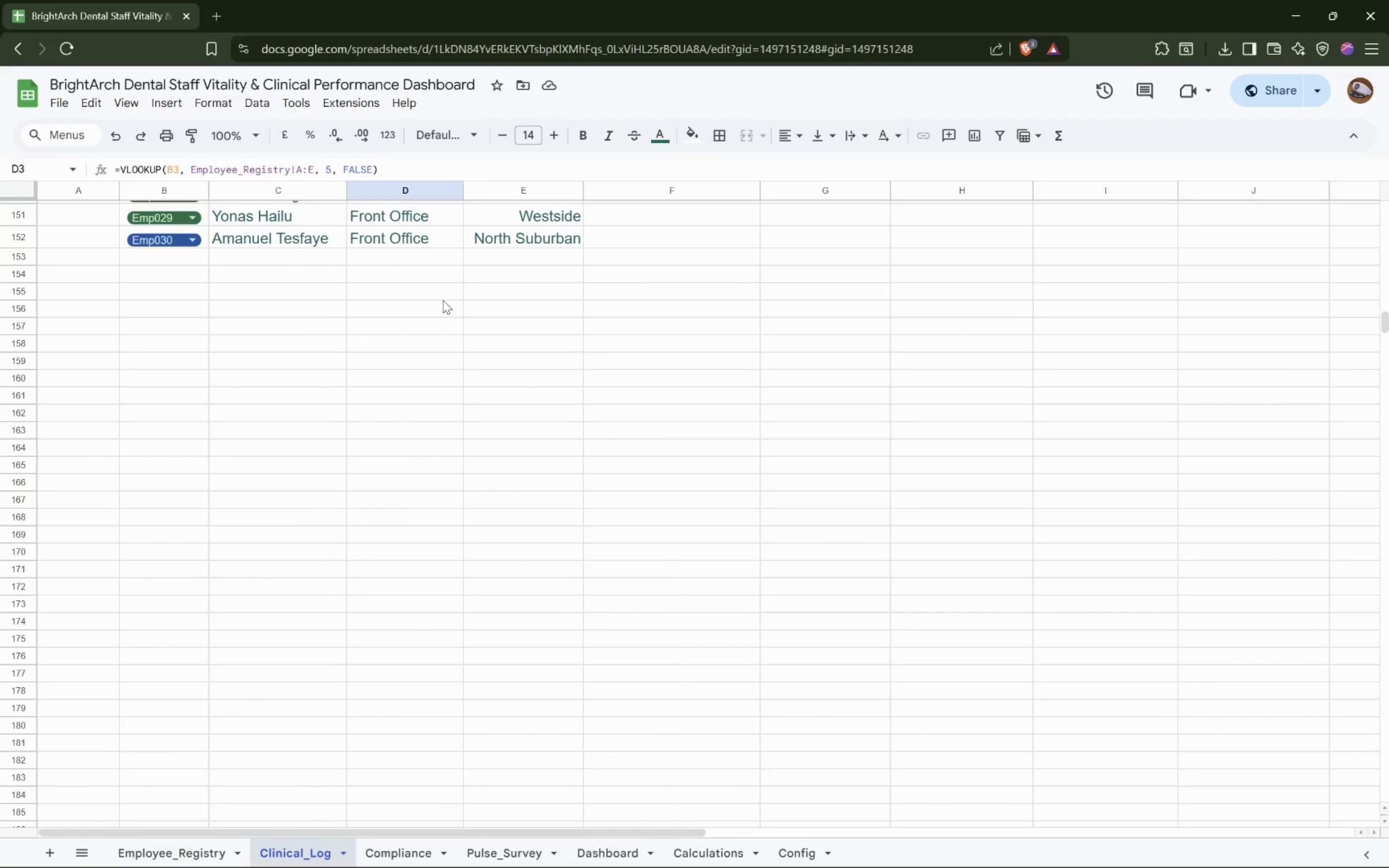 
hold_key(key=ShiftLeft, duration=0.79)
left_click([431, 243])
 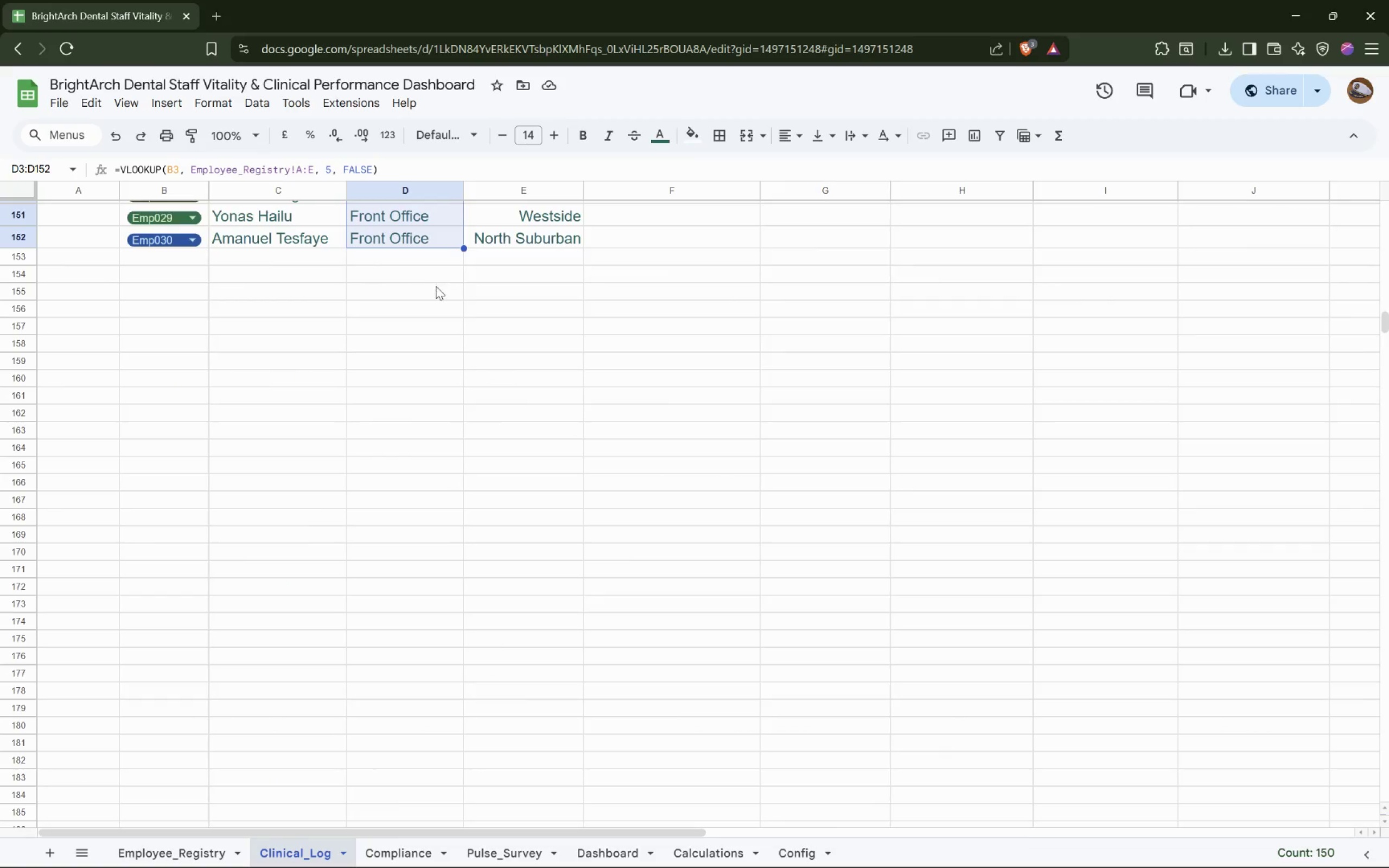 
scroll: coordinate [437, 286], scroll_direction: up, amount: 12.0
 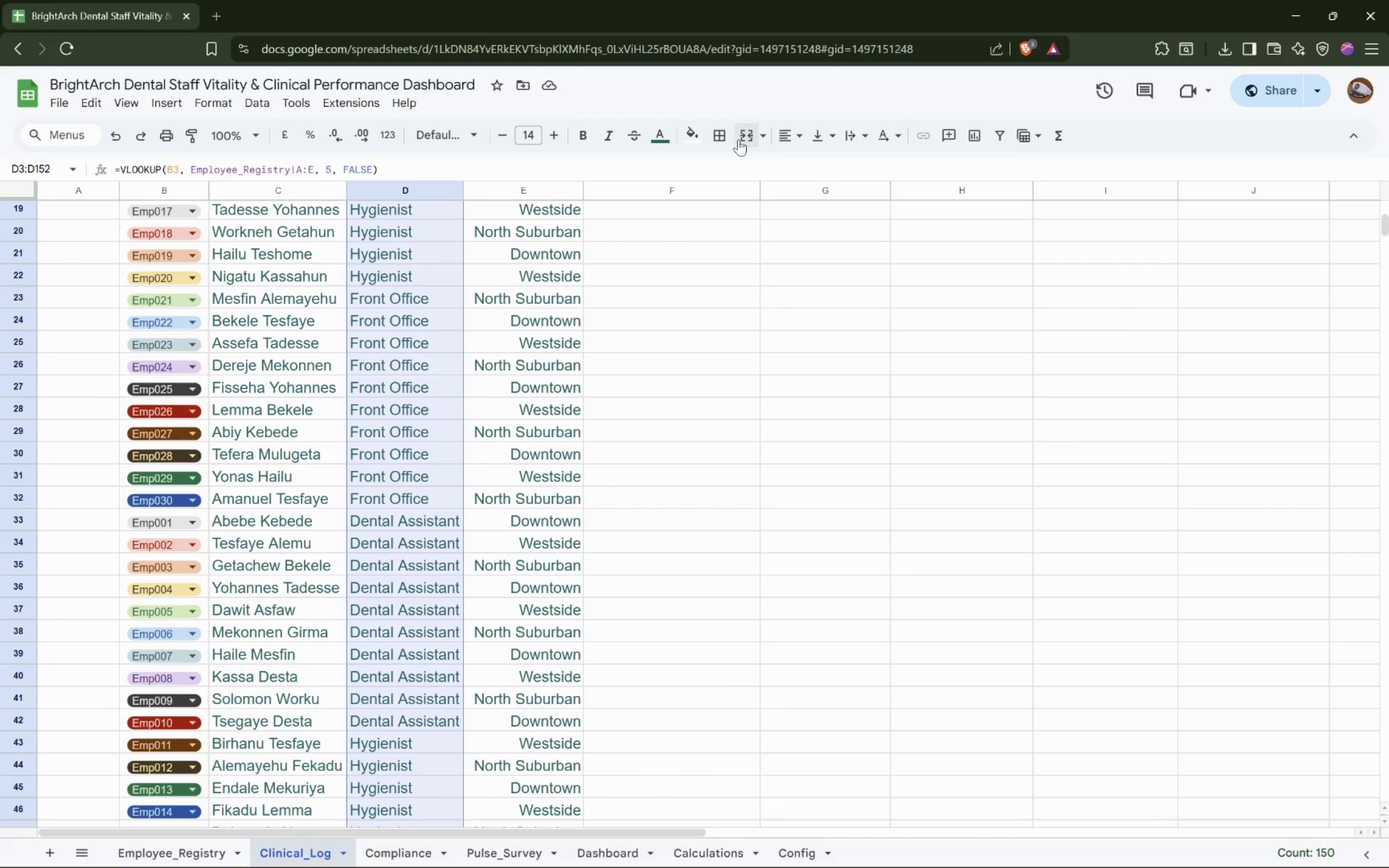 
left_click([784, 142])
 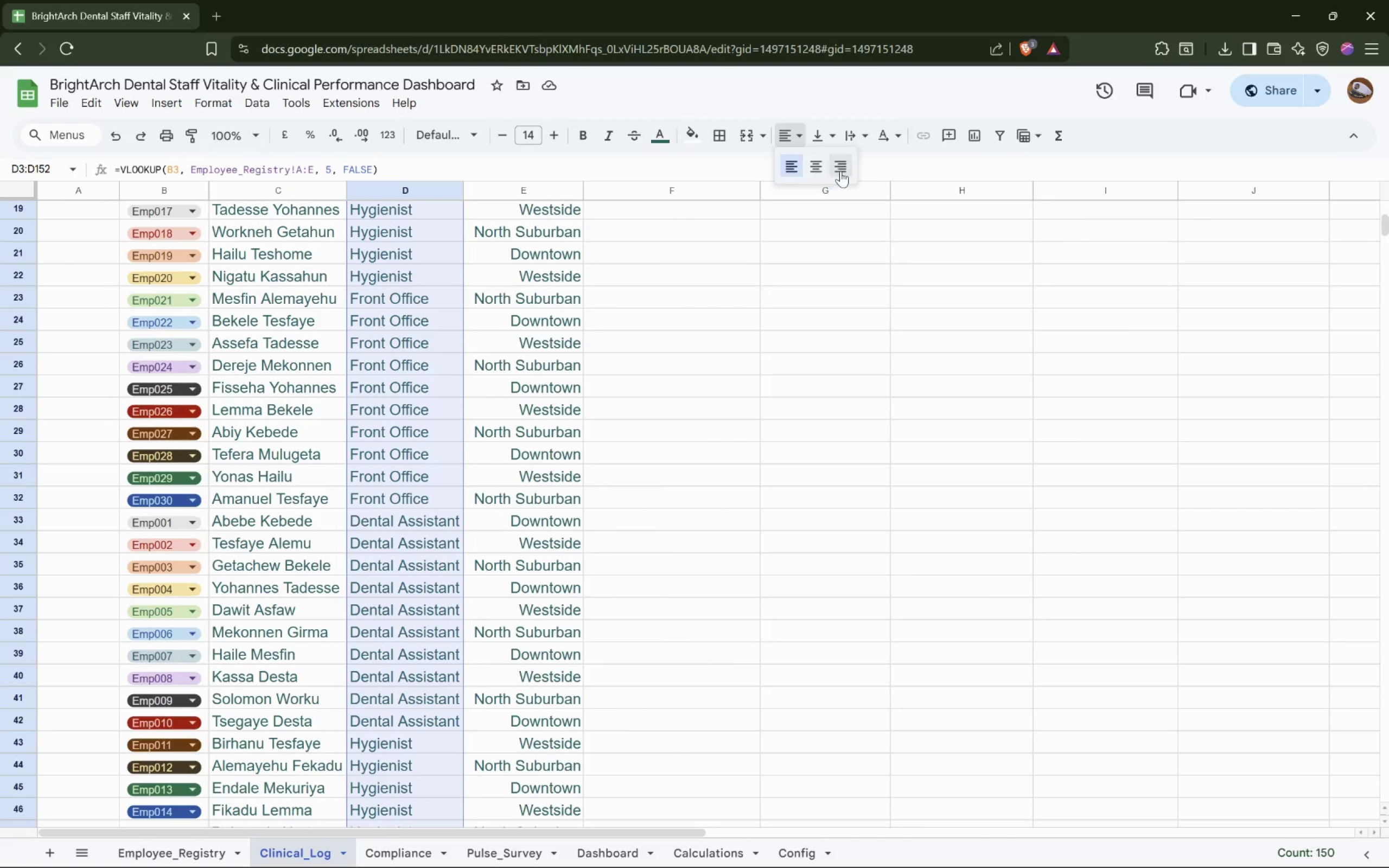 
left_click([842, 171])
 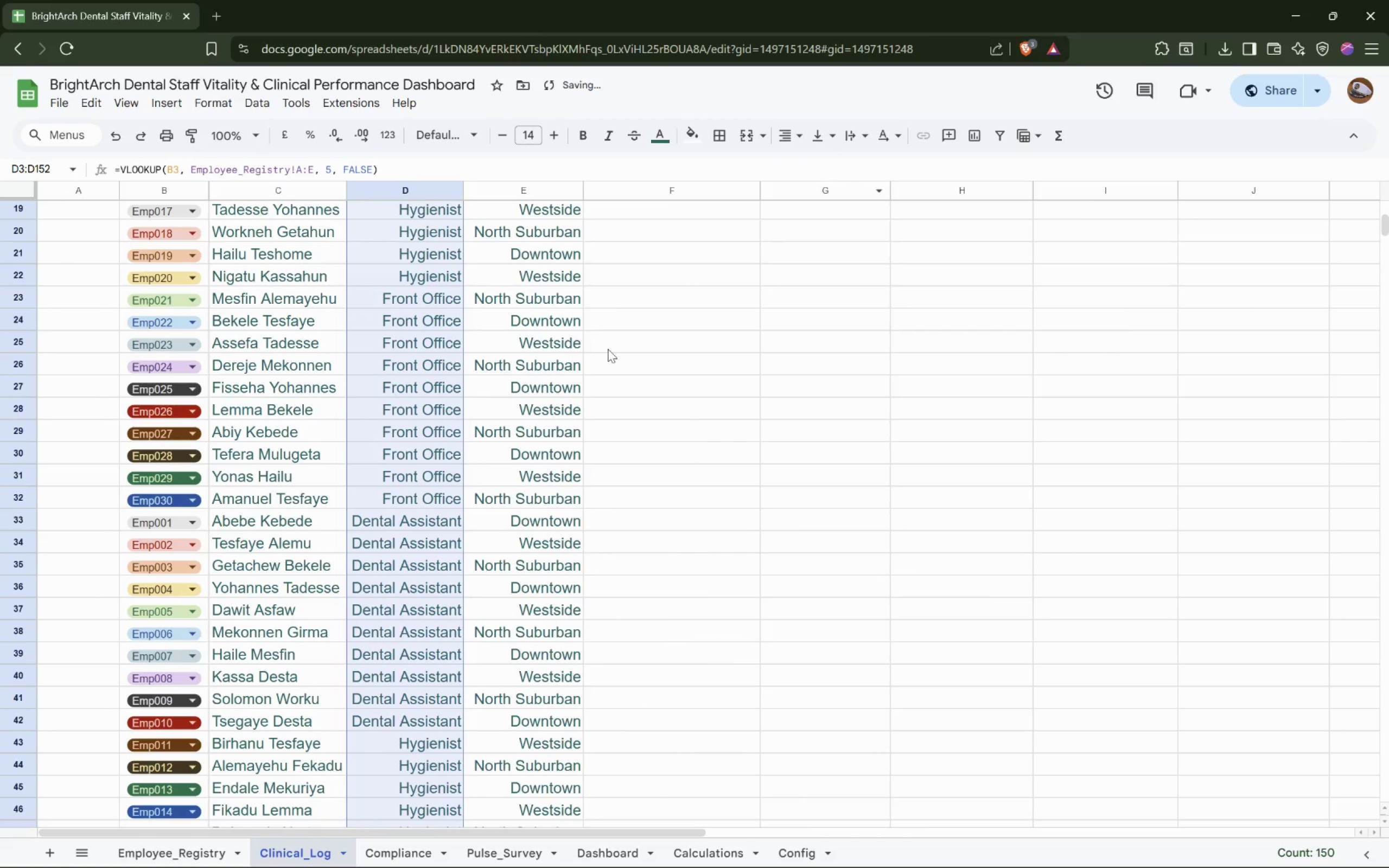 
scroll: coordinate [602, 354], scroll_direction: up, amount: 10.0
 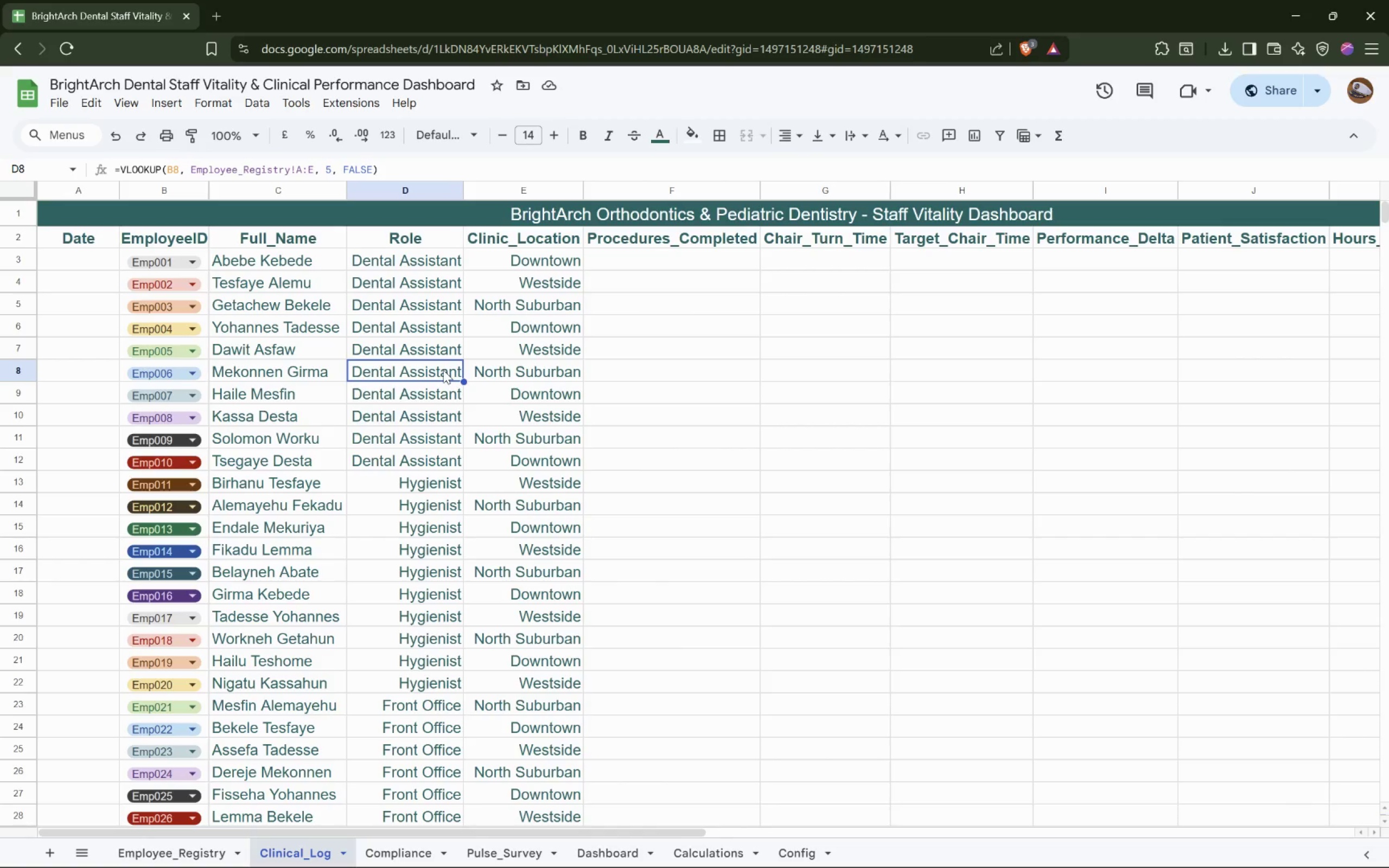 
wait(15.35)
 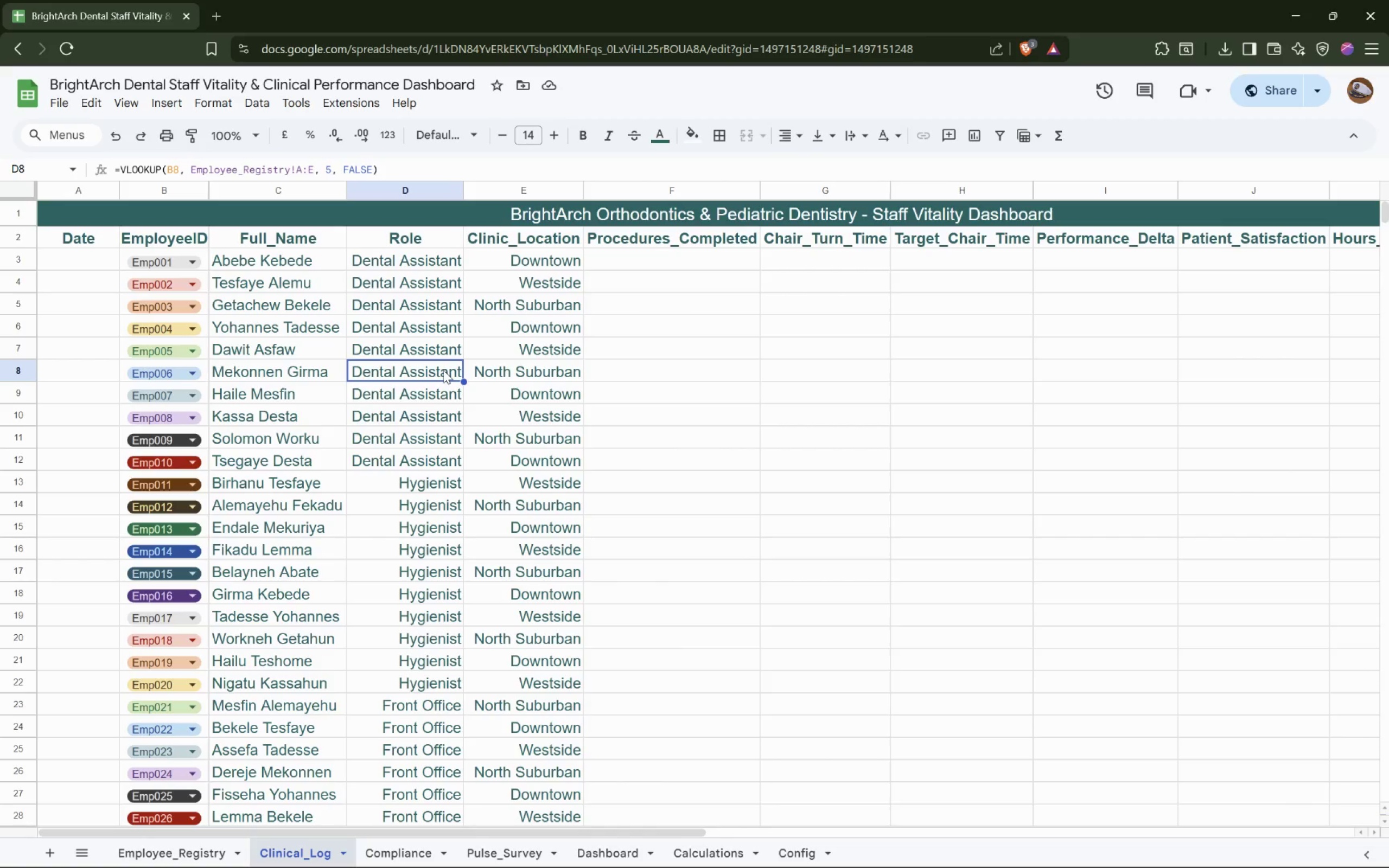 
left_click([646, 254])
 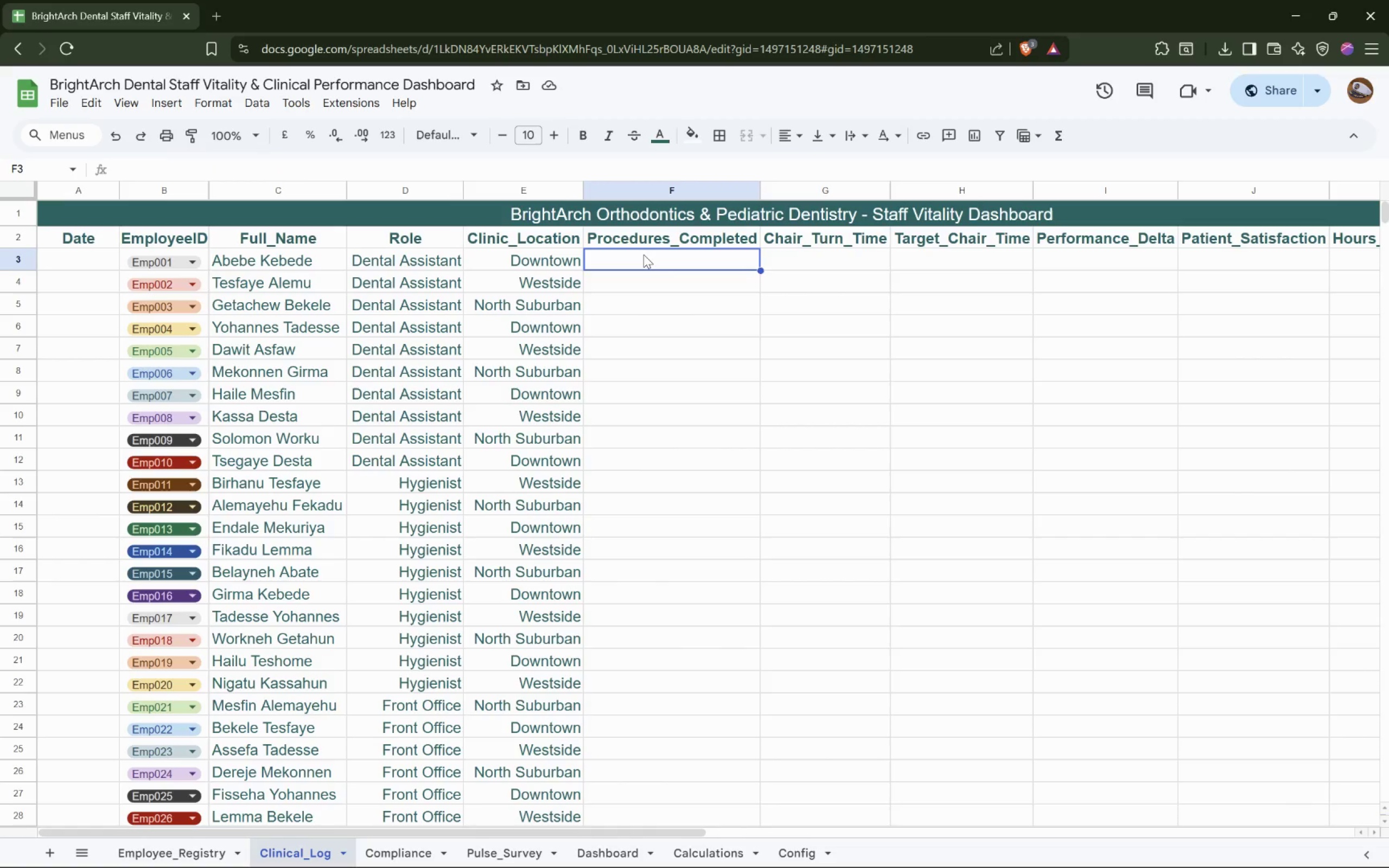 
wait(27.06)
 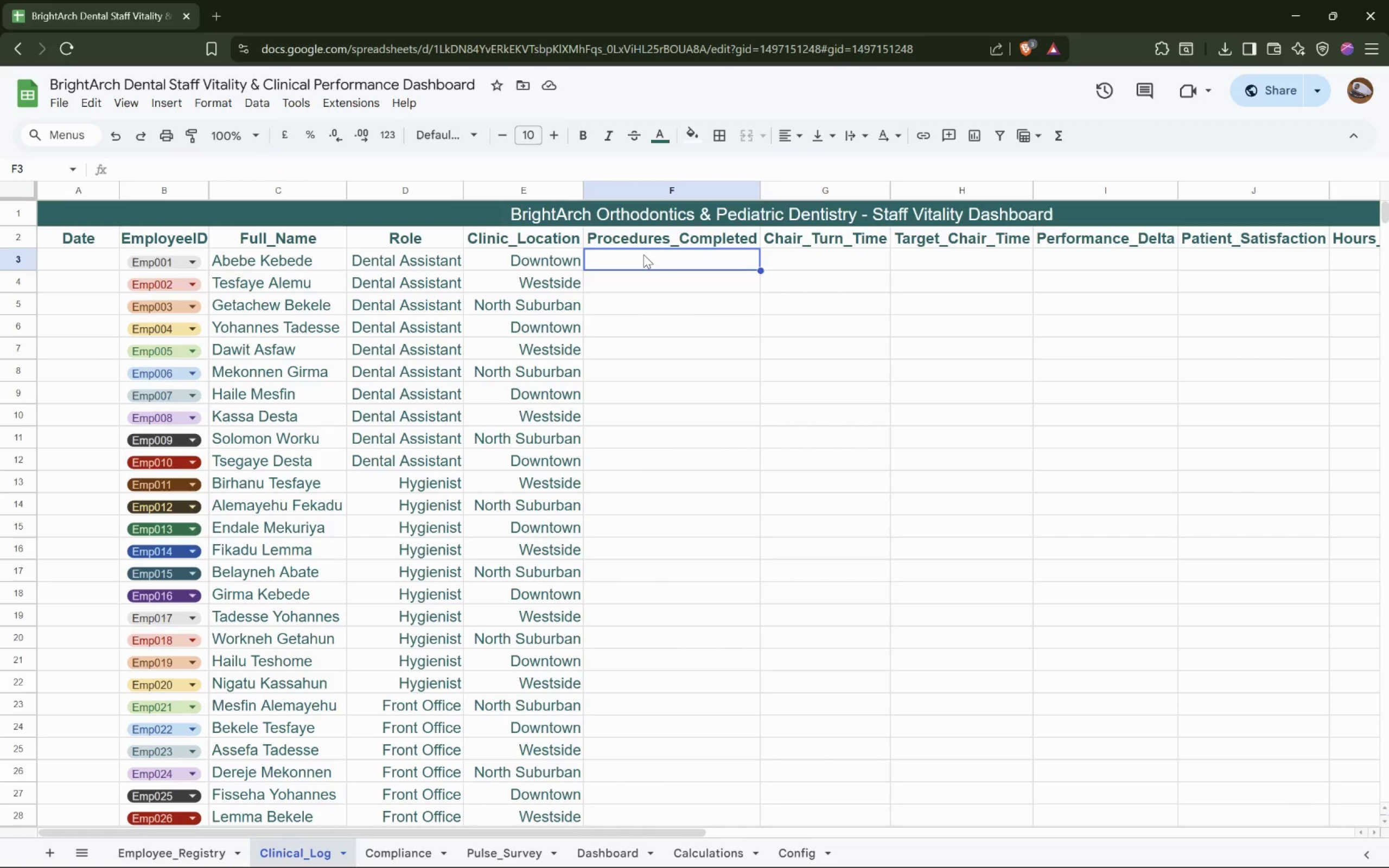 
left_click([646, 256])
 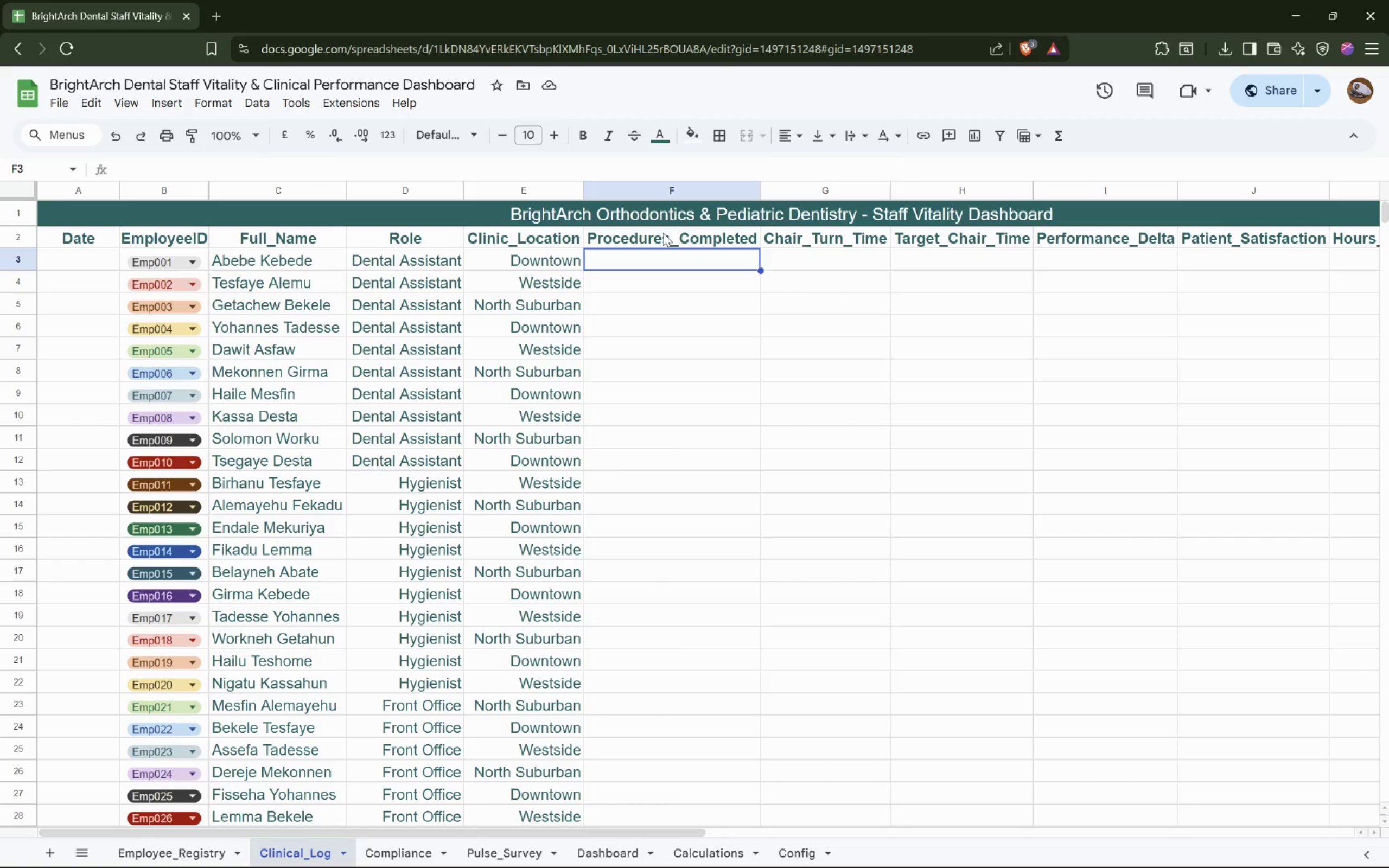 
left_click([216, 166])
 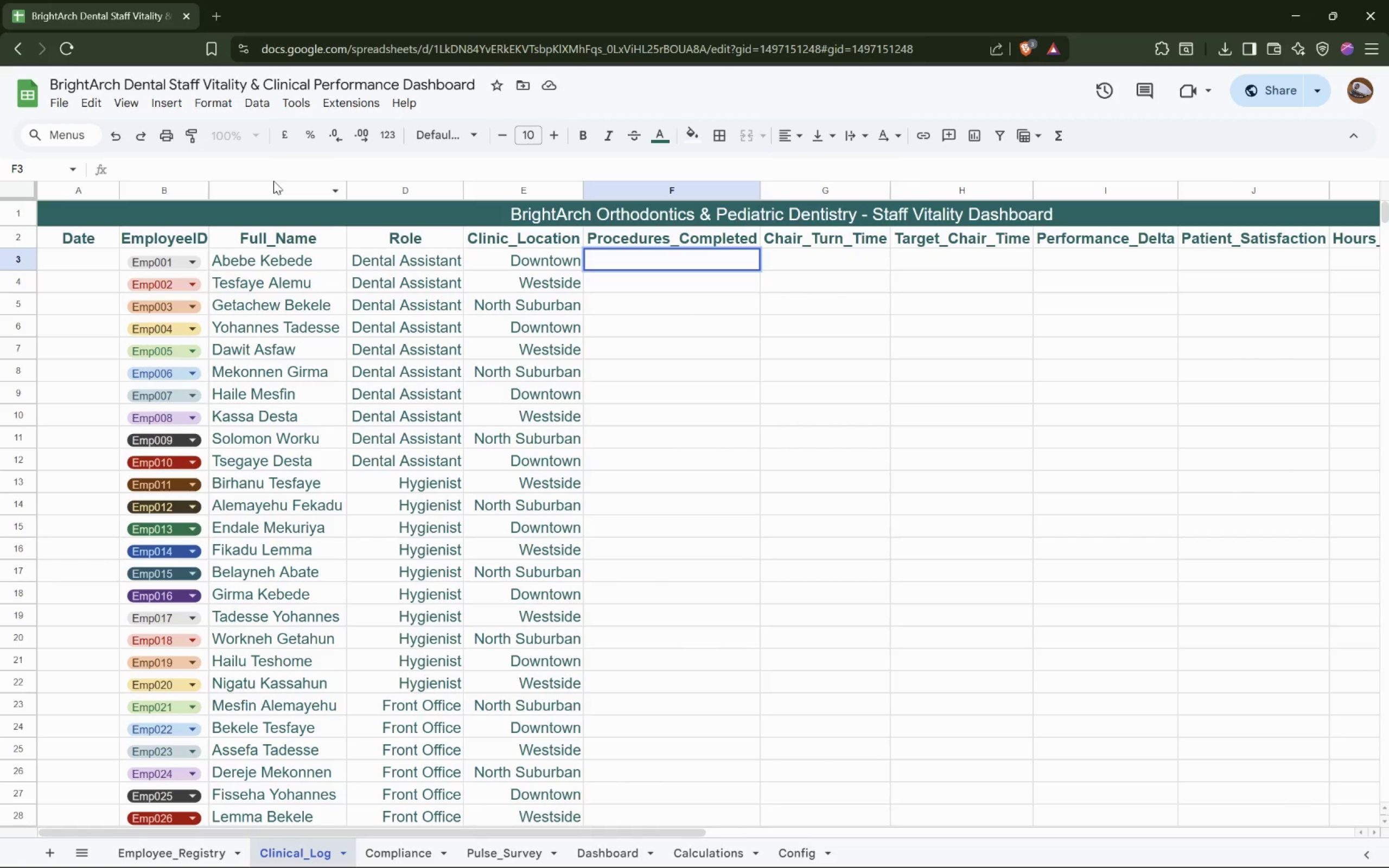 
wait(30.08)
 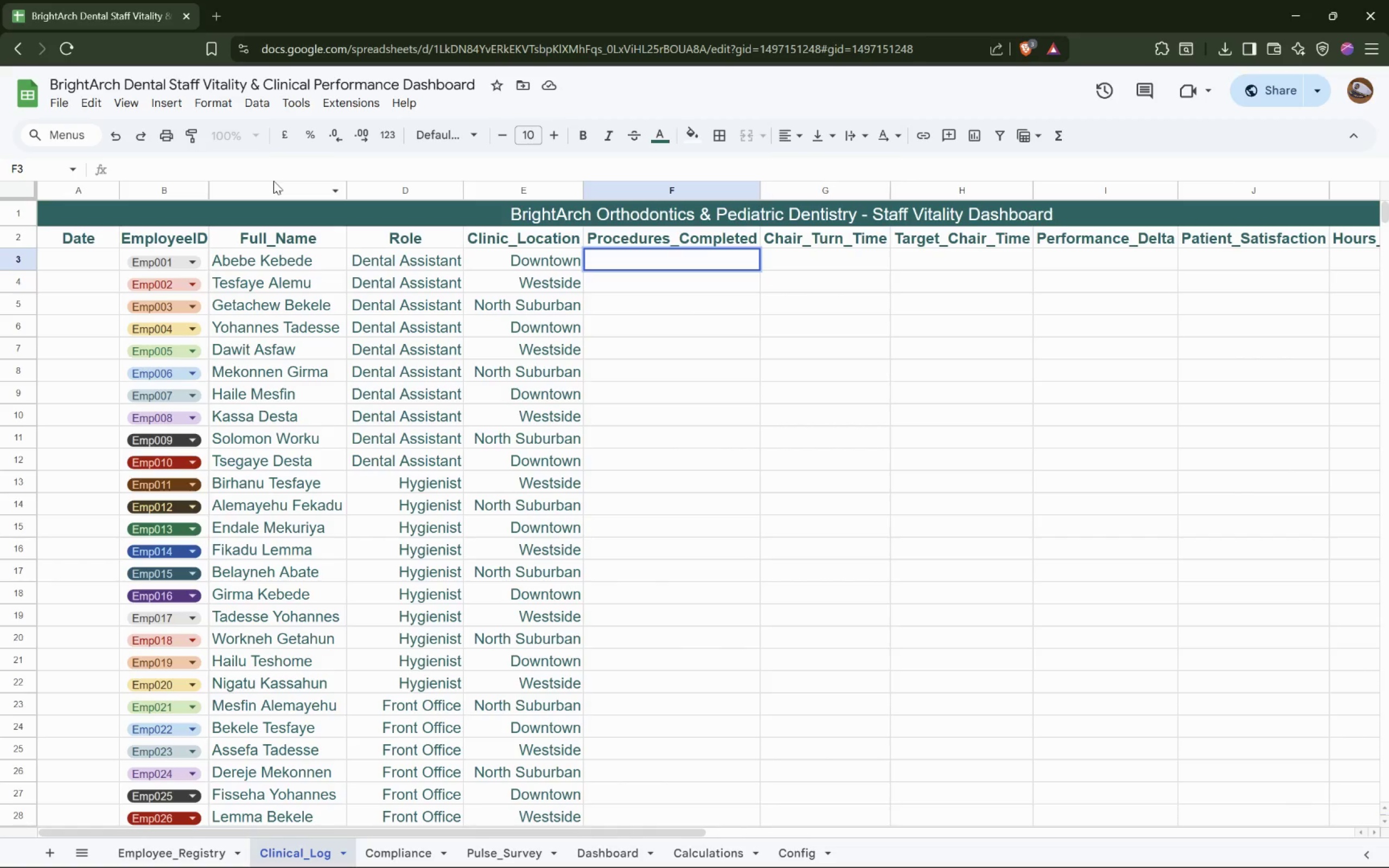 
hold_key(key=ControlLeft, duration=1.52)
 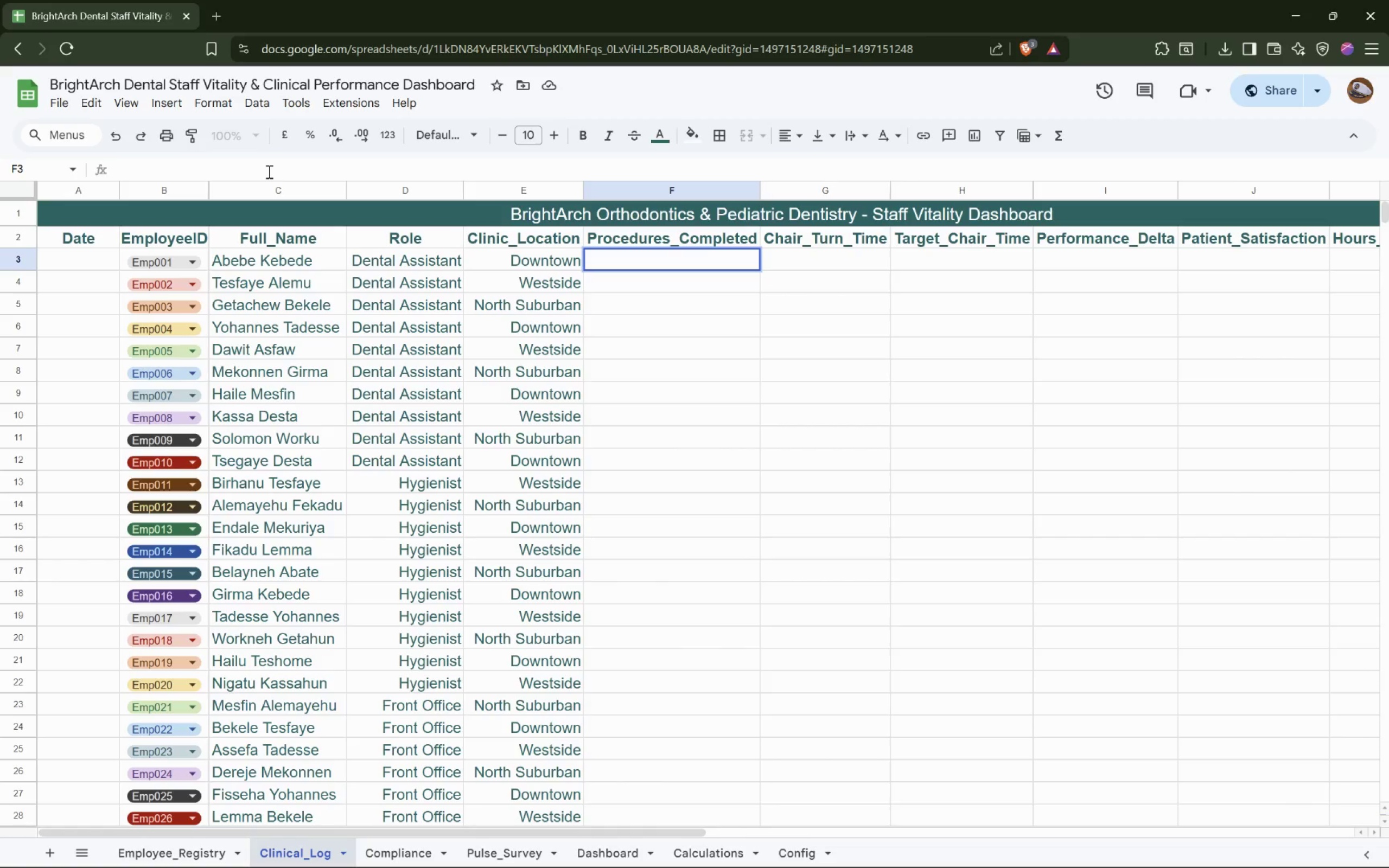 
key(Control+ControlLeft)
 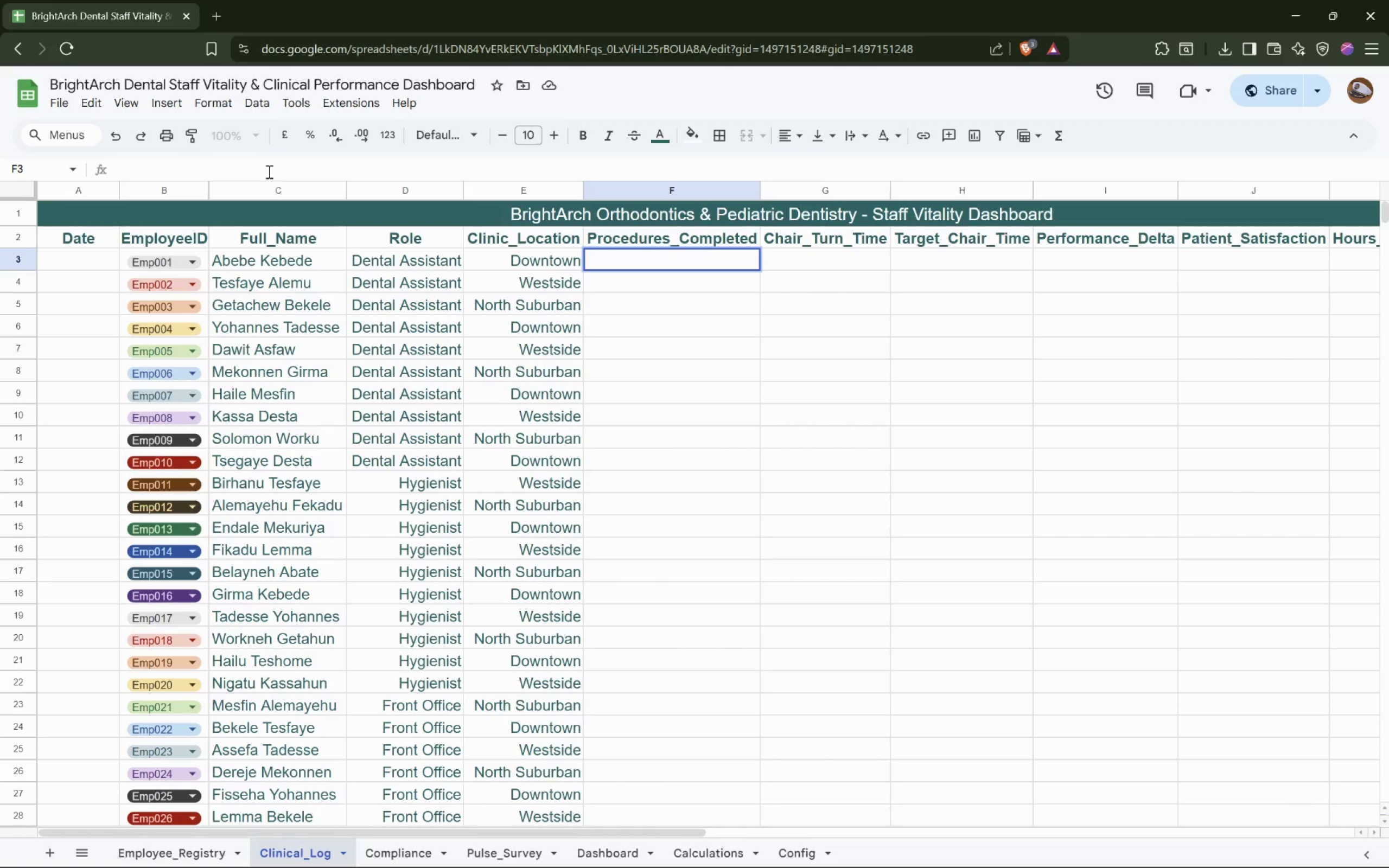 
key(Control+ControlLeft)
 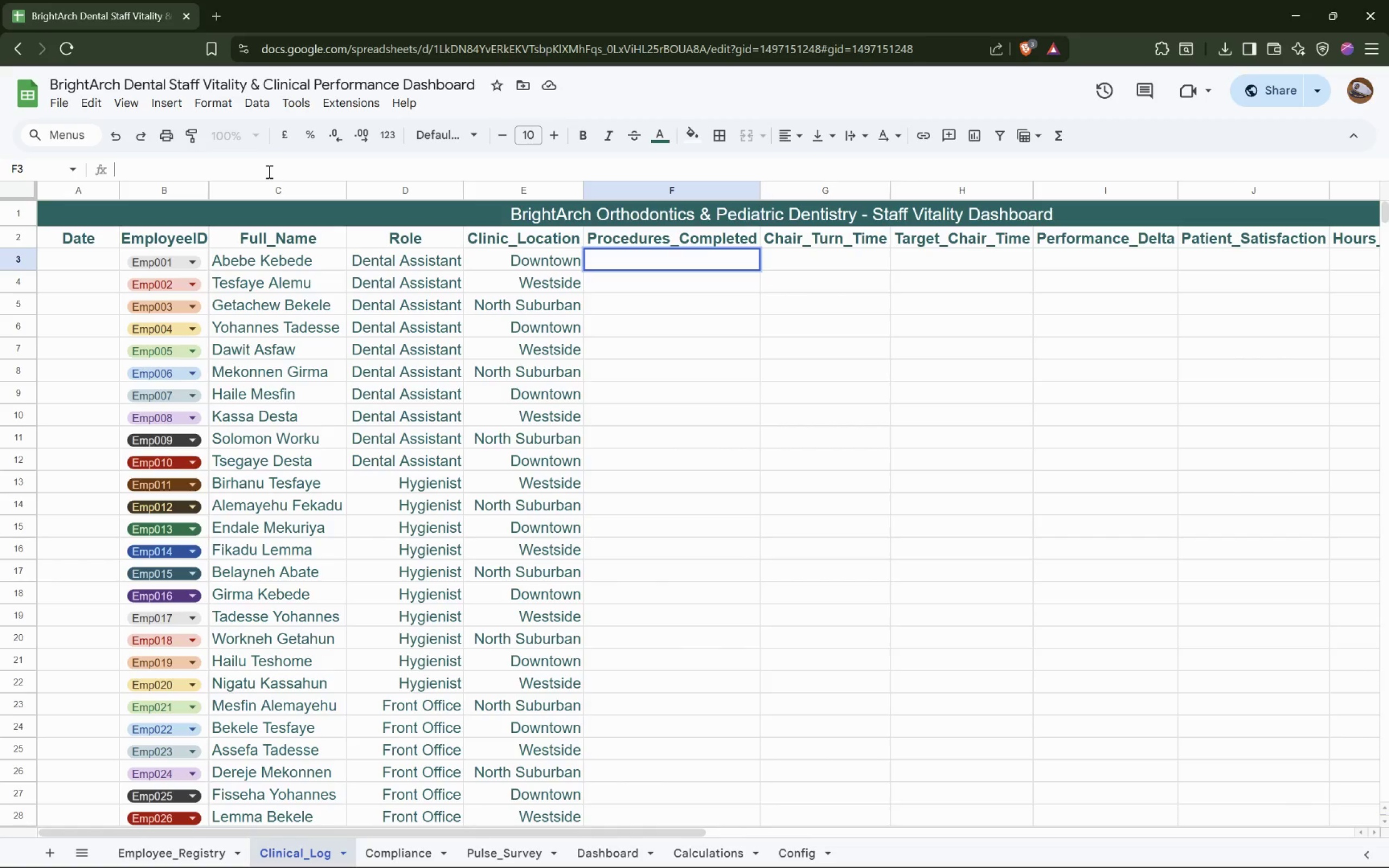 
key(Control+ControlLeft)
 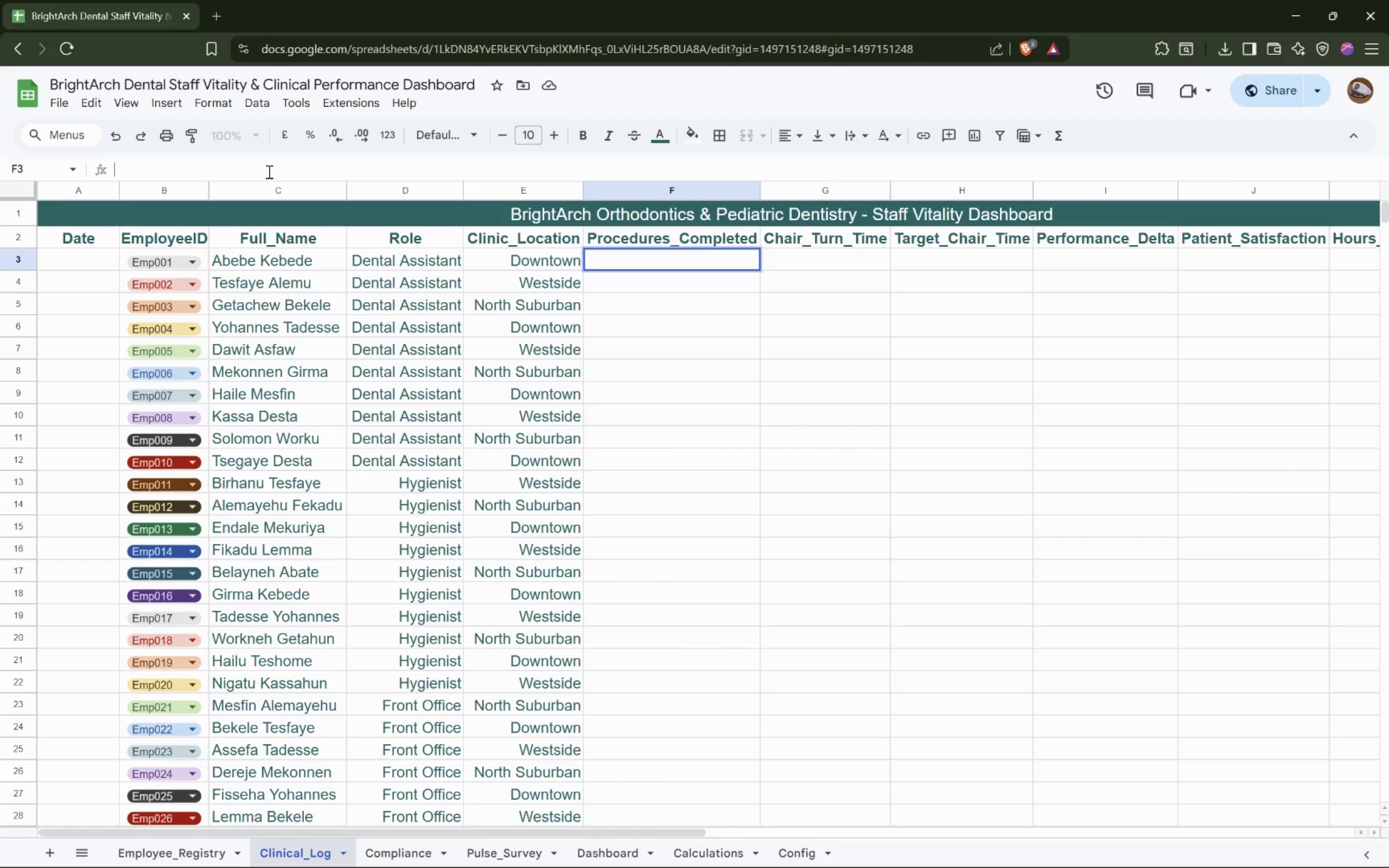 
key(Control+ControlLeft)
 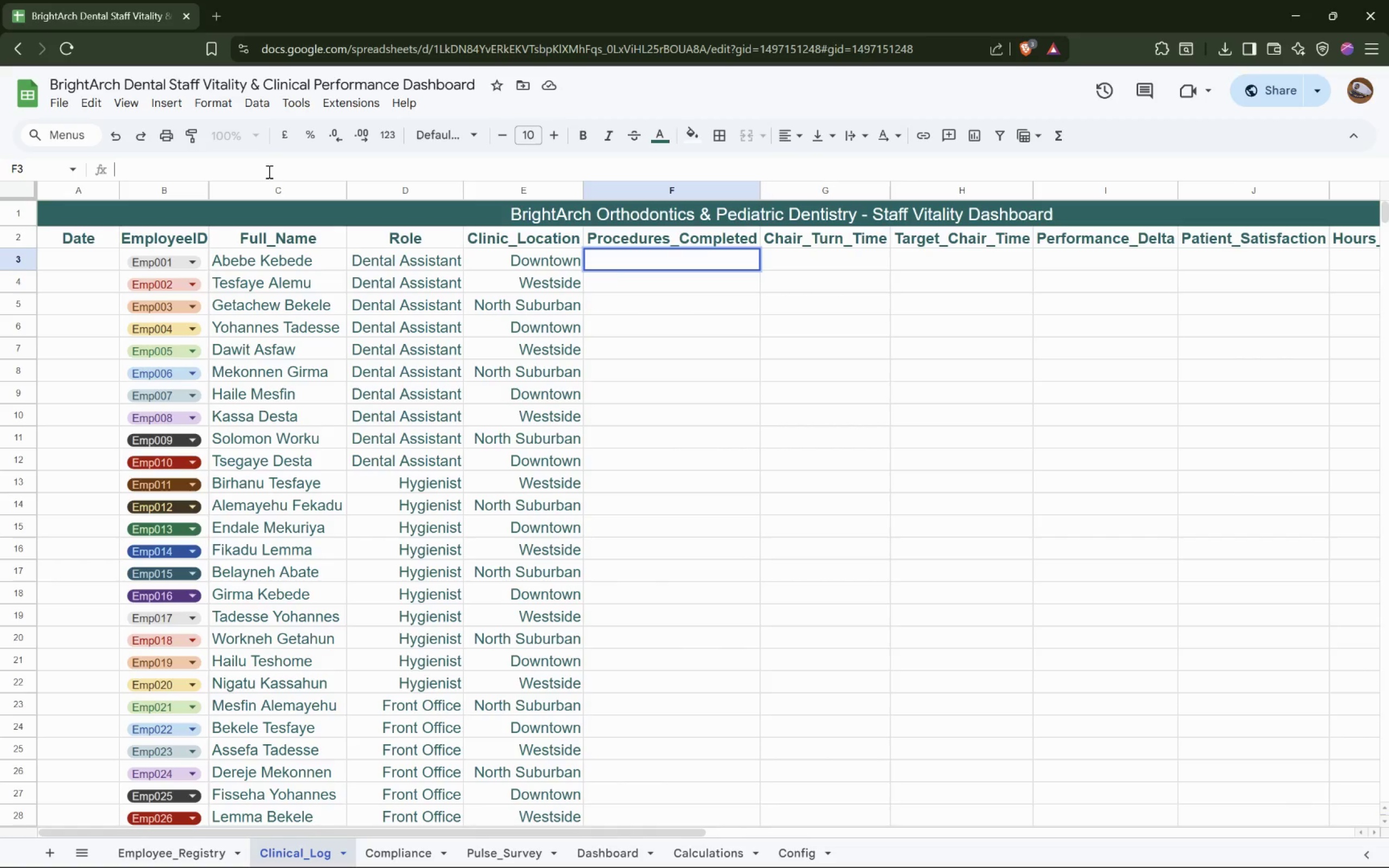 
key(Control+ControlLeft)
 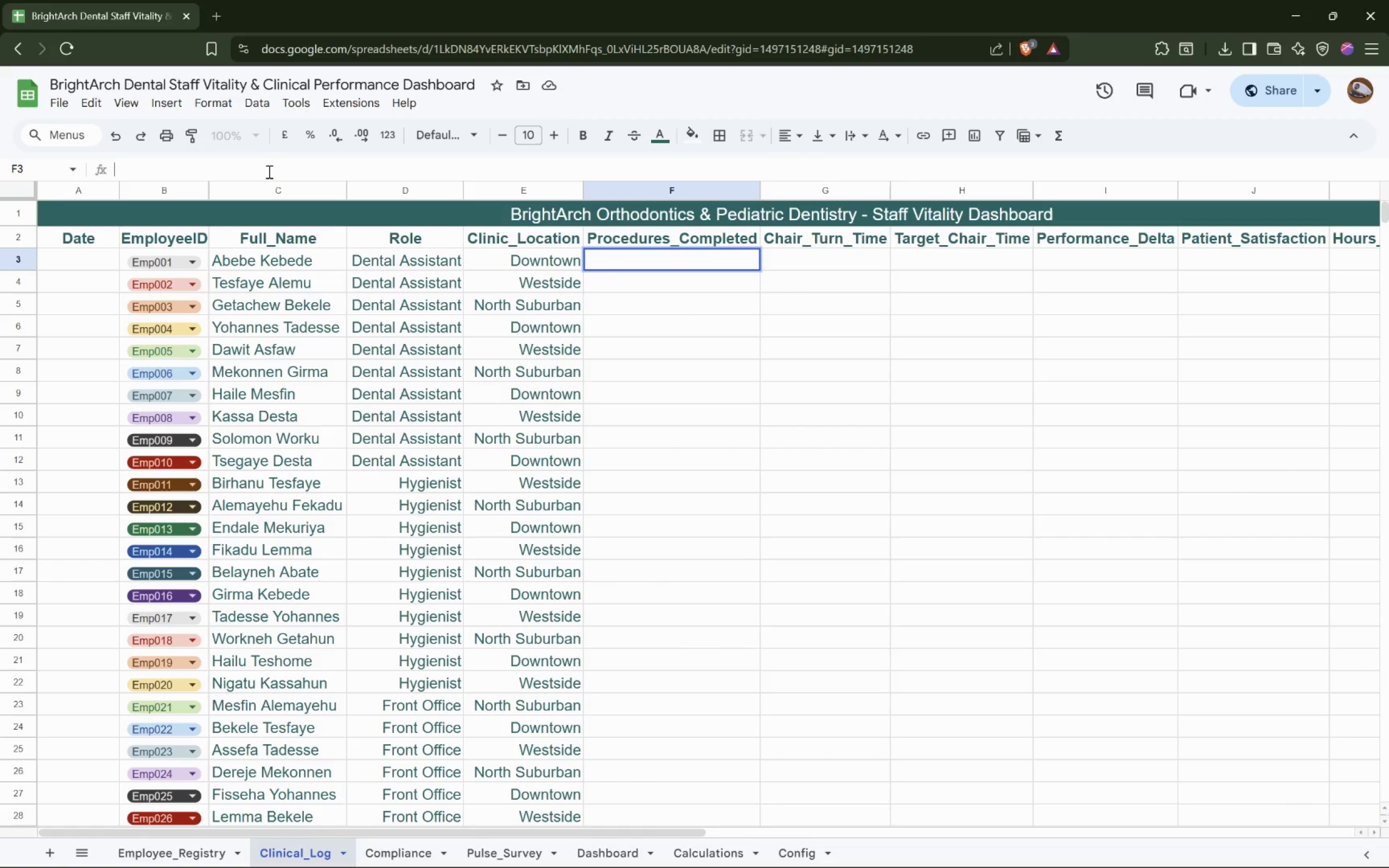 
key(Control+ControlLeft)
 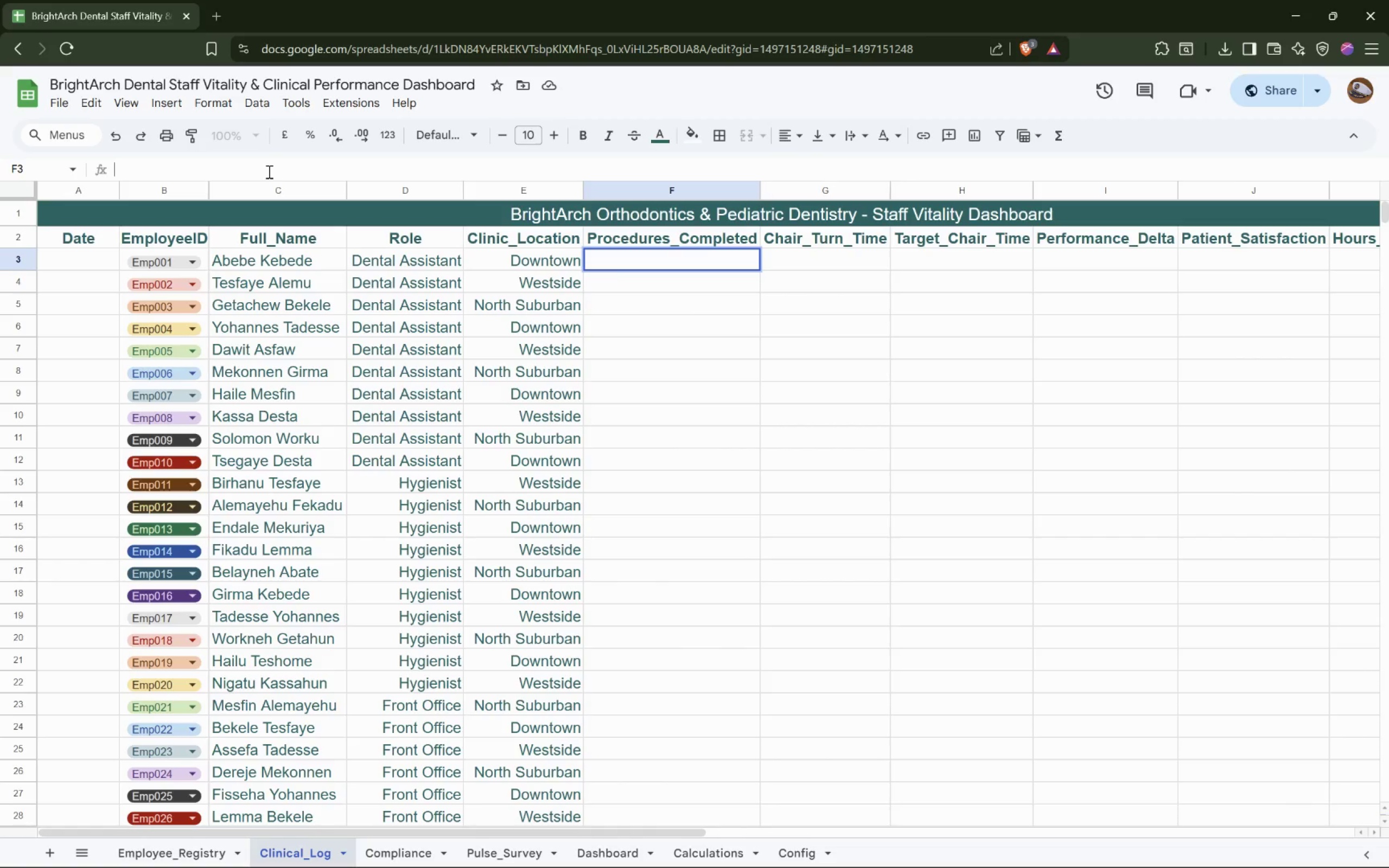 
key(Control+ControlLeft)
 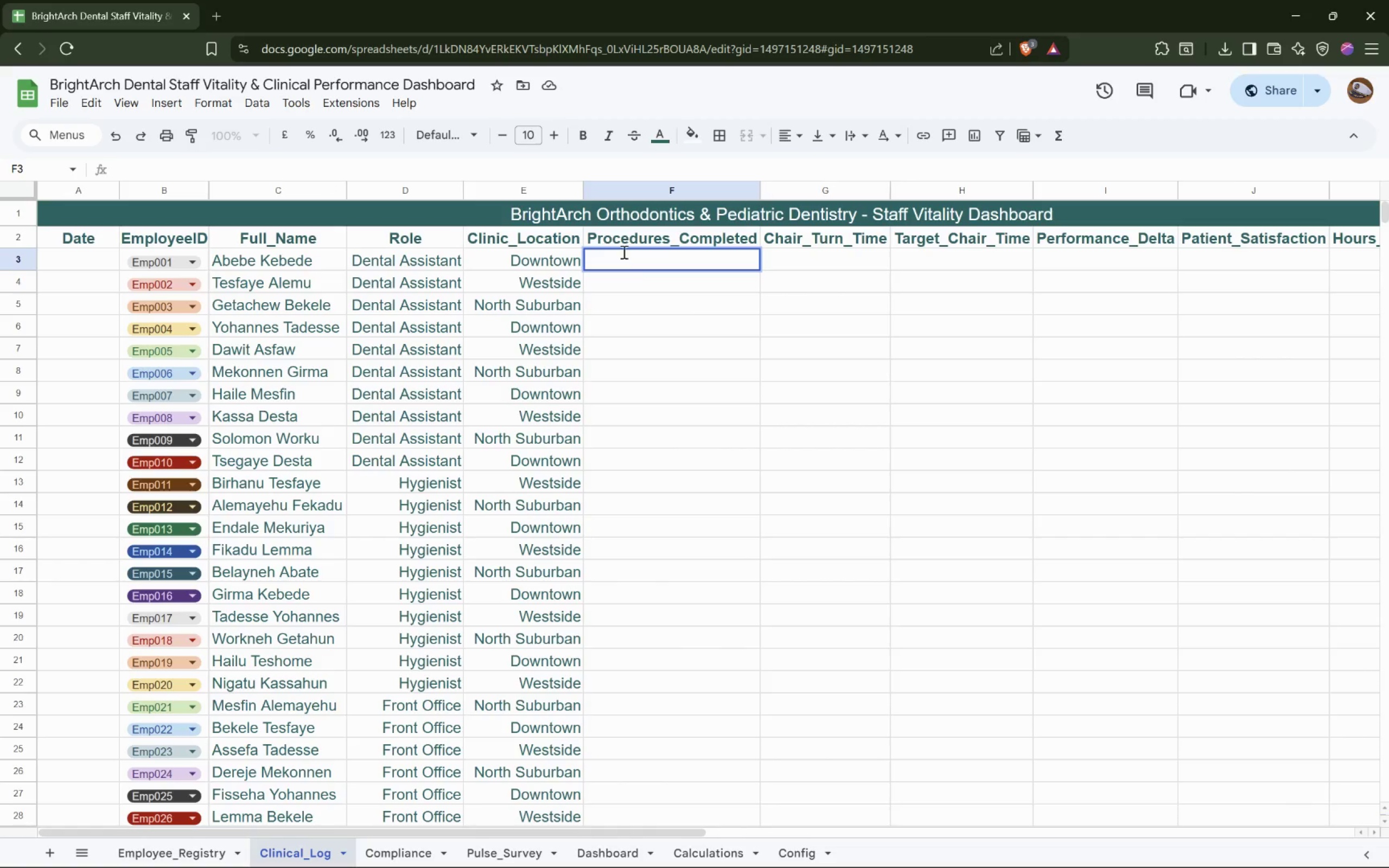 
left_click([674, 259])
 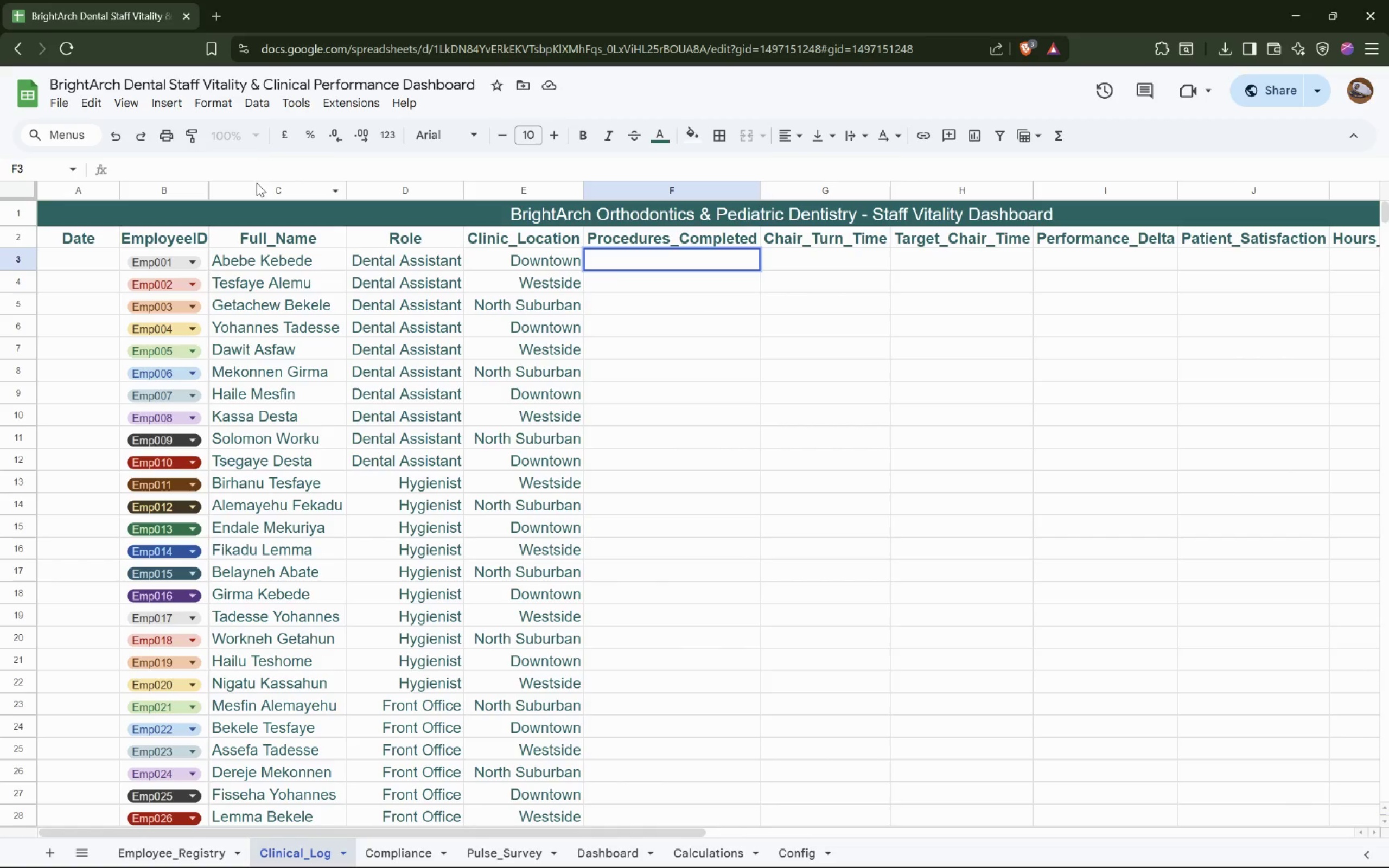 
left_click([260, 168])
 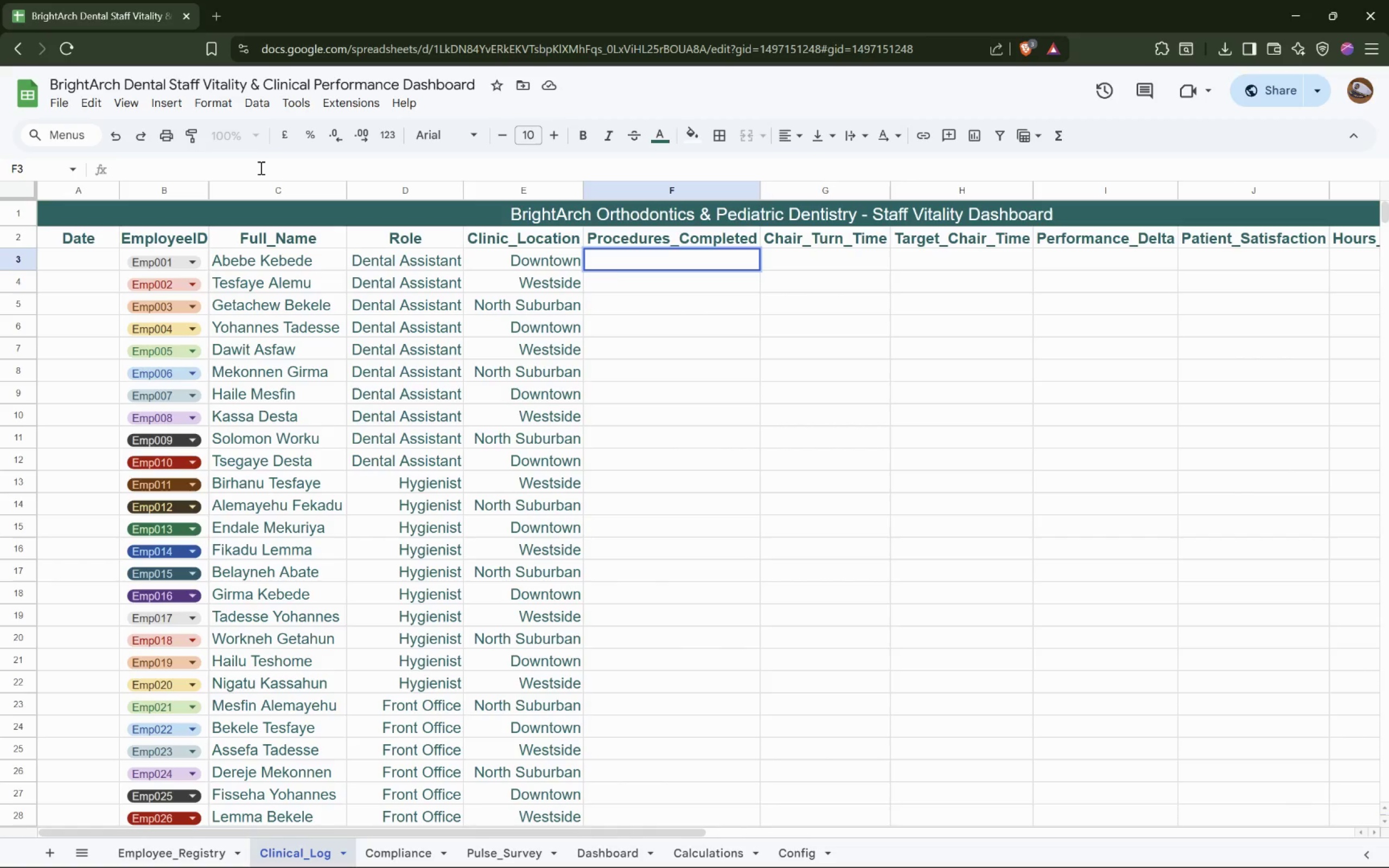 
type(=IF)
 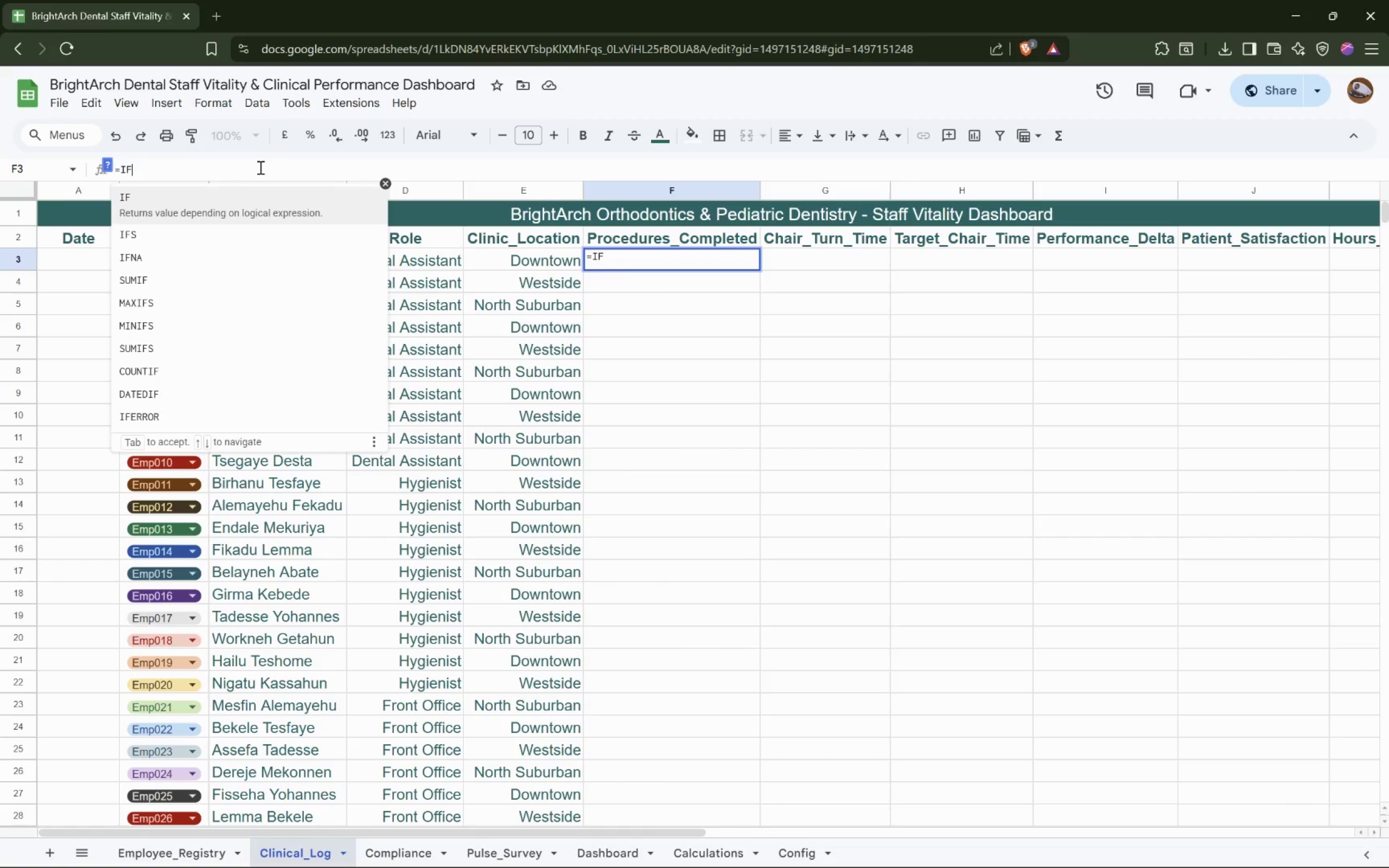 
type(f)
key(Backspace)
type(())
 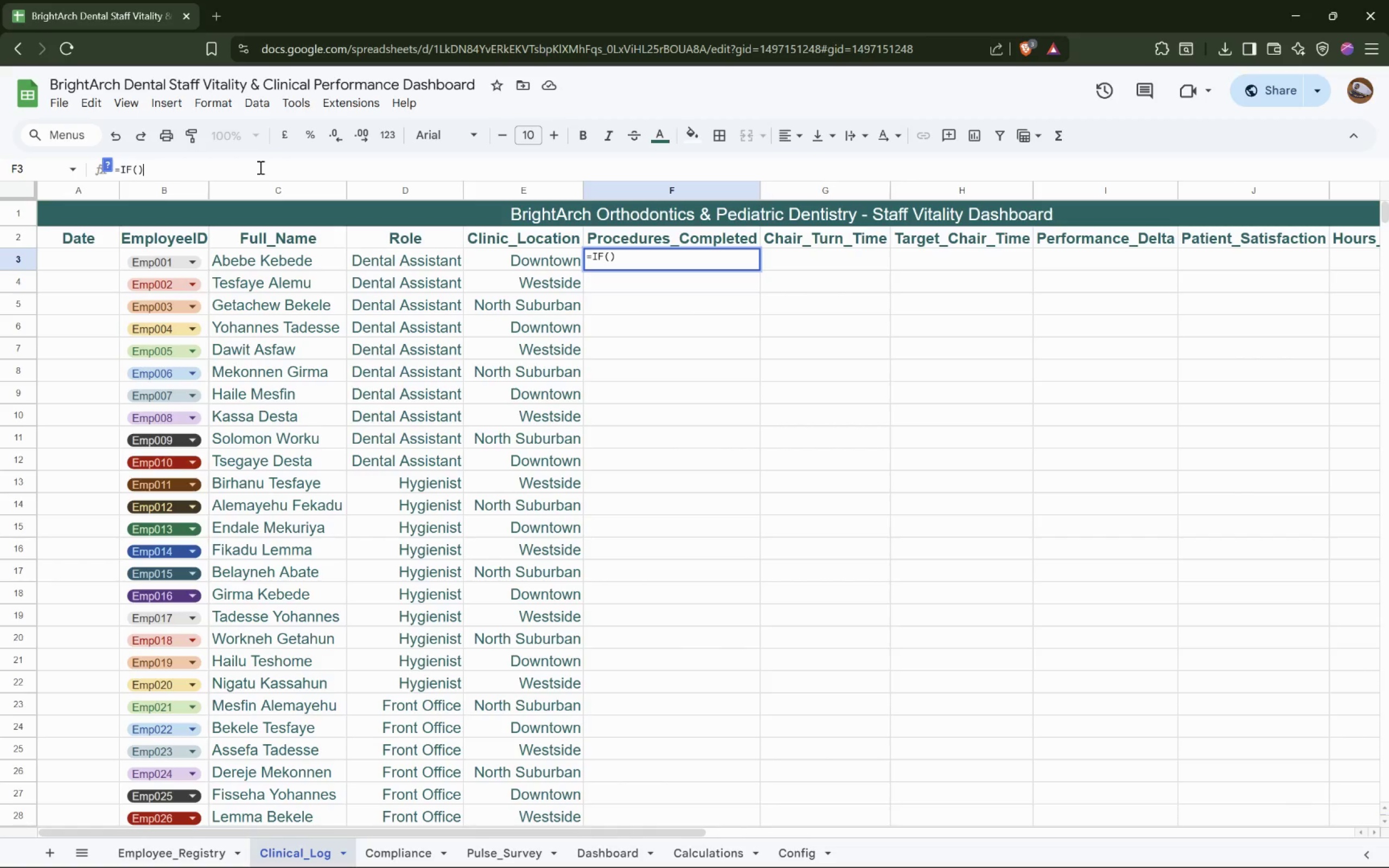 
key(ArrowLeft)
 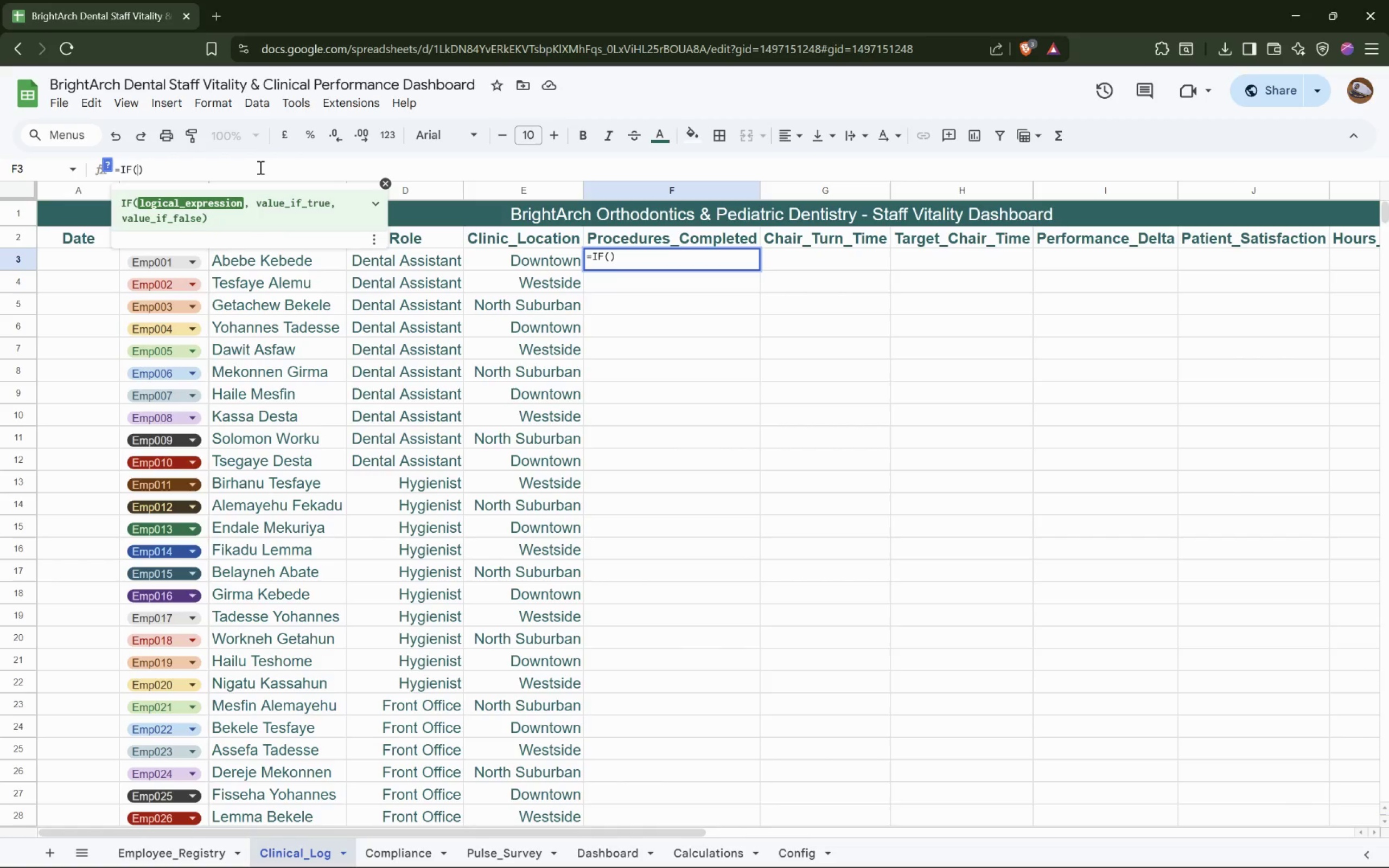 
type(G2="", "", G2-H2)
 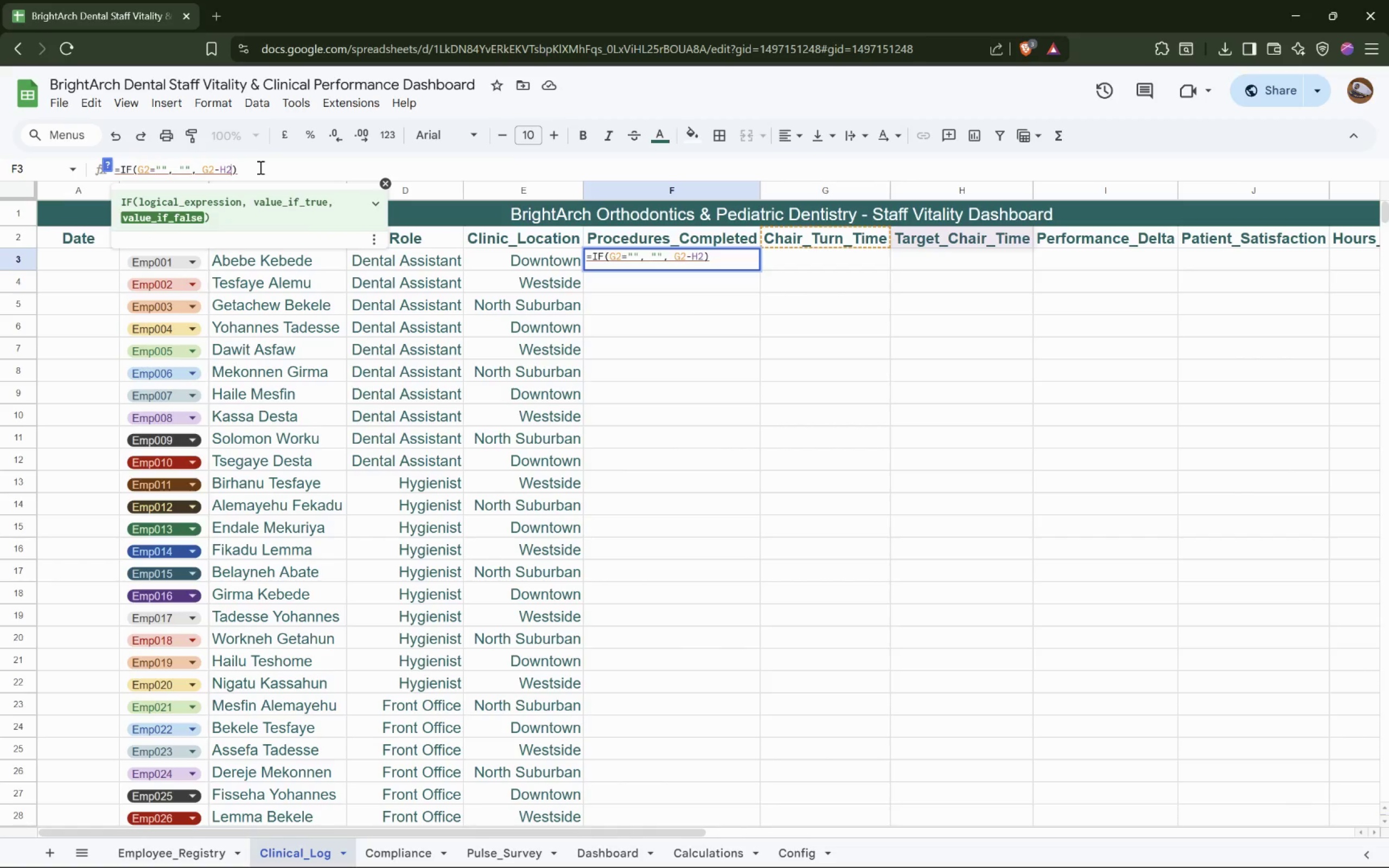 
key(Enter)
 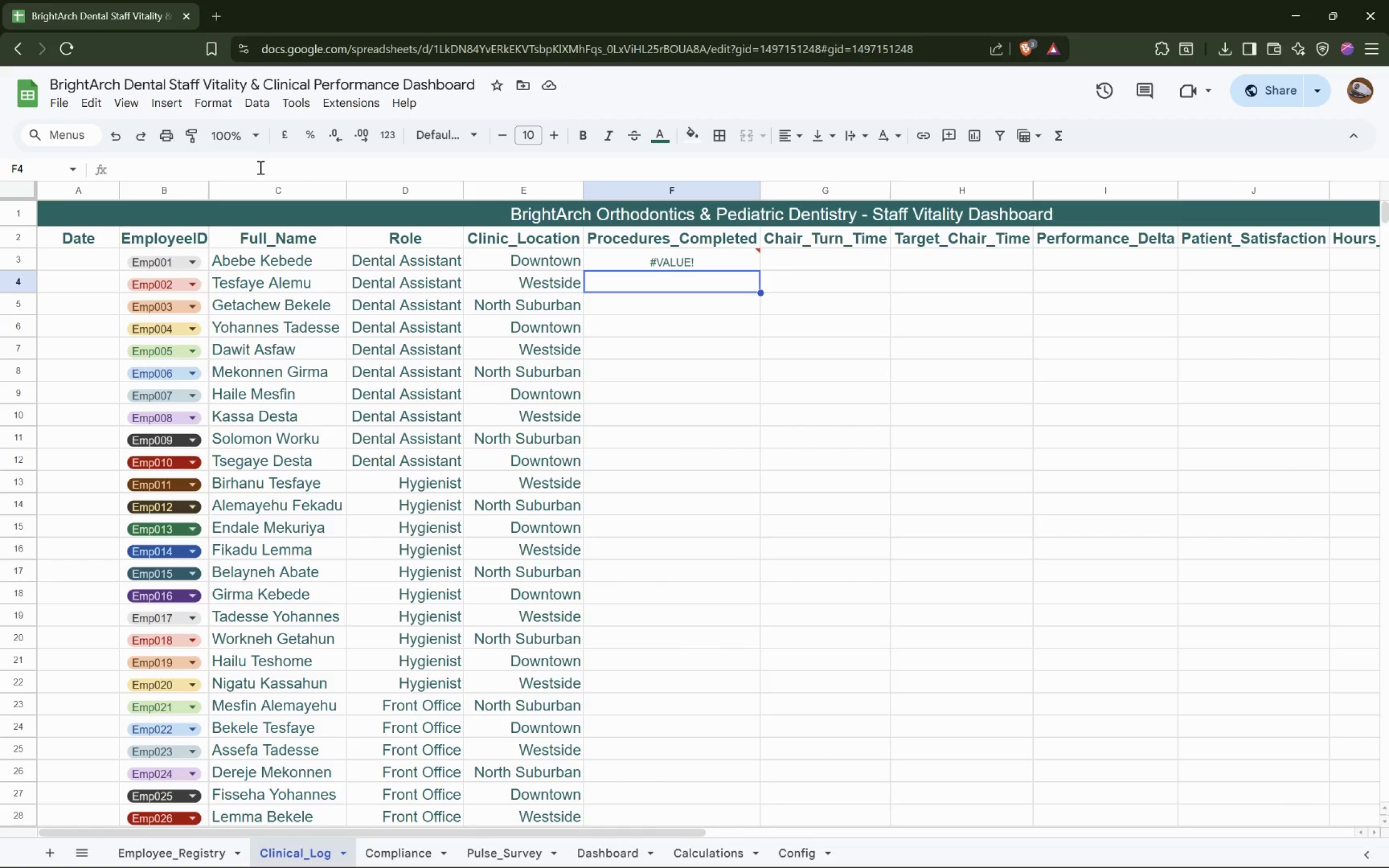 
wait(7.17)
 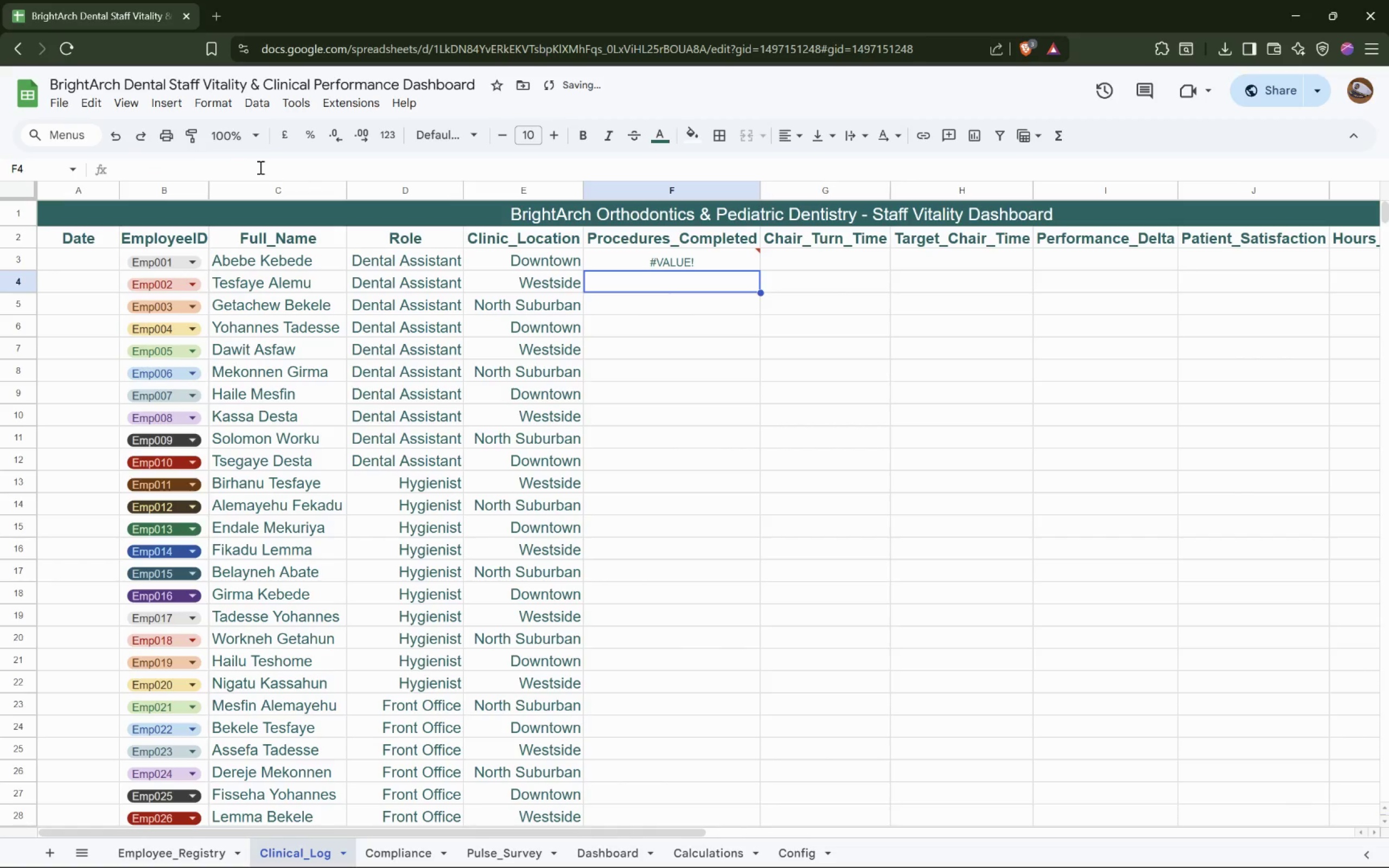 
left_click([675, 254])
 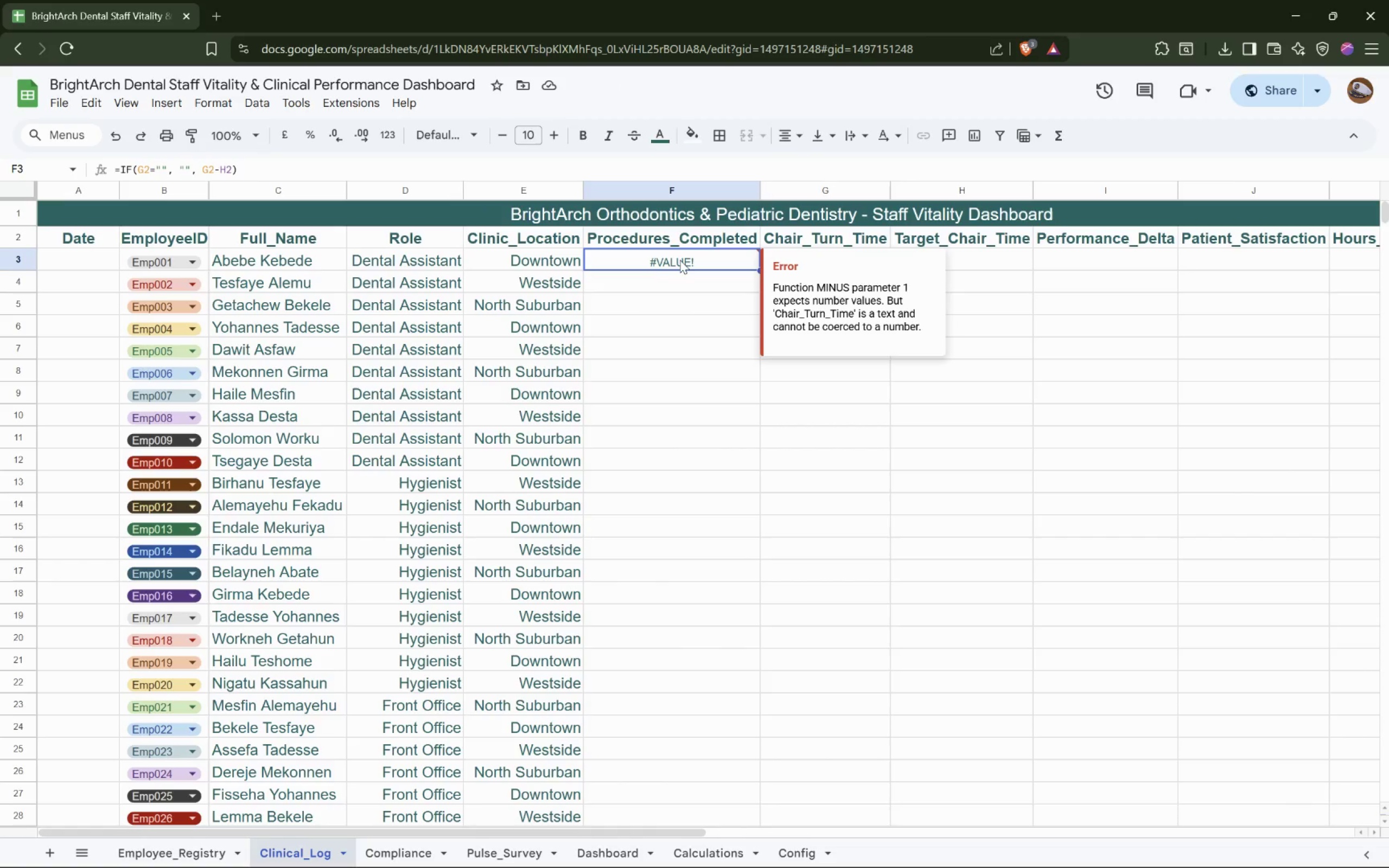 
left_click([680, 260])
 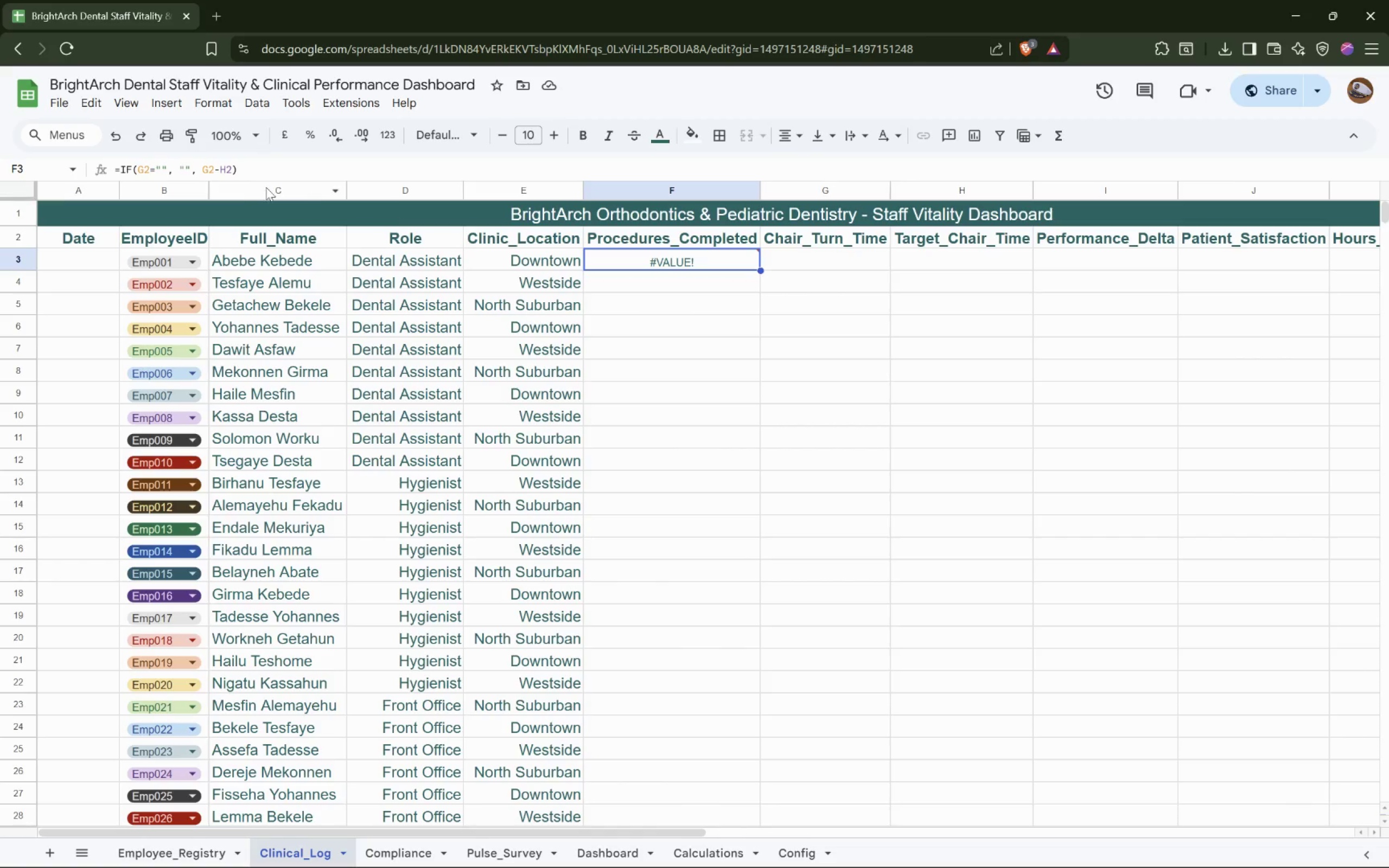 
wait(7.47)
 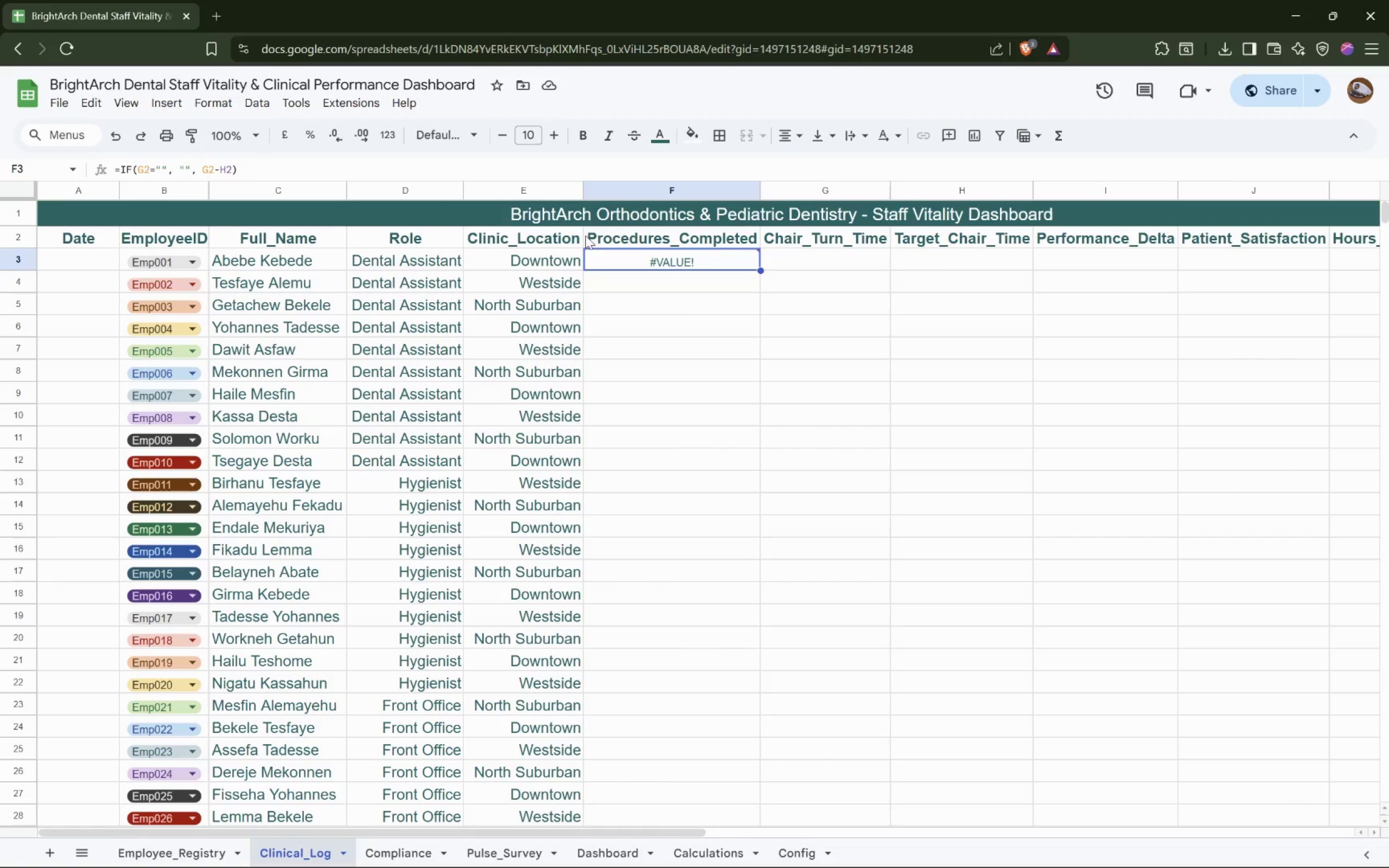 
left_click([151, 171])
 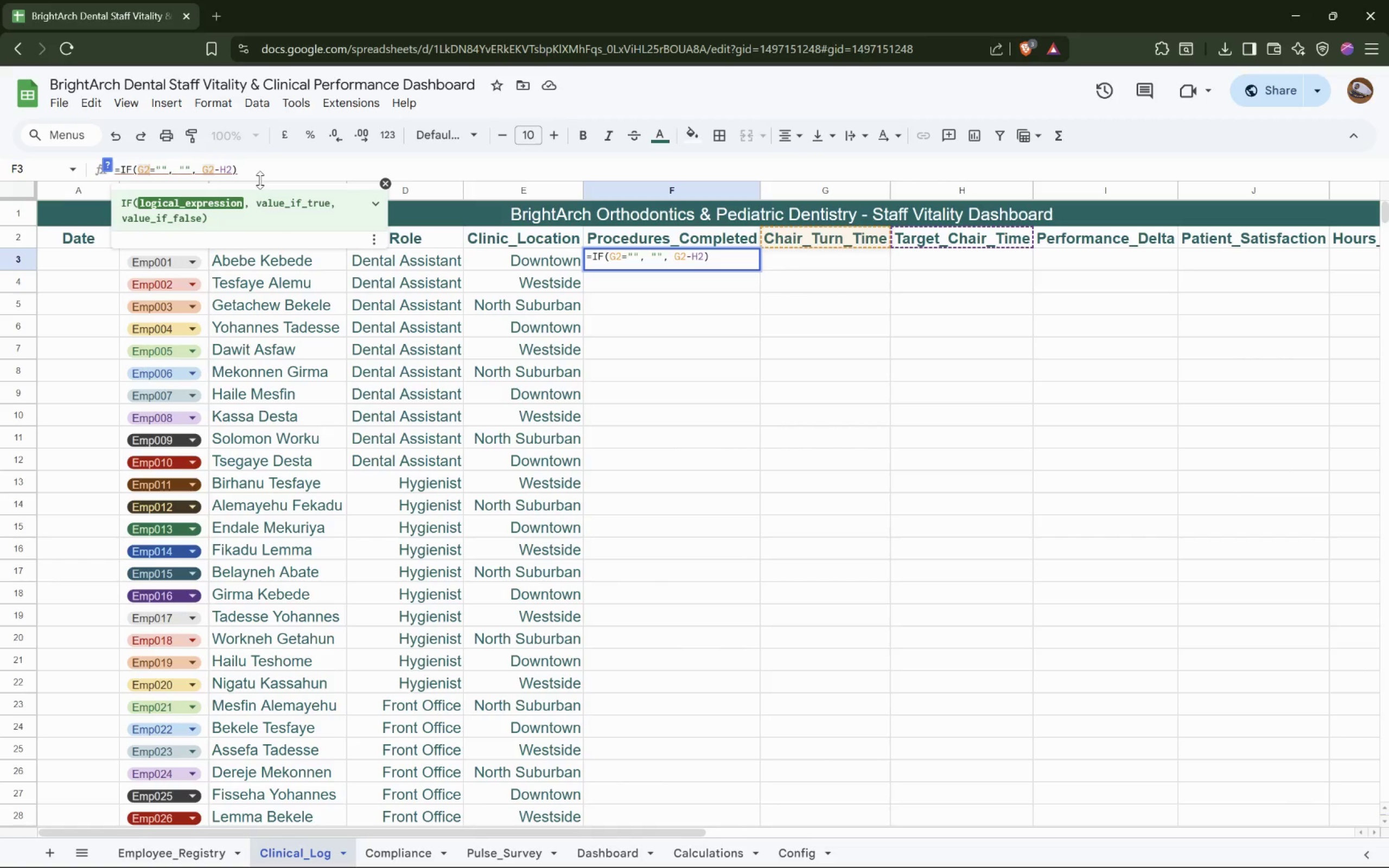 
key(Backspace)
 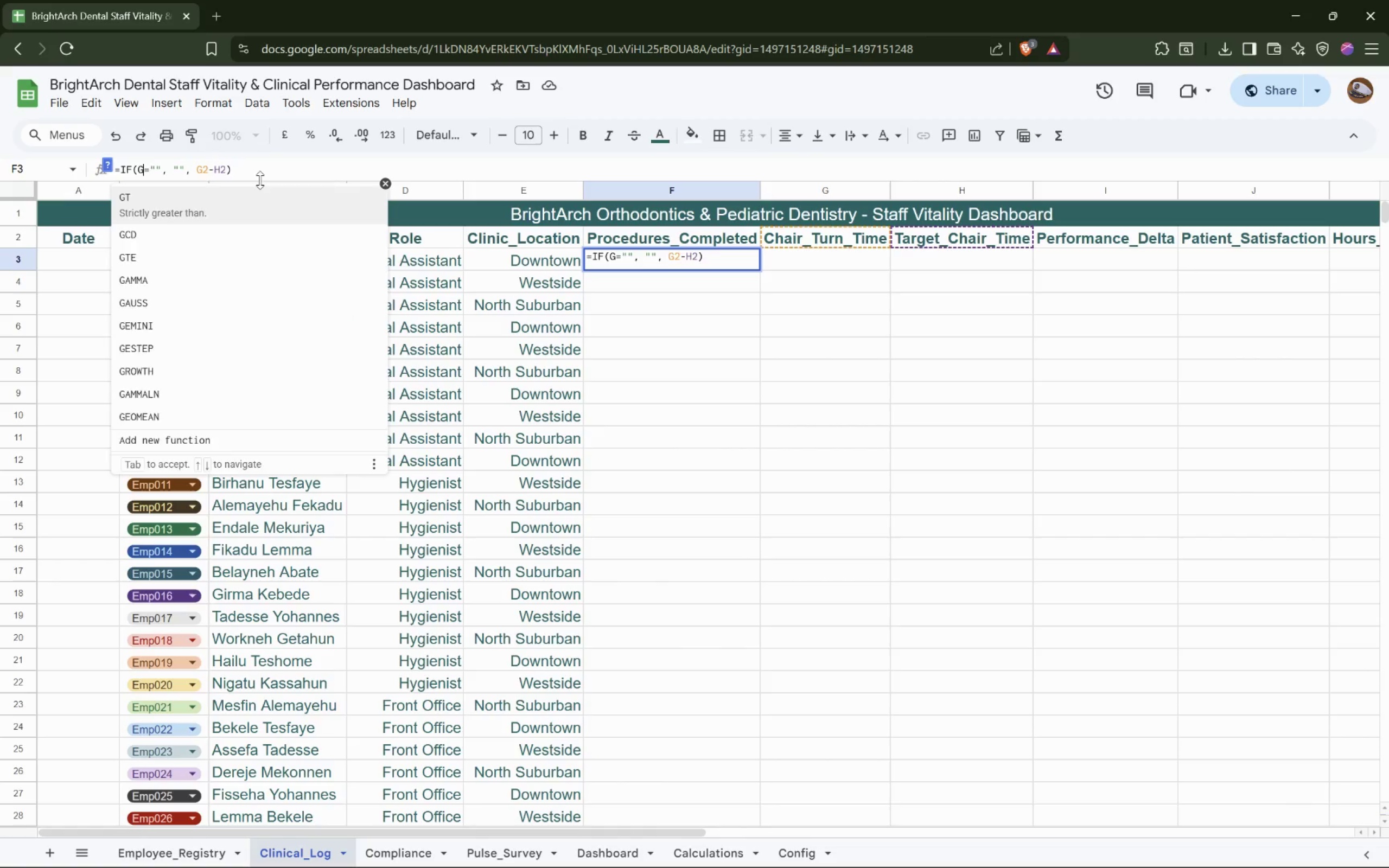 
key(3)
 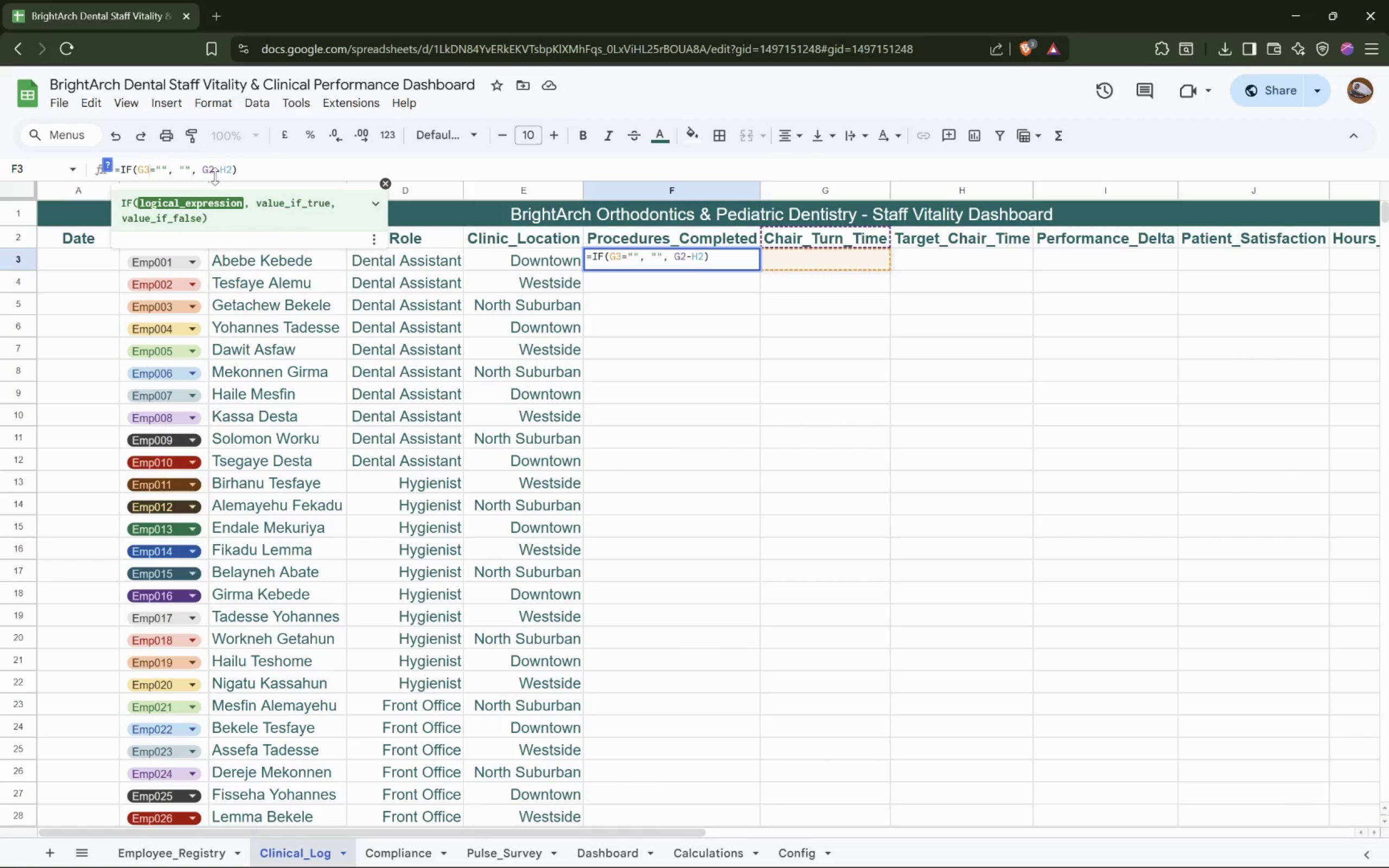 
left_click([209, 169])
 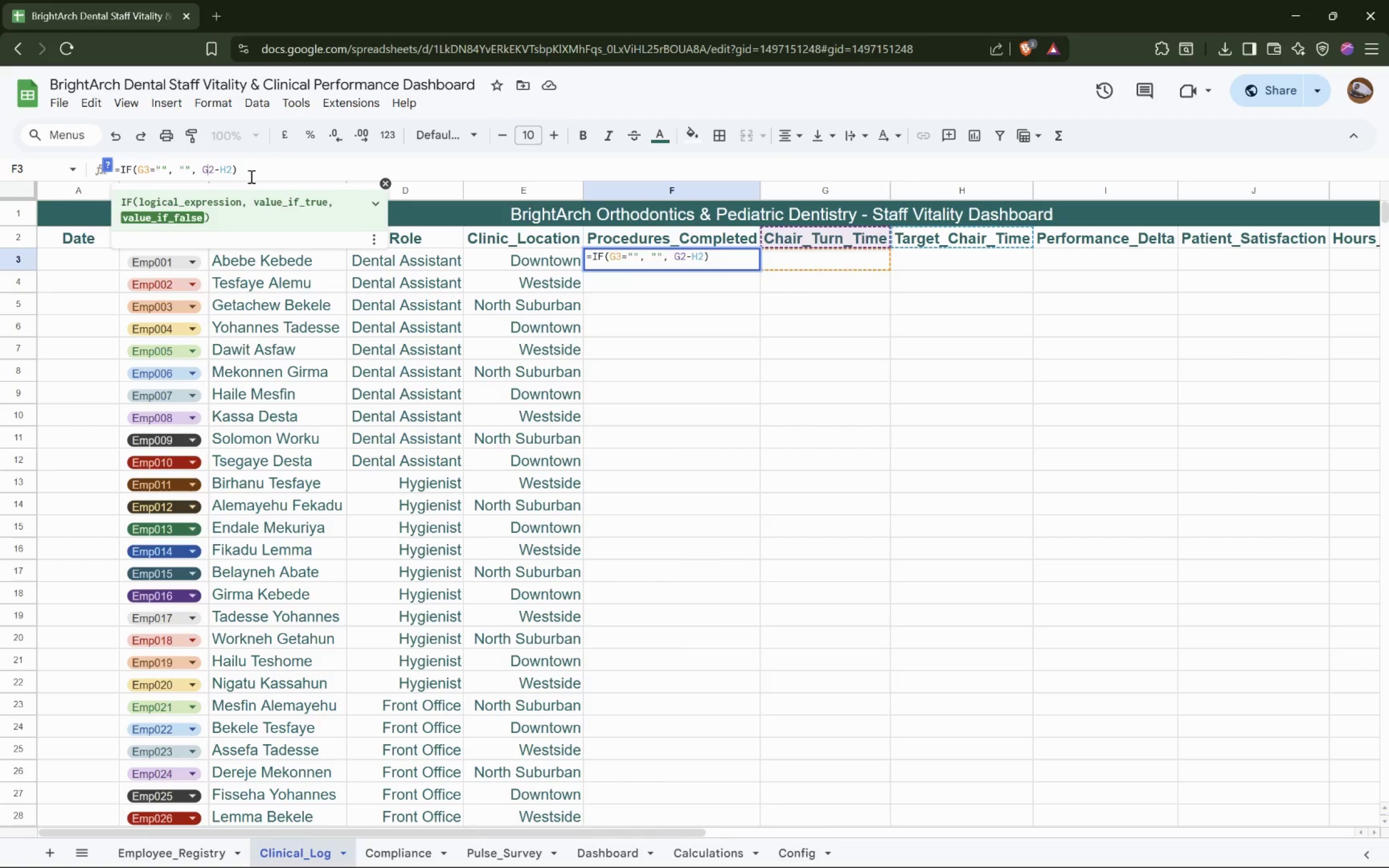 
key(Delete)
 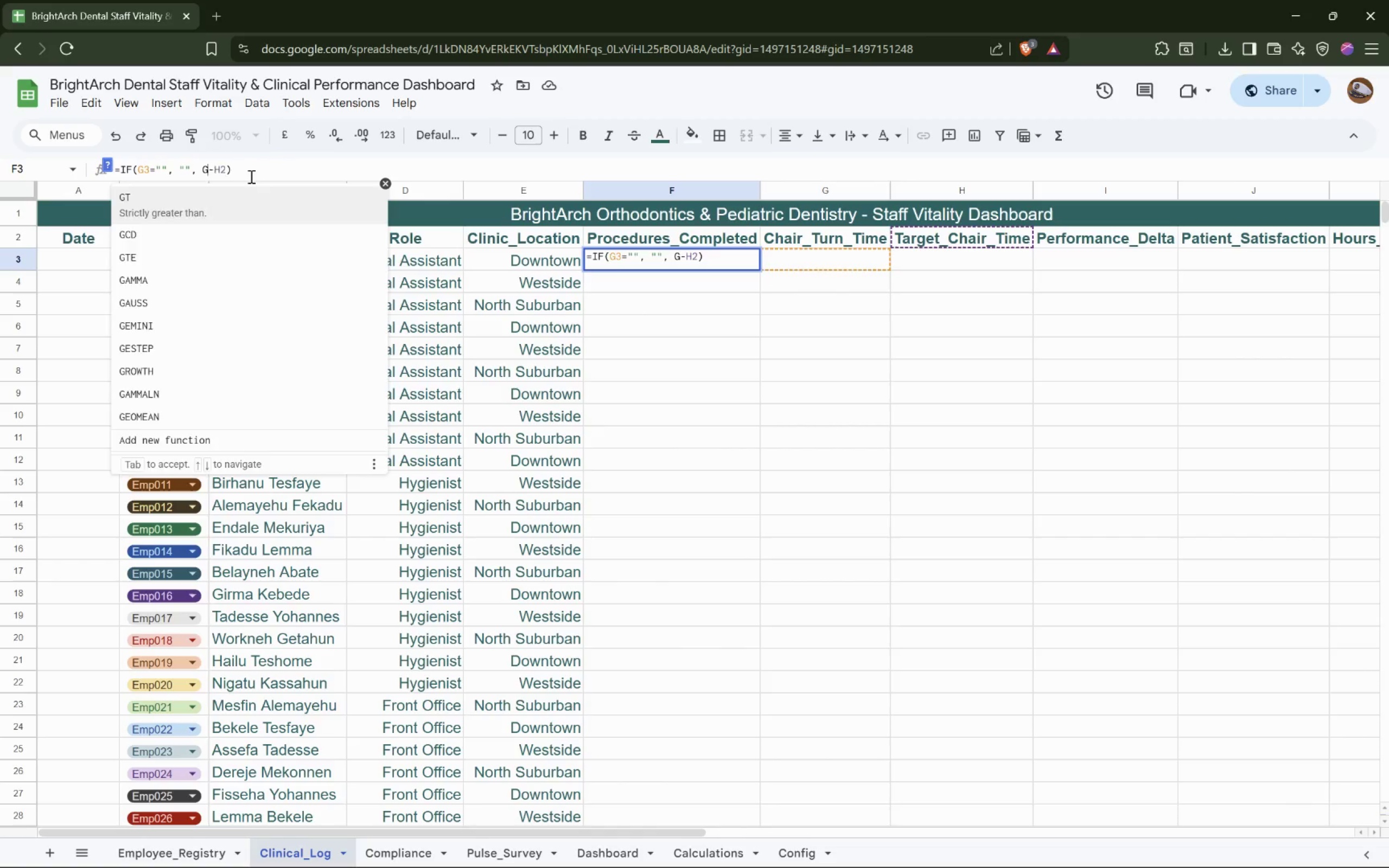 
key(3)
 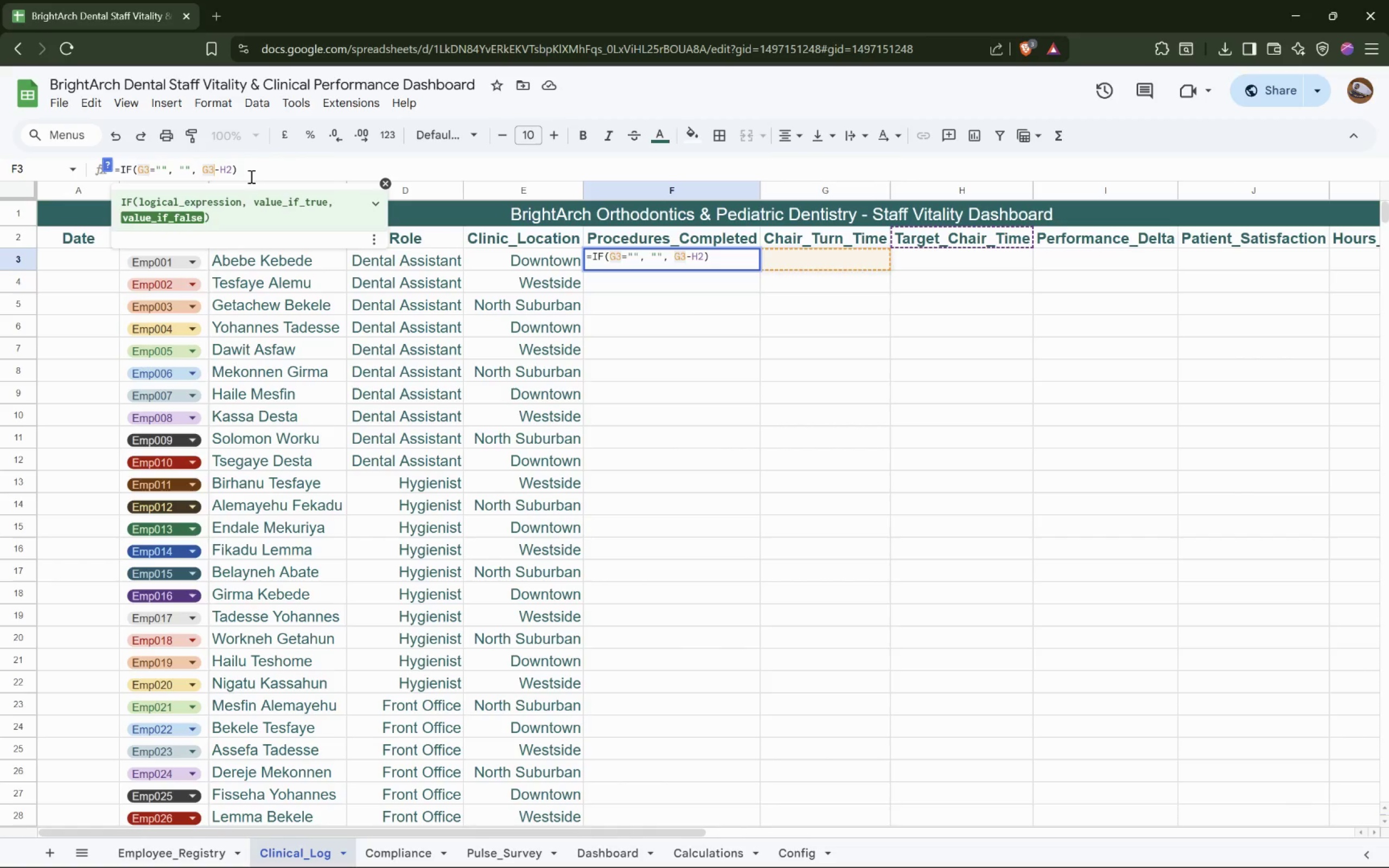 
key(ArrowRight)
 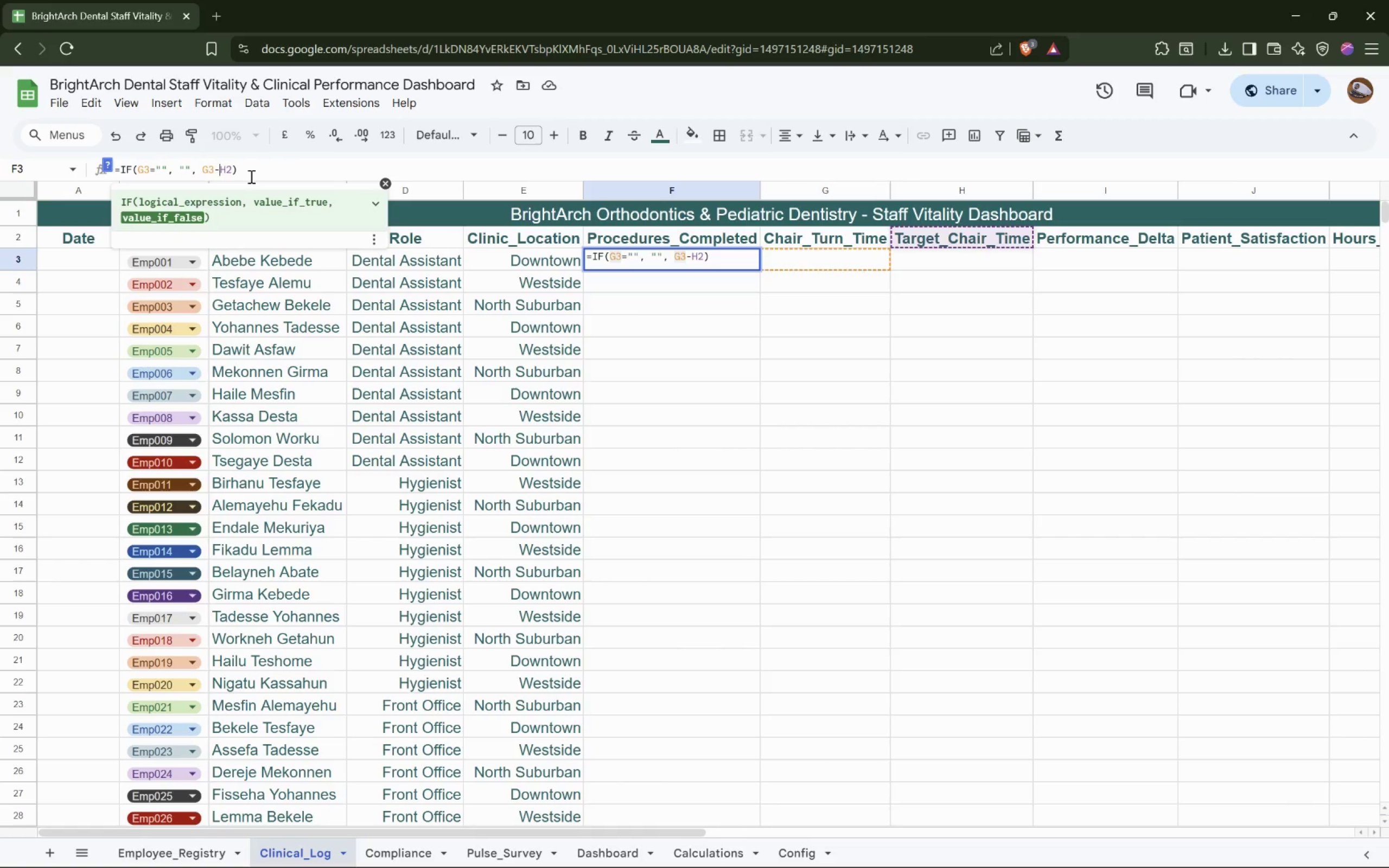 
key(ArrowRight)
 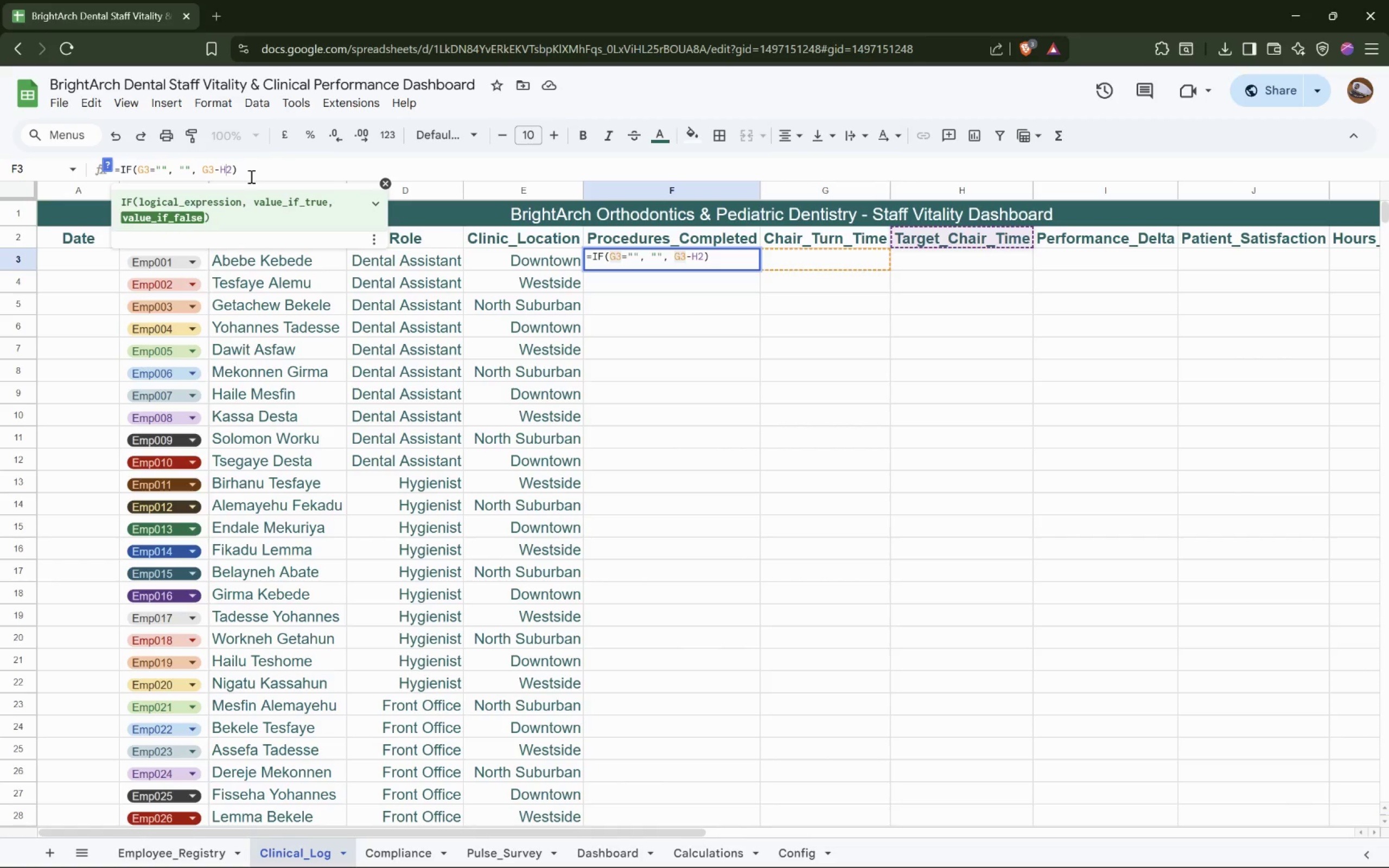 
key(ArrowRight)
 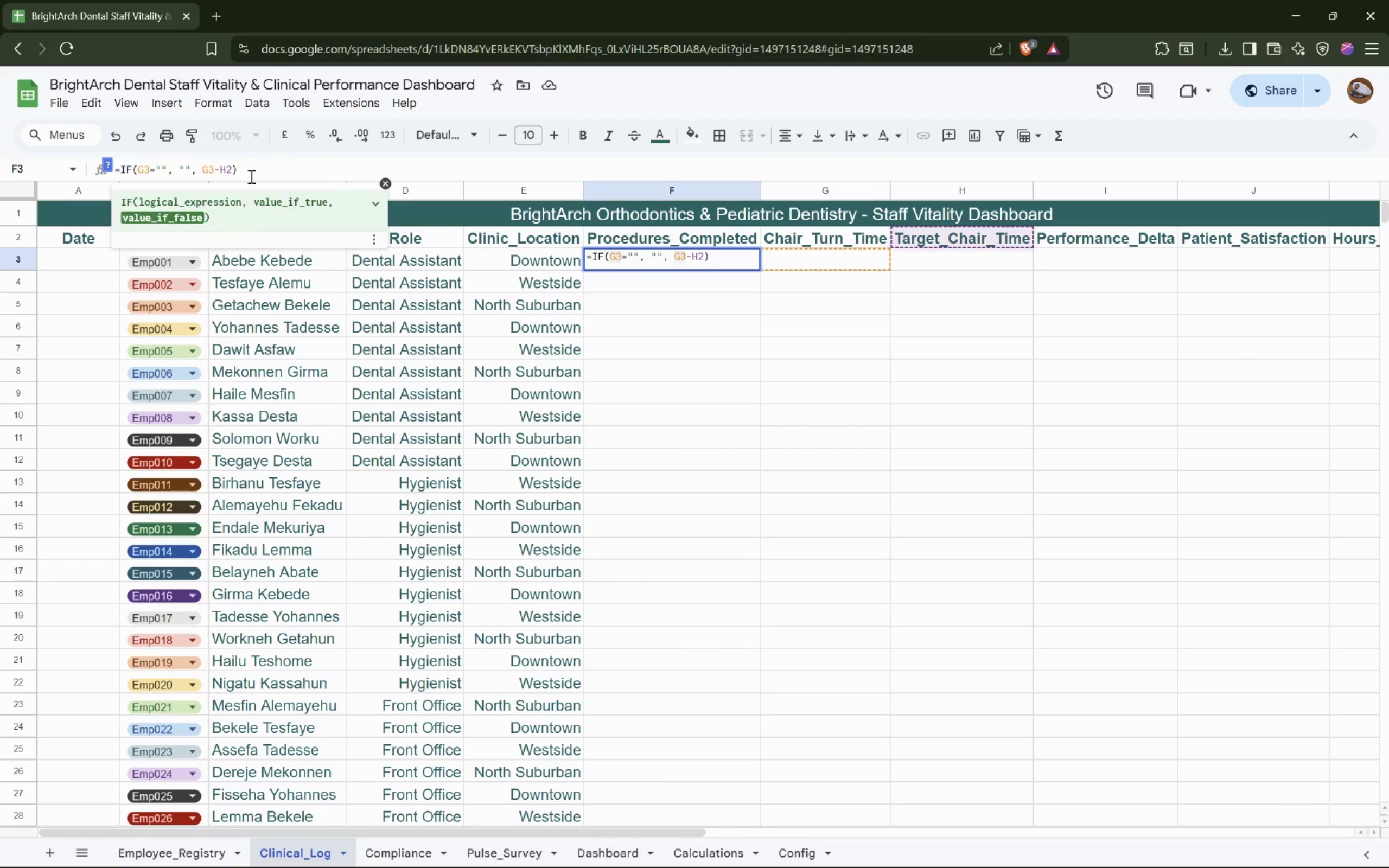 
key(Backspace)
 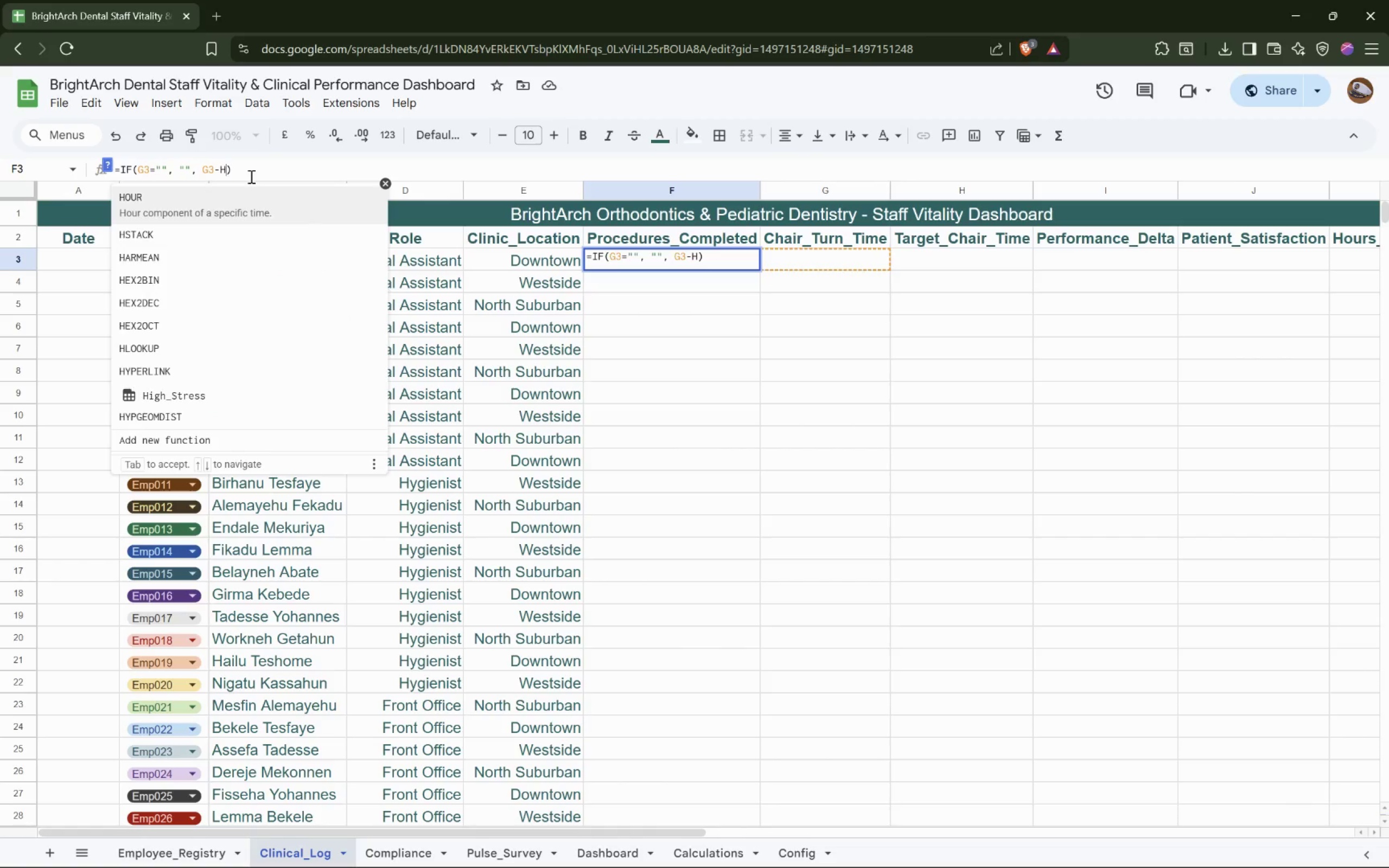 
key(3)
 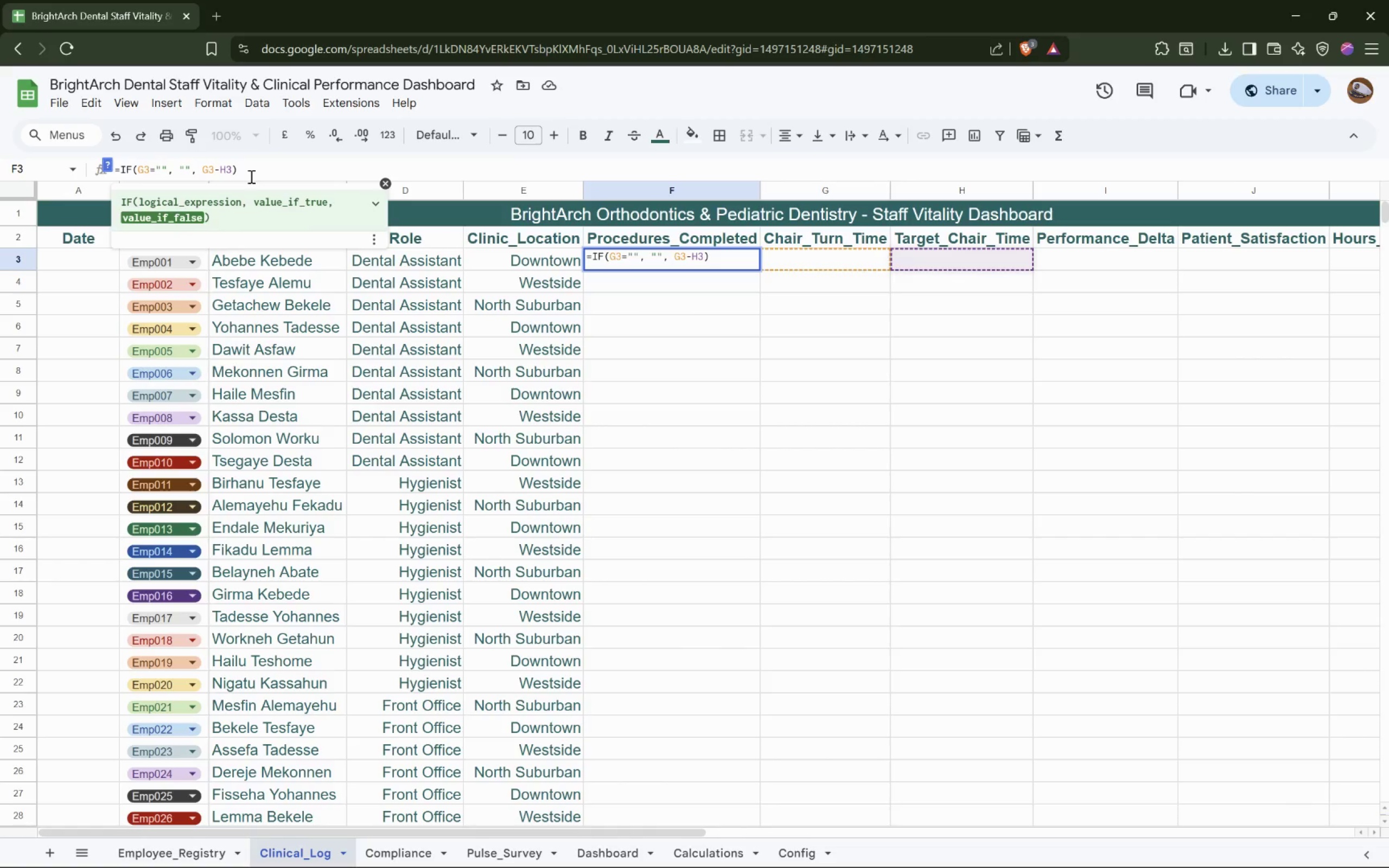 
key(Enter)
 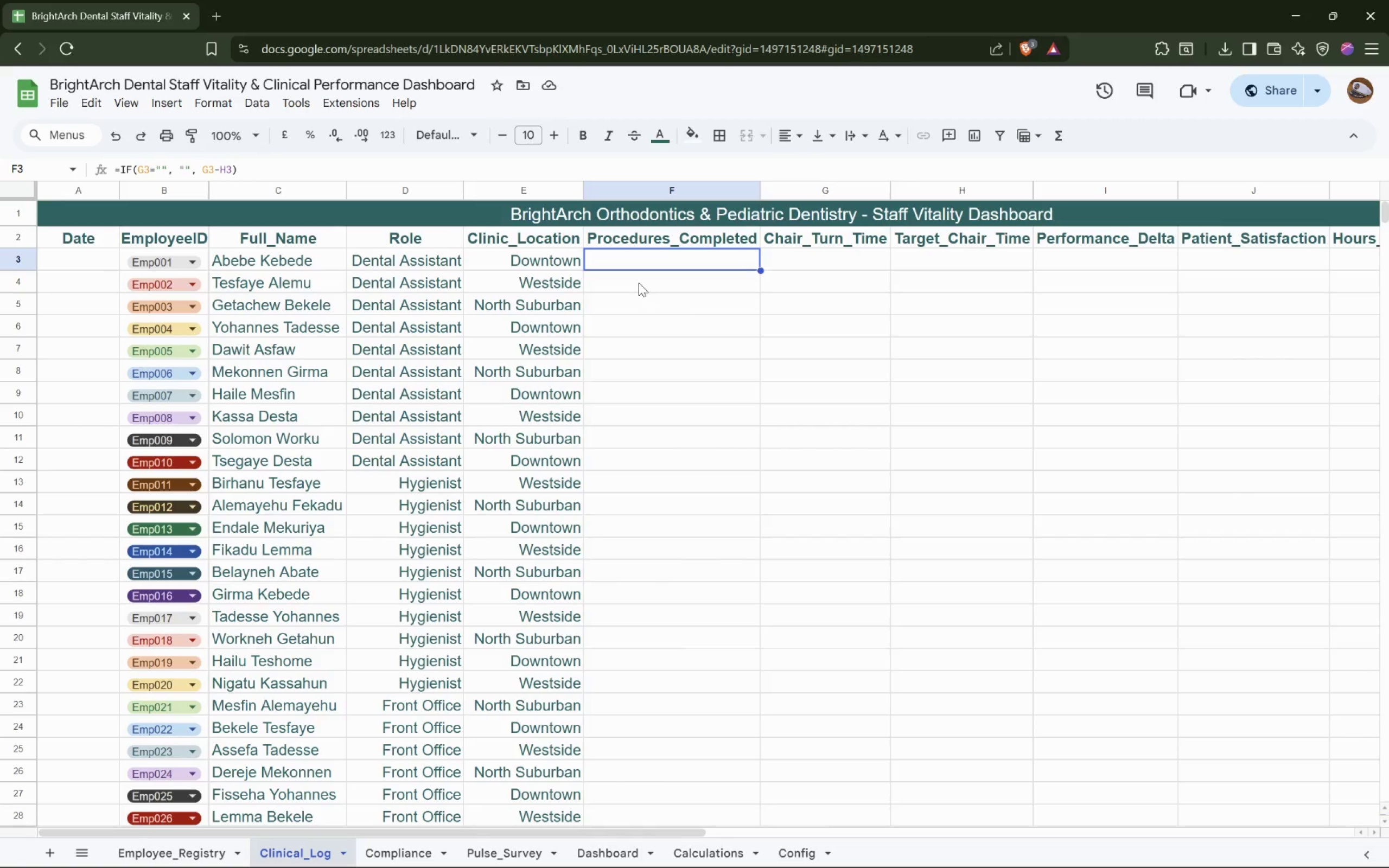 
wait(27.73)
 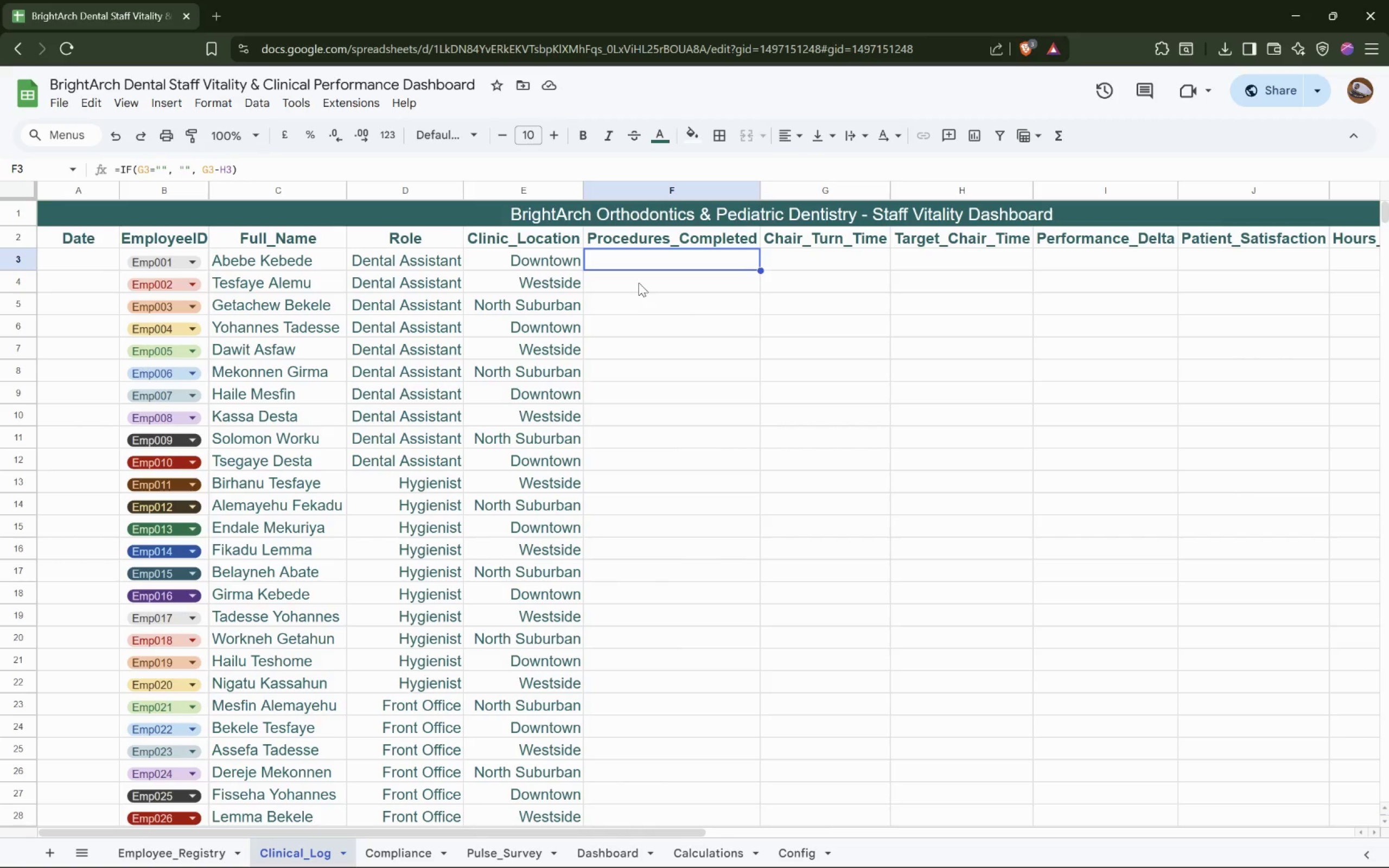 
left_click([557, 260])
 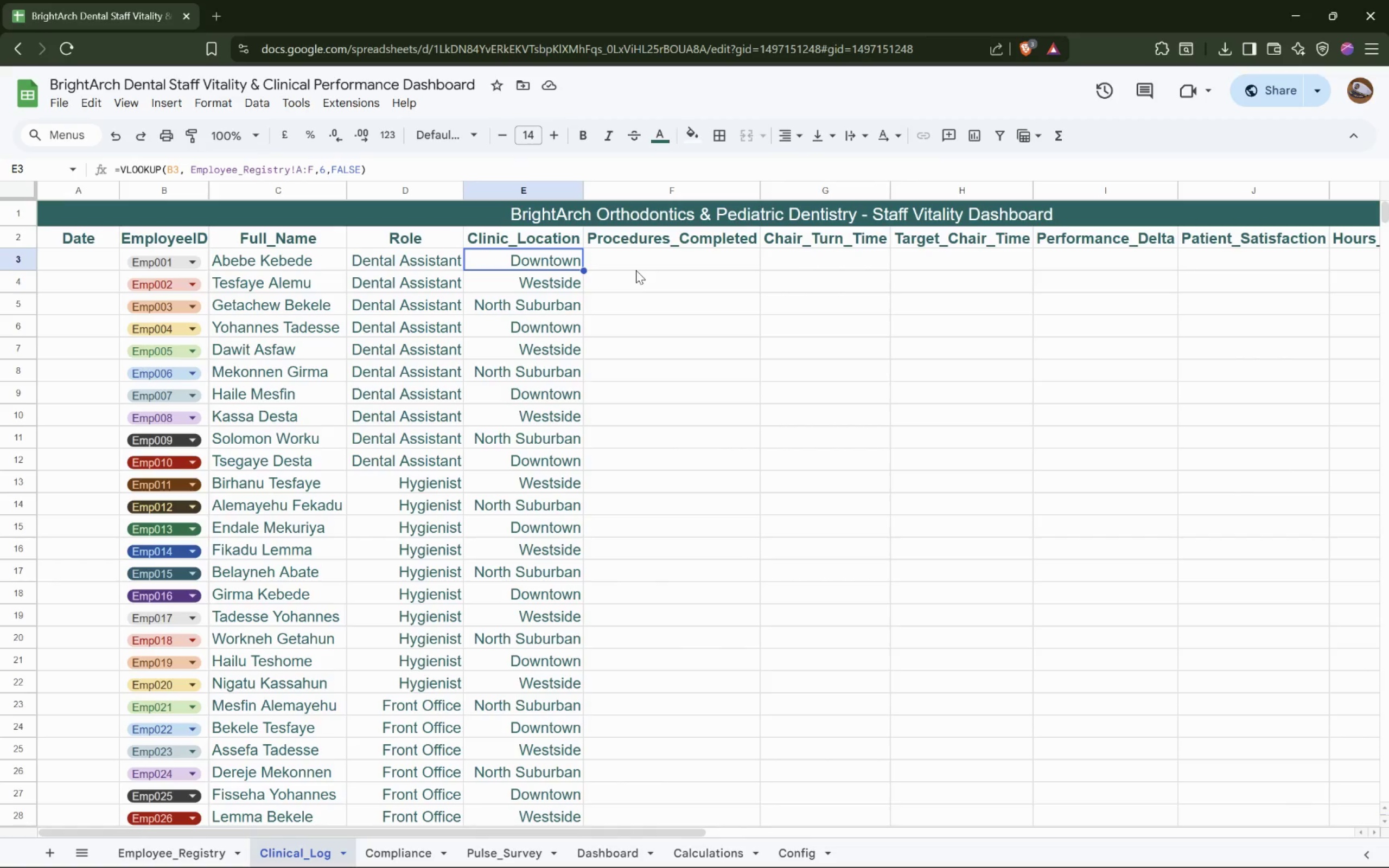 
wait(7.28)
 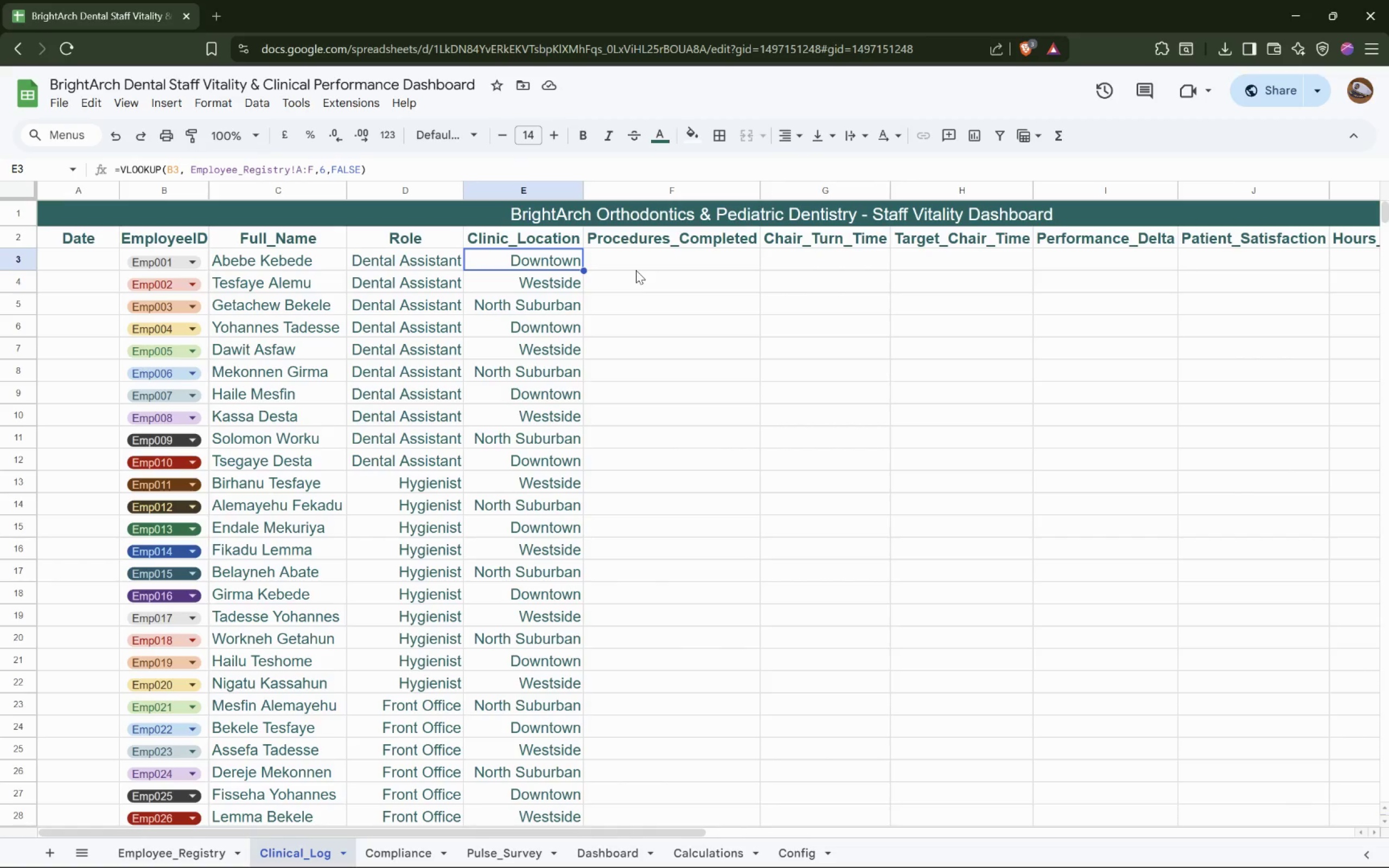 
left_click([649, 260])
 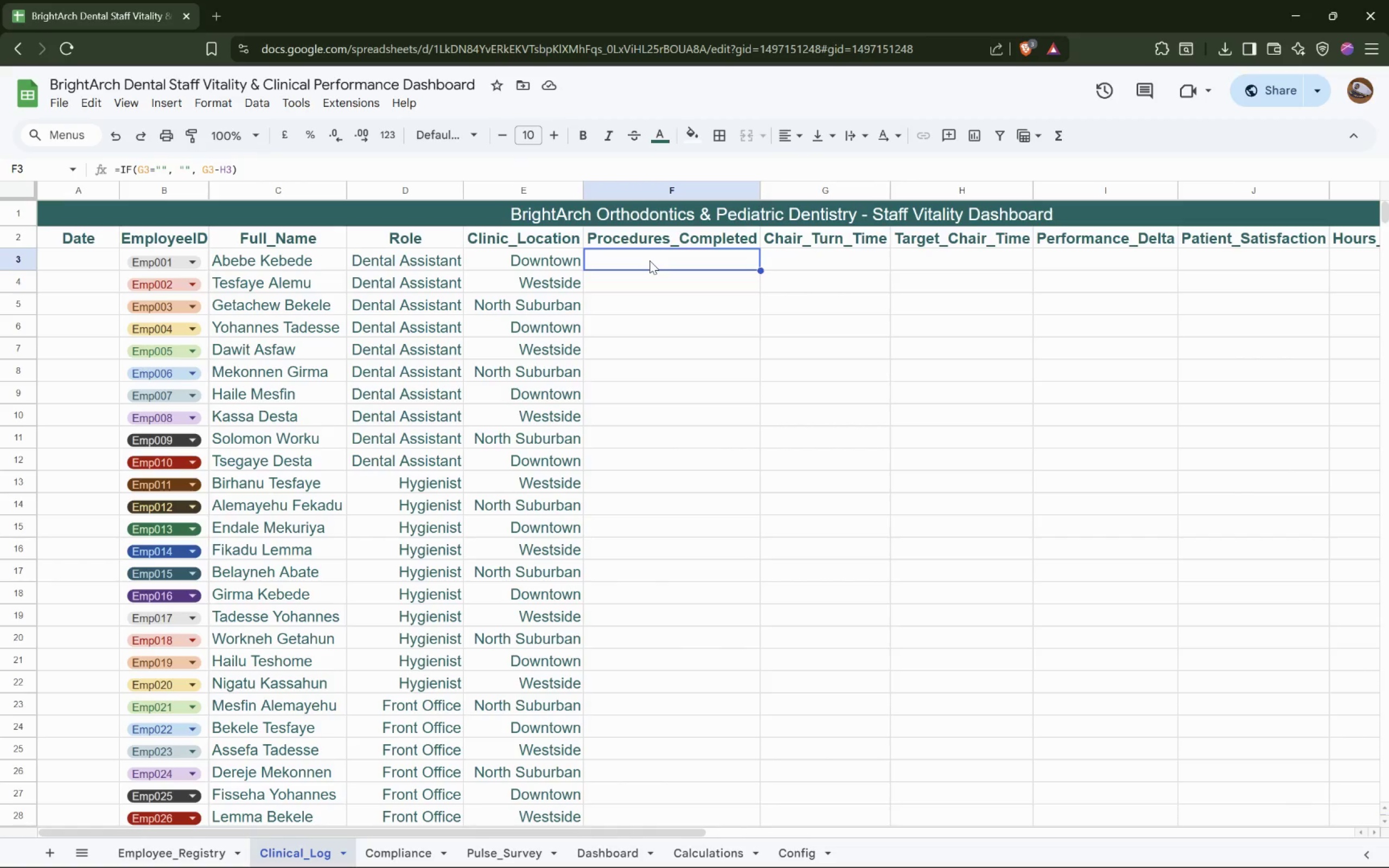 
wait(16.04)
 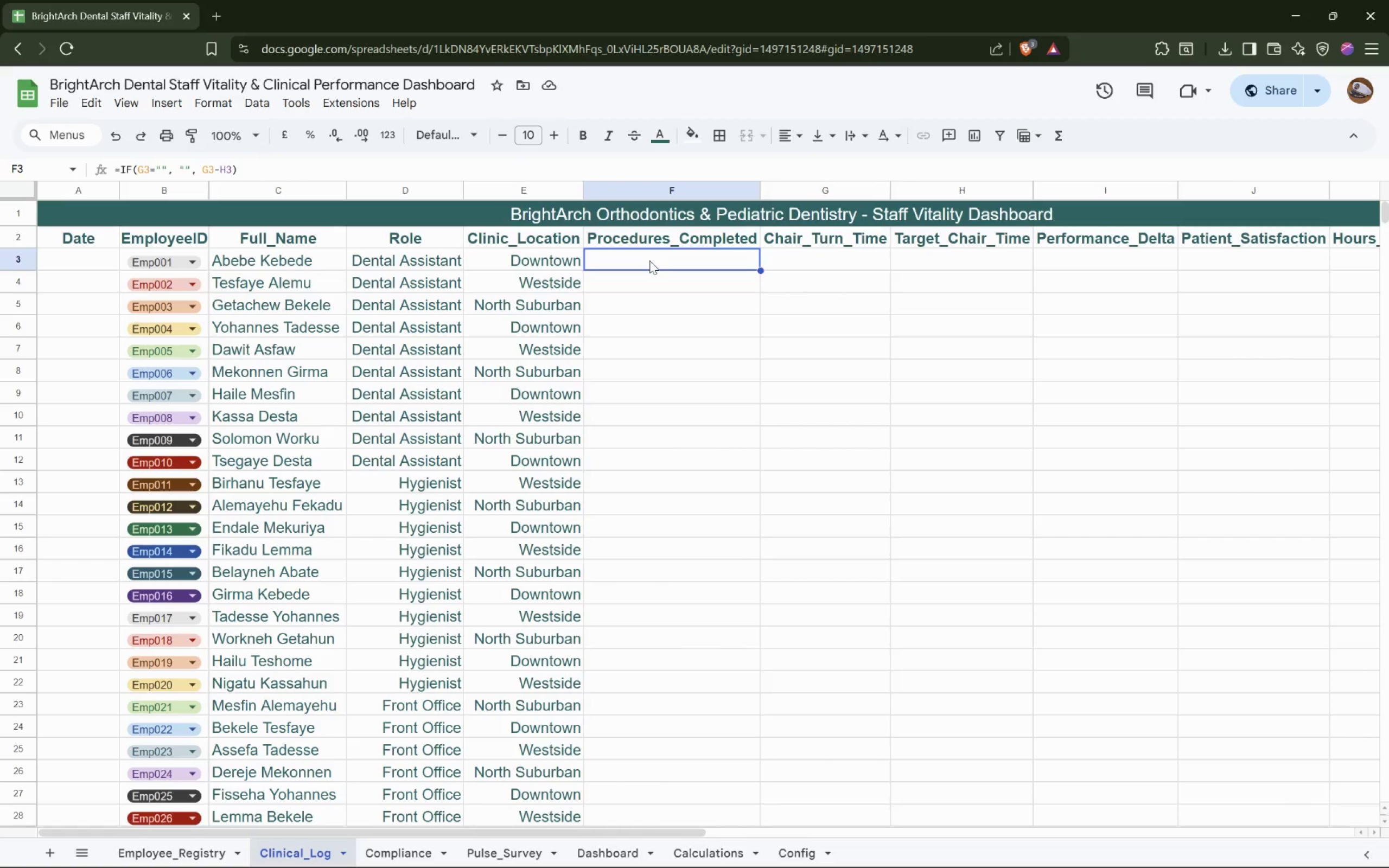 
left_click([678, 277])
 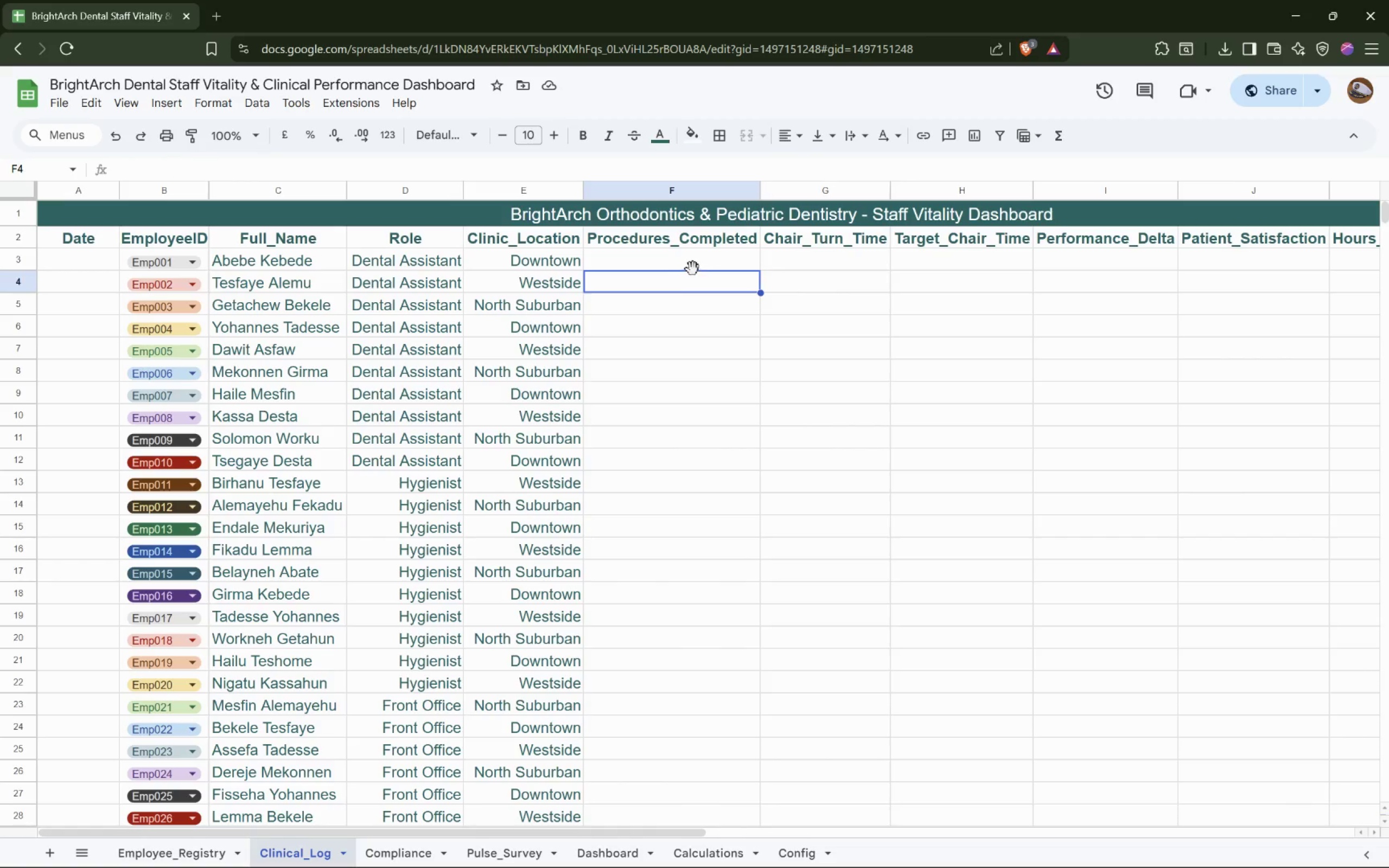 
left_click([693, 268])
 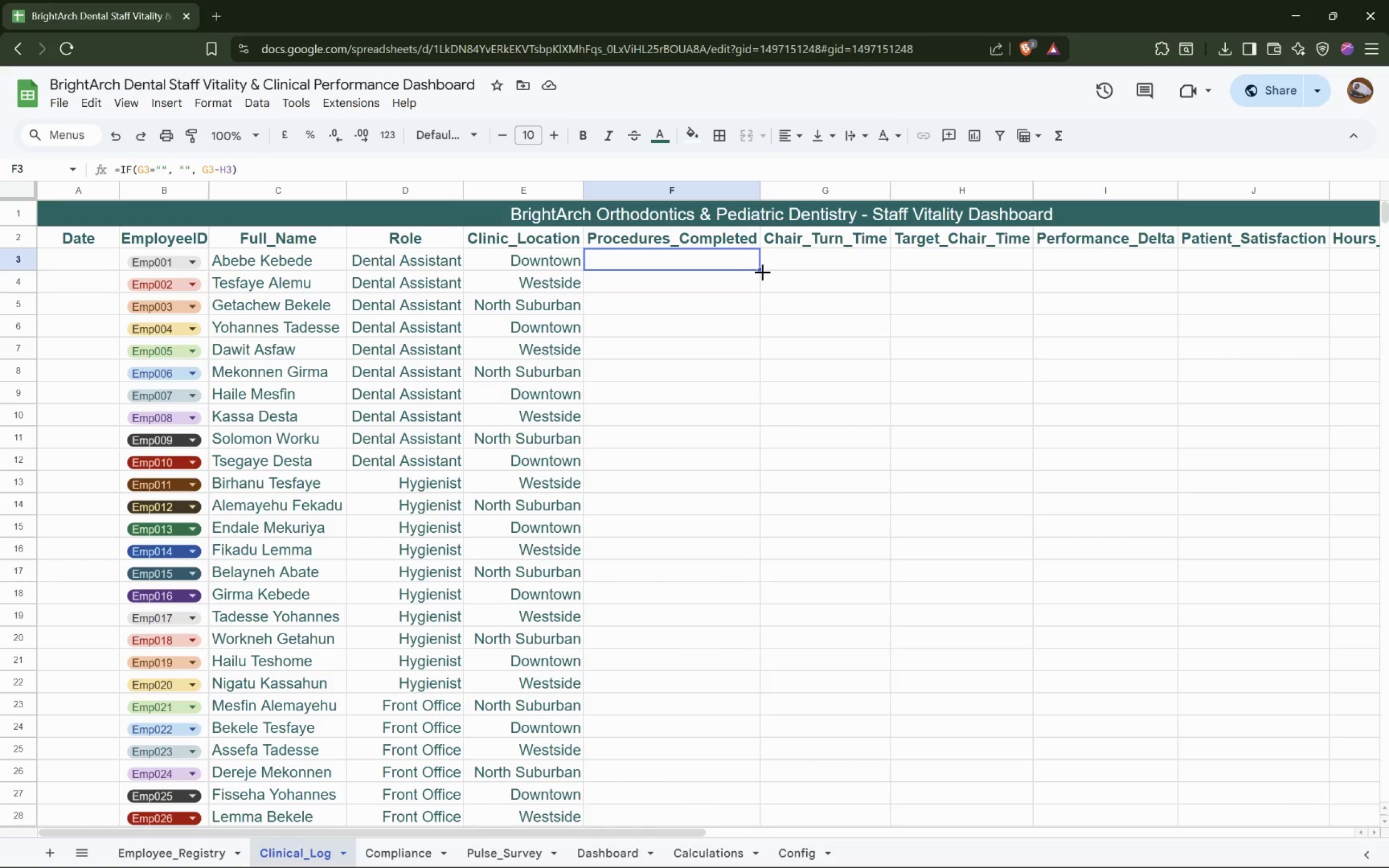 
left_click_drag(start_coordinate=[762, 271], to_coordinate=[766, 575])
 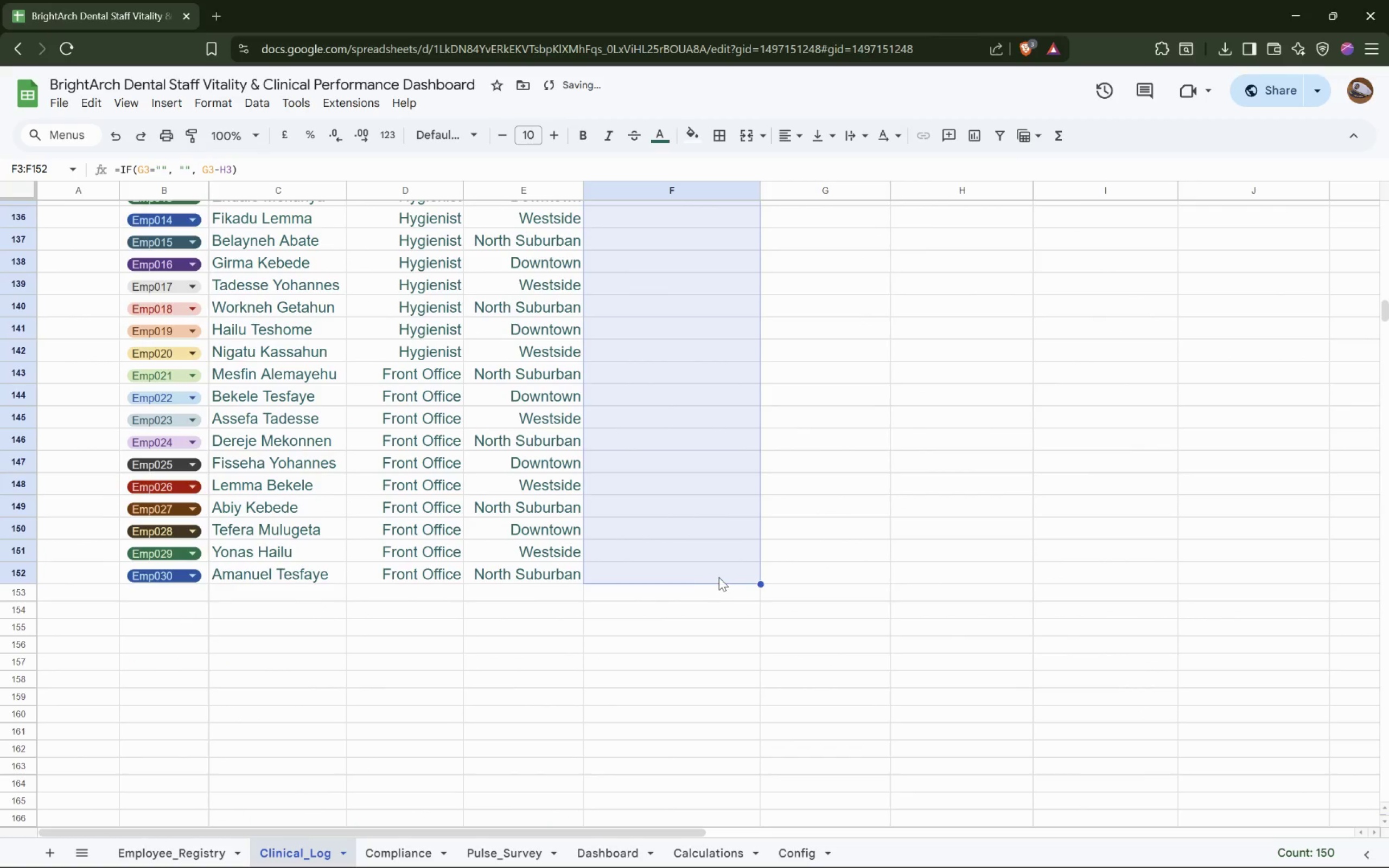 
left_click([719, 576])
 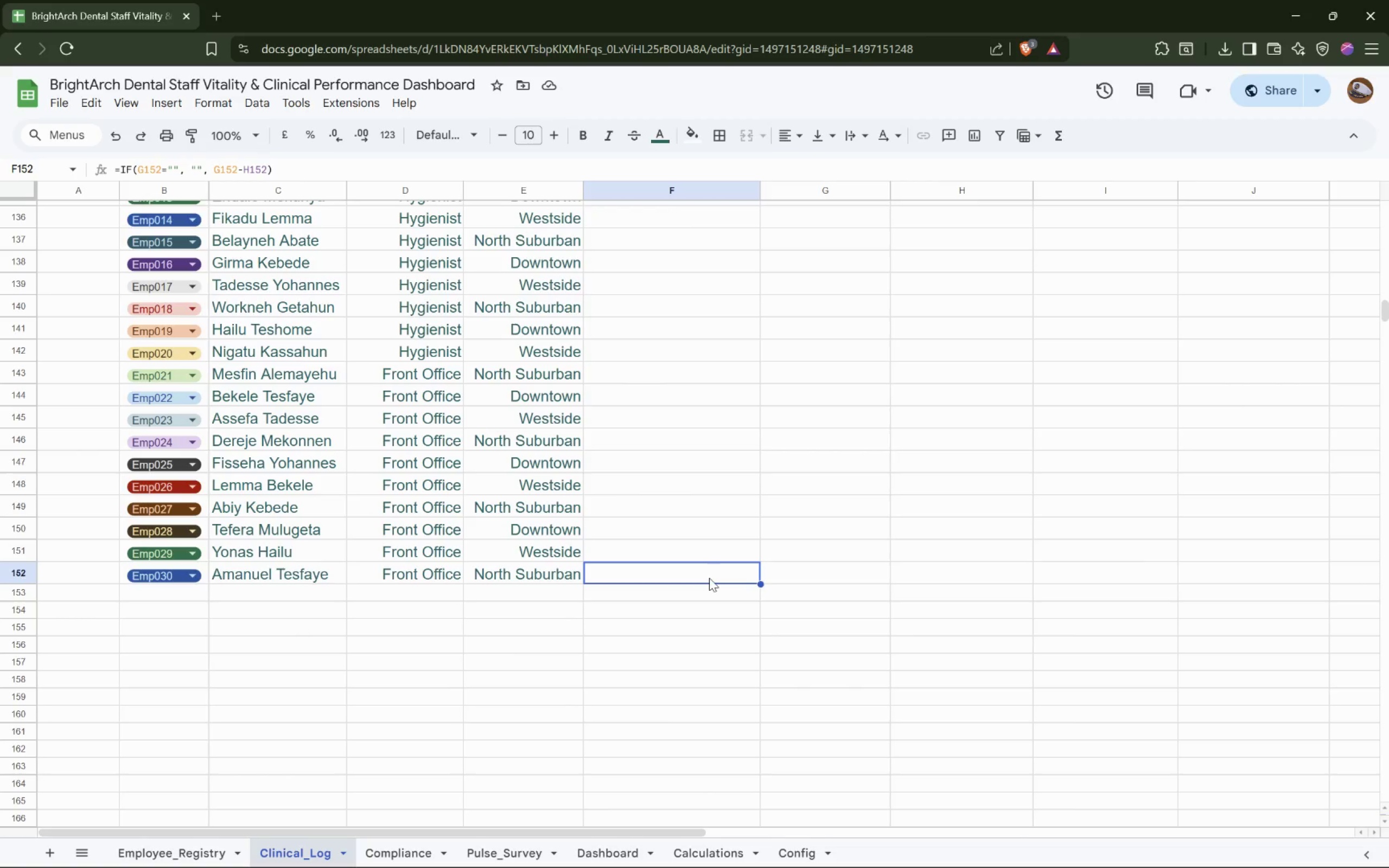 
wait(7.84)
 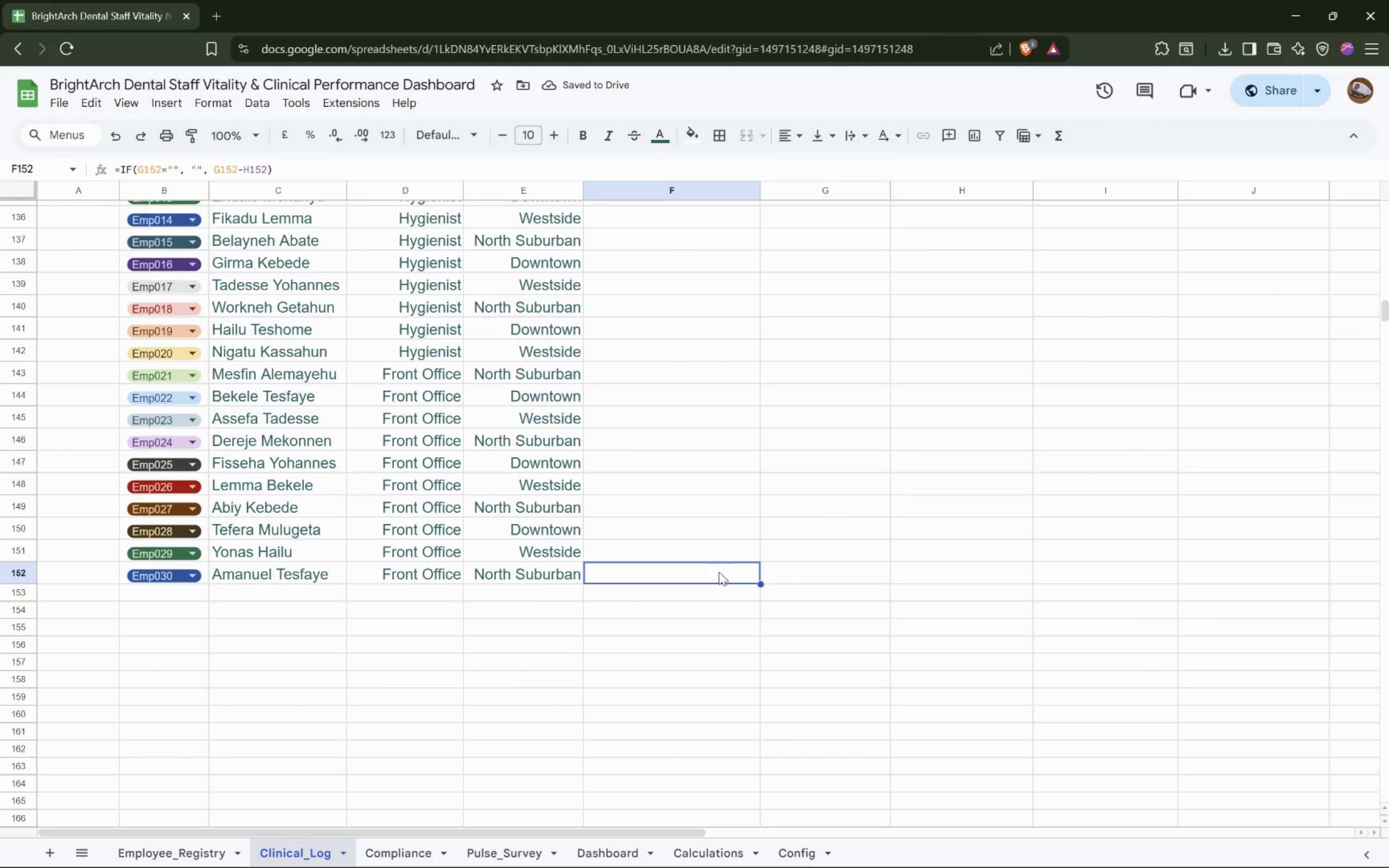 
left_click([704, 188])
 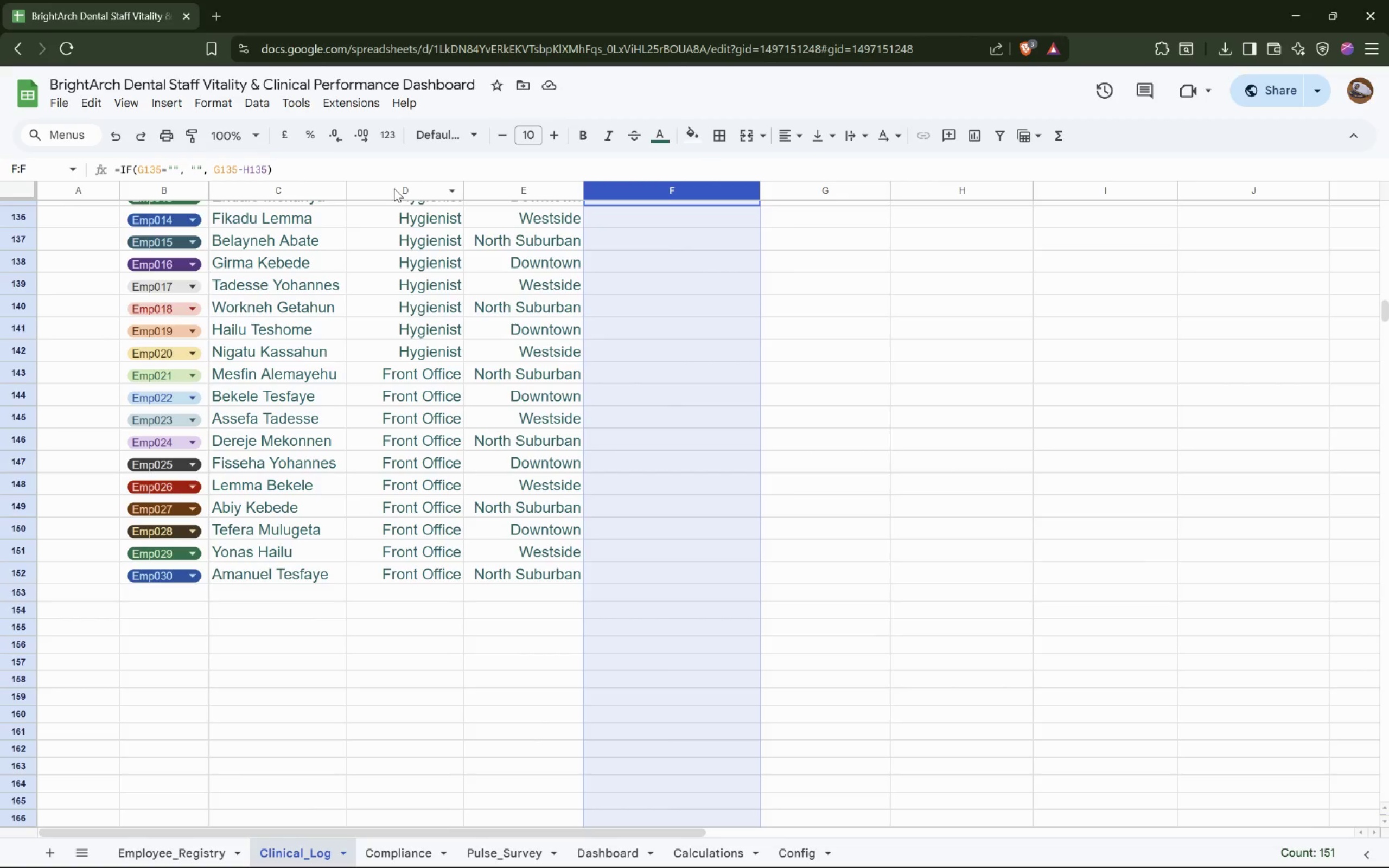 
left_click([388, 170])
 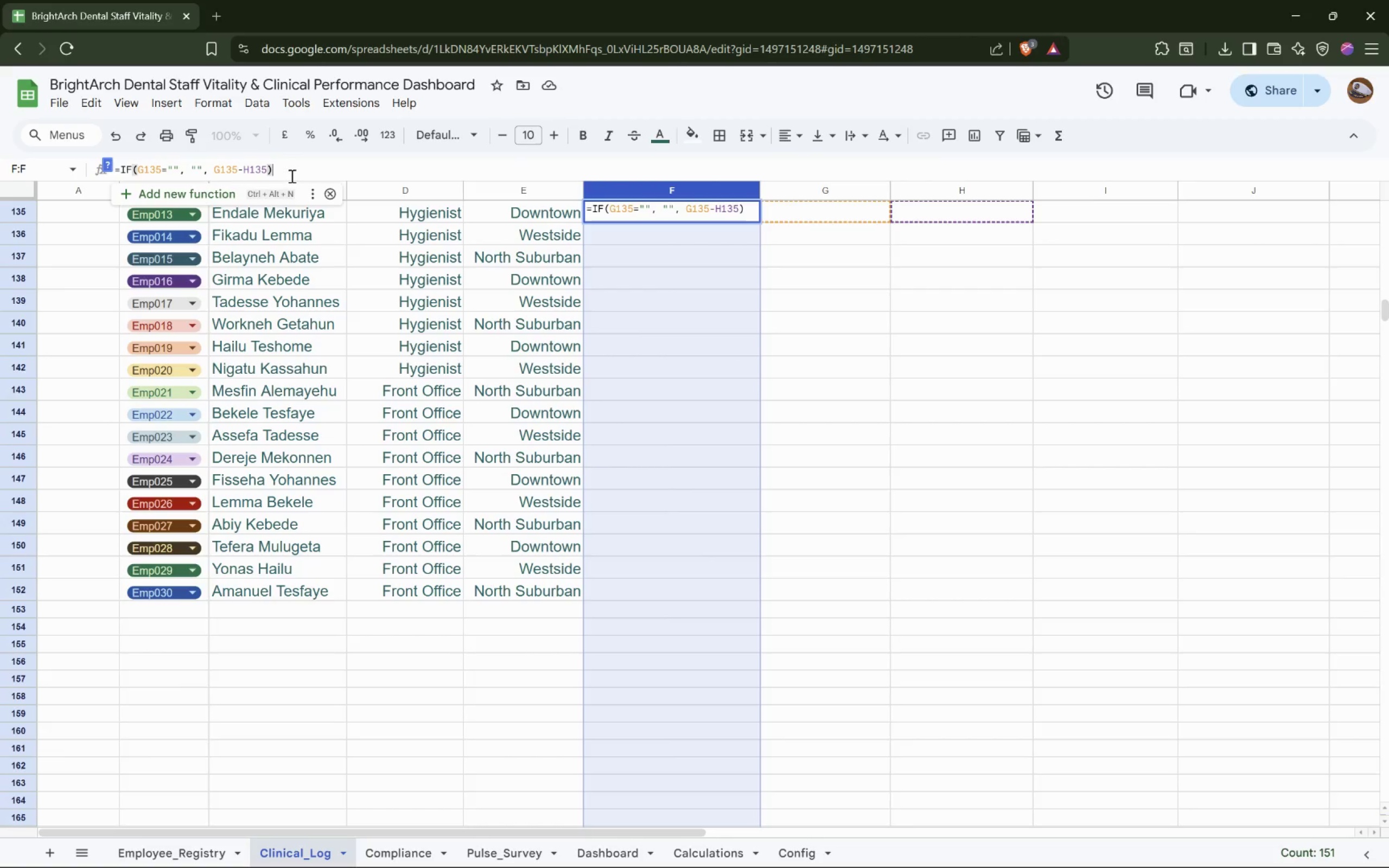 
scroll: coordinate [655, 322], scroll_direction: up, amount: 46.0
 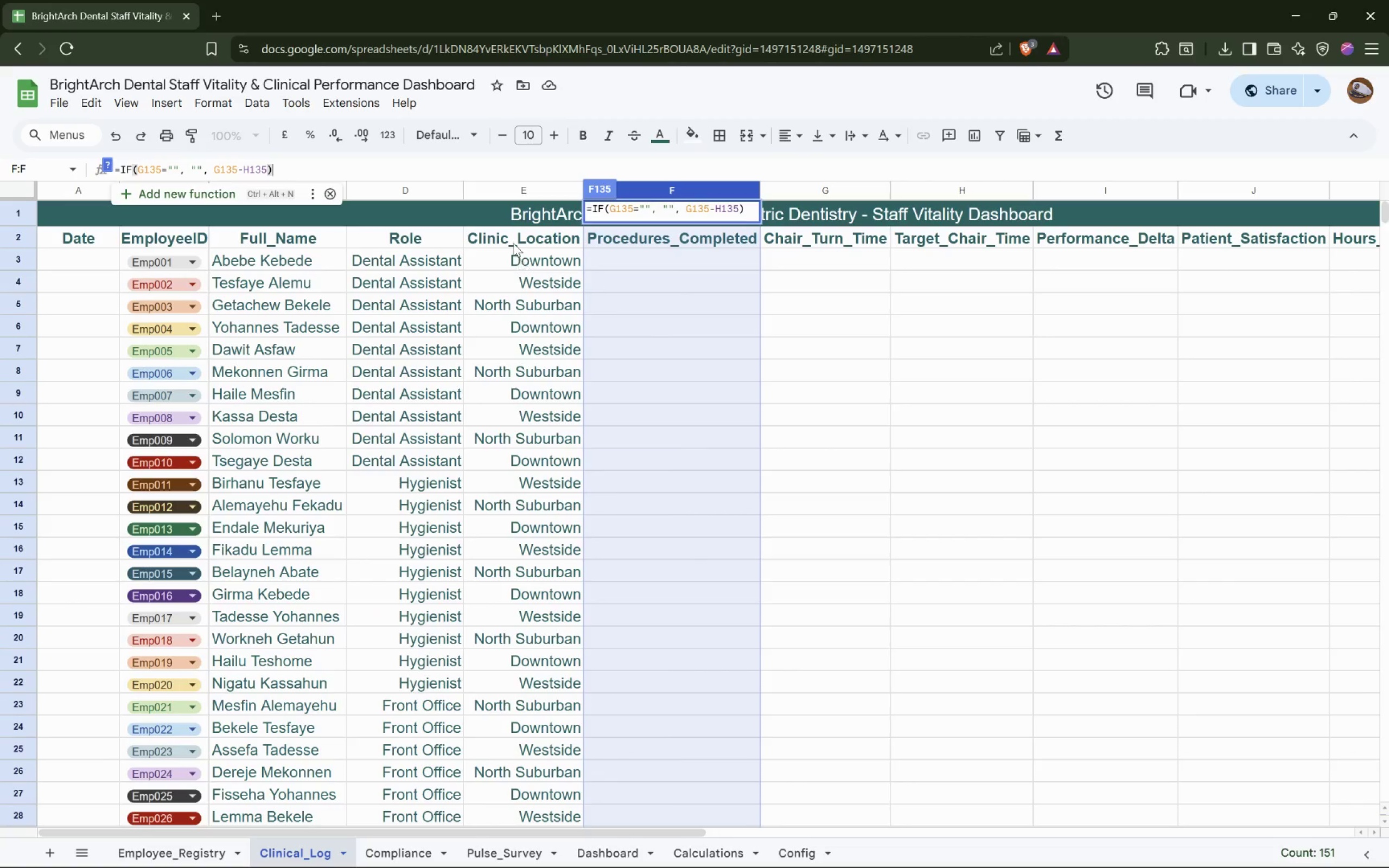 
left_click([509, 225])
 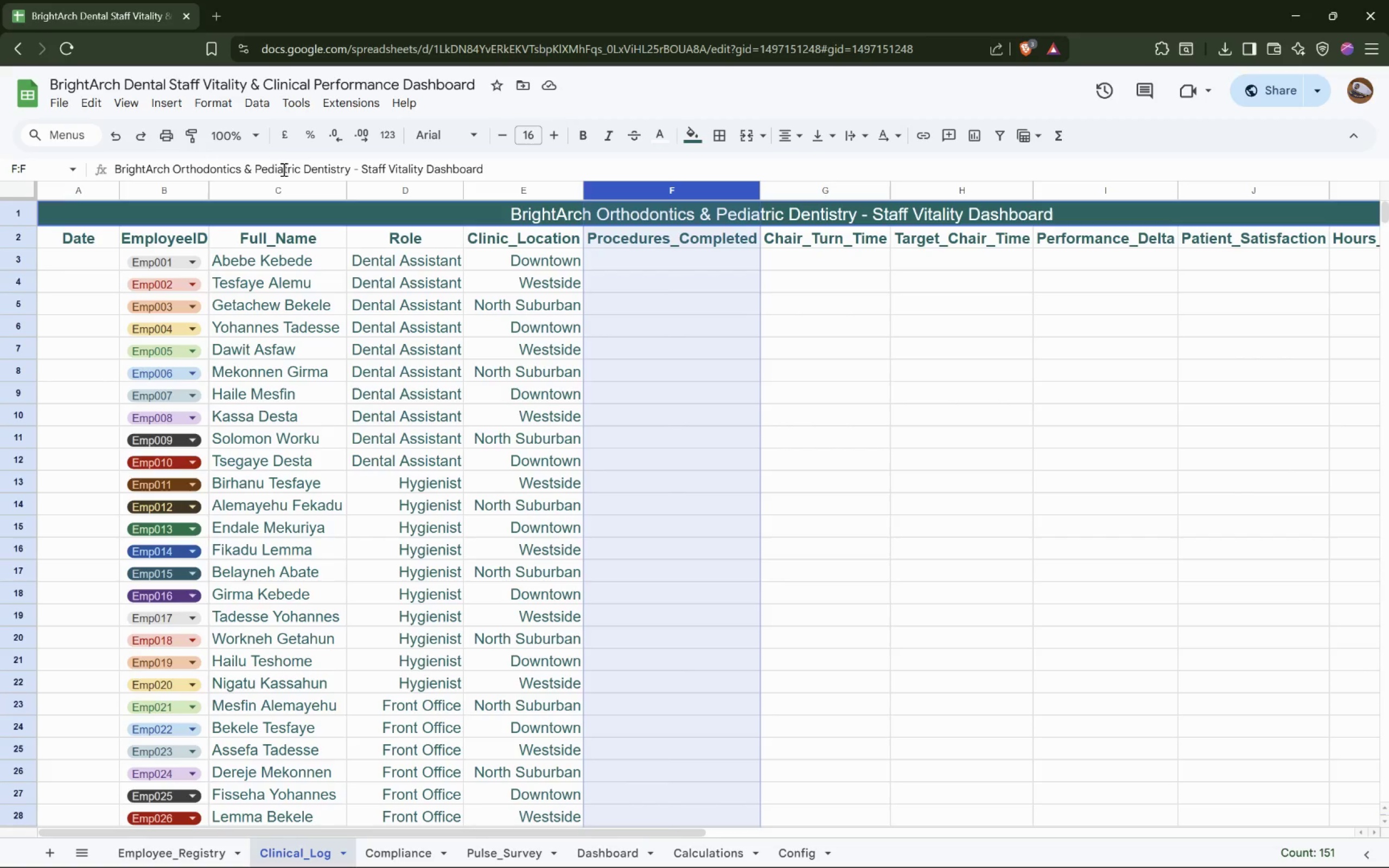 
right_click([657, 191])
 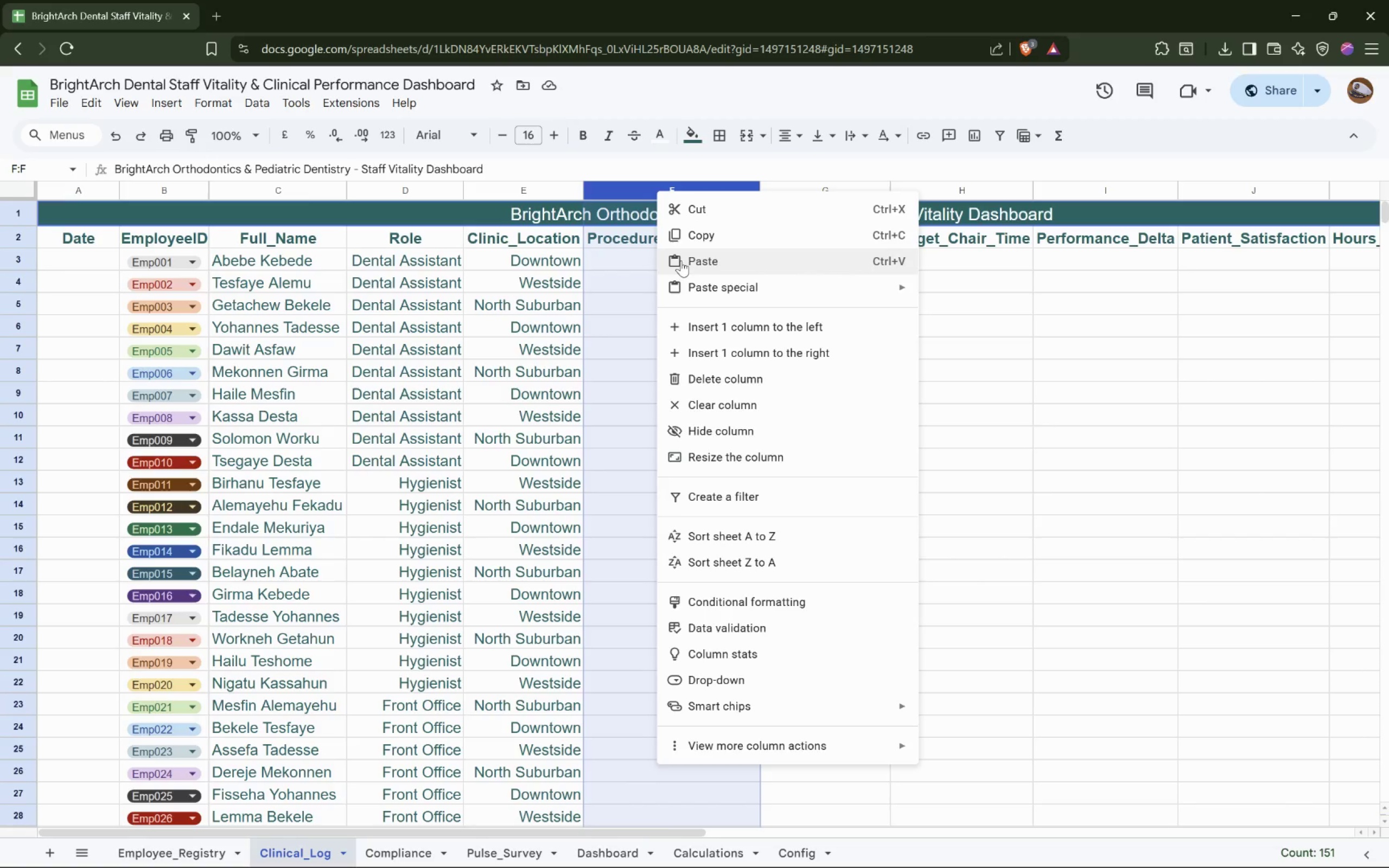 
left_click([611, 309])
 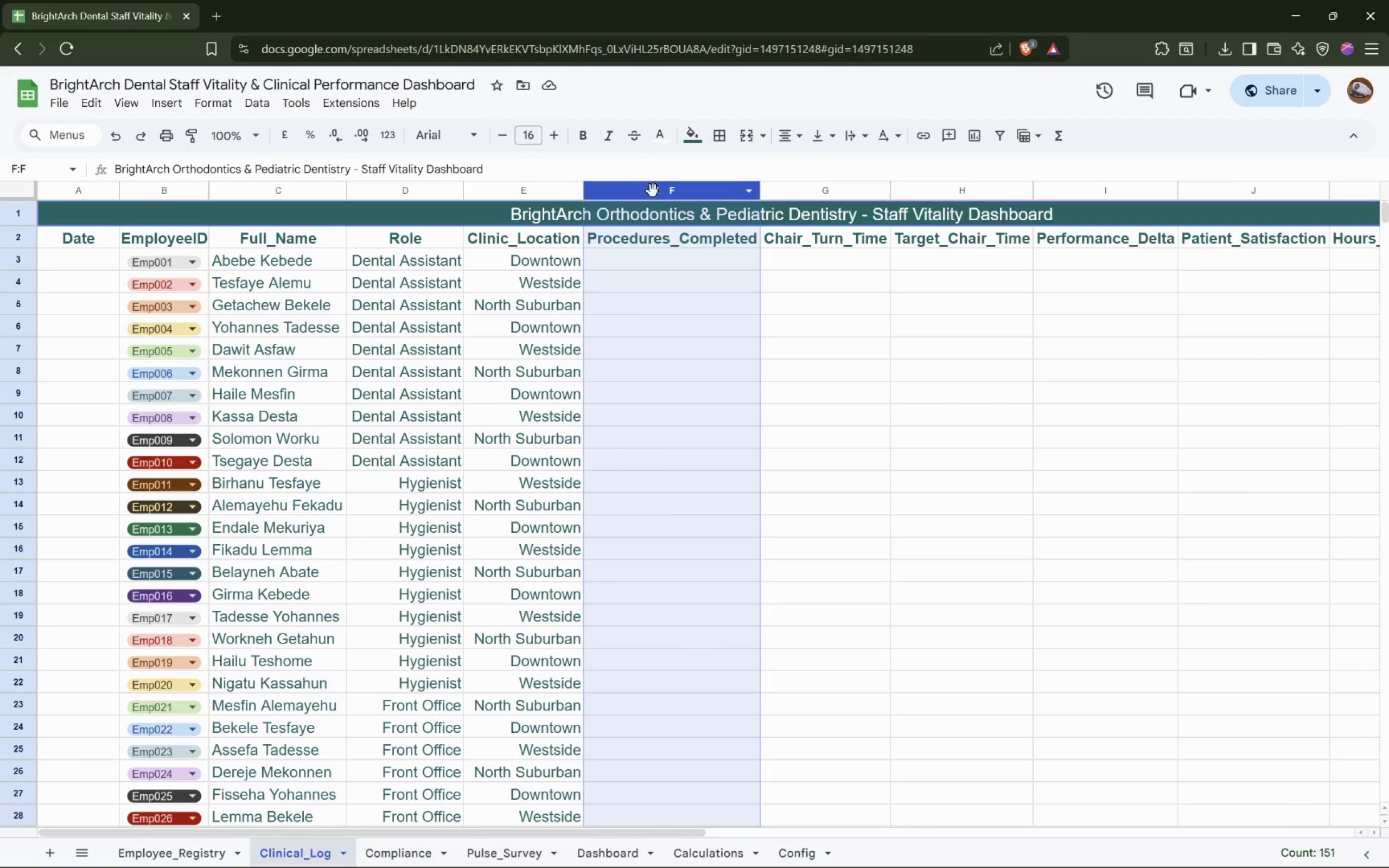 
wait(19.81)
 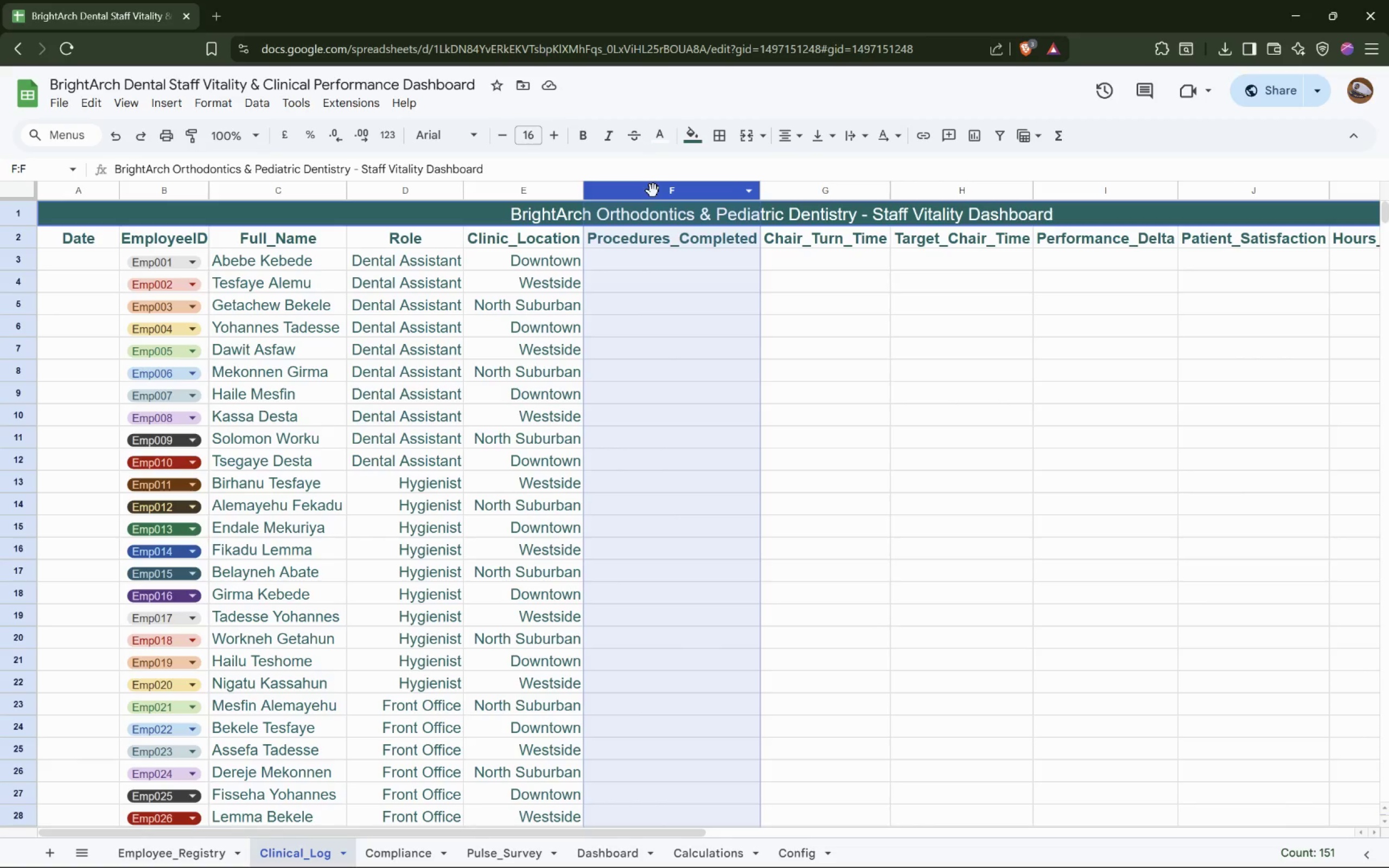 
left_click([683, 302])
 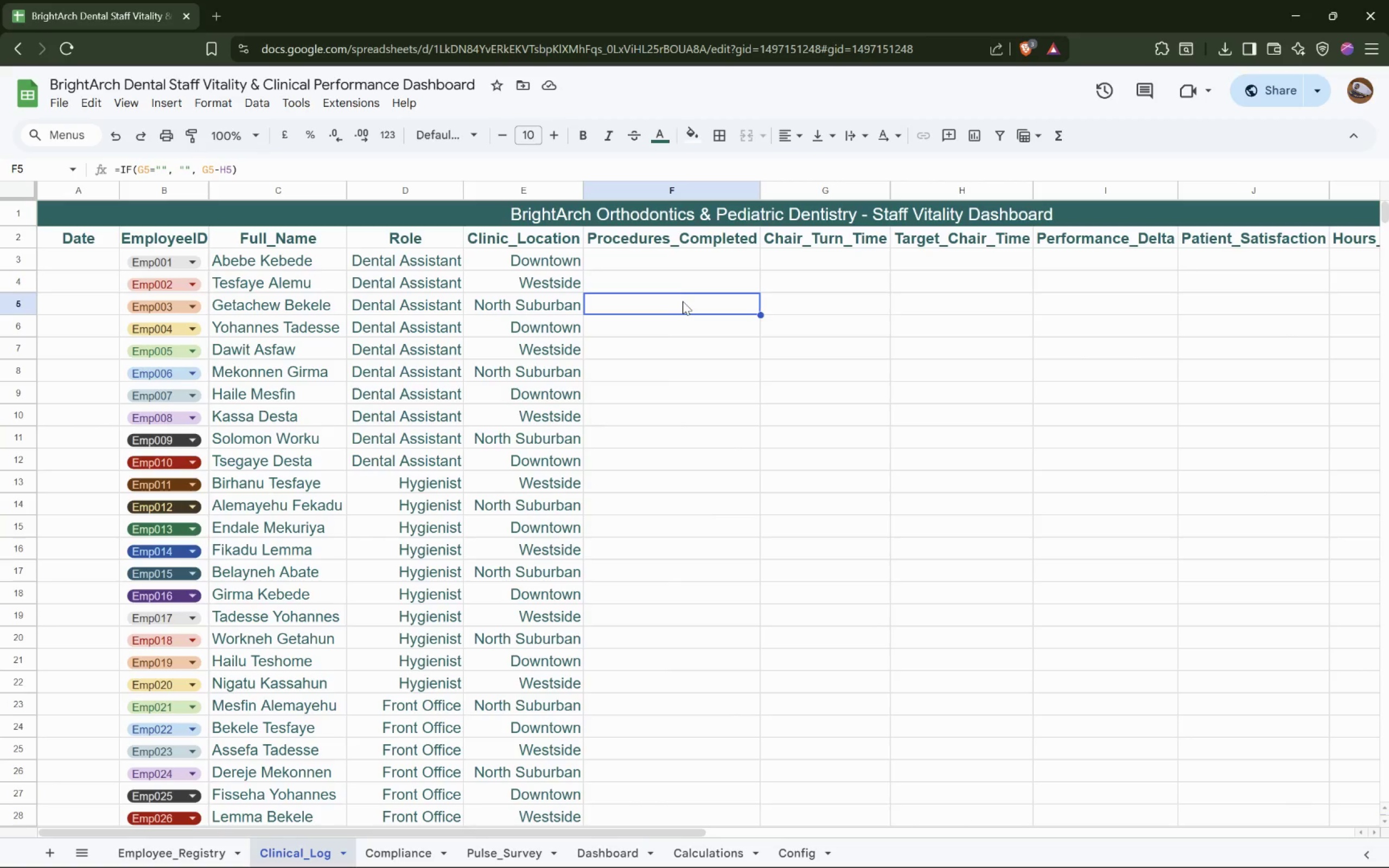 
scroll: coordinate [686, 301], scroll_direction: up, amount: 10.0
 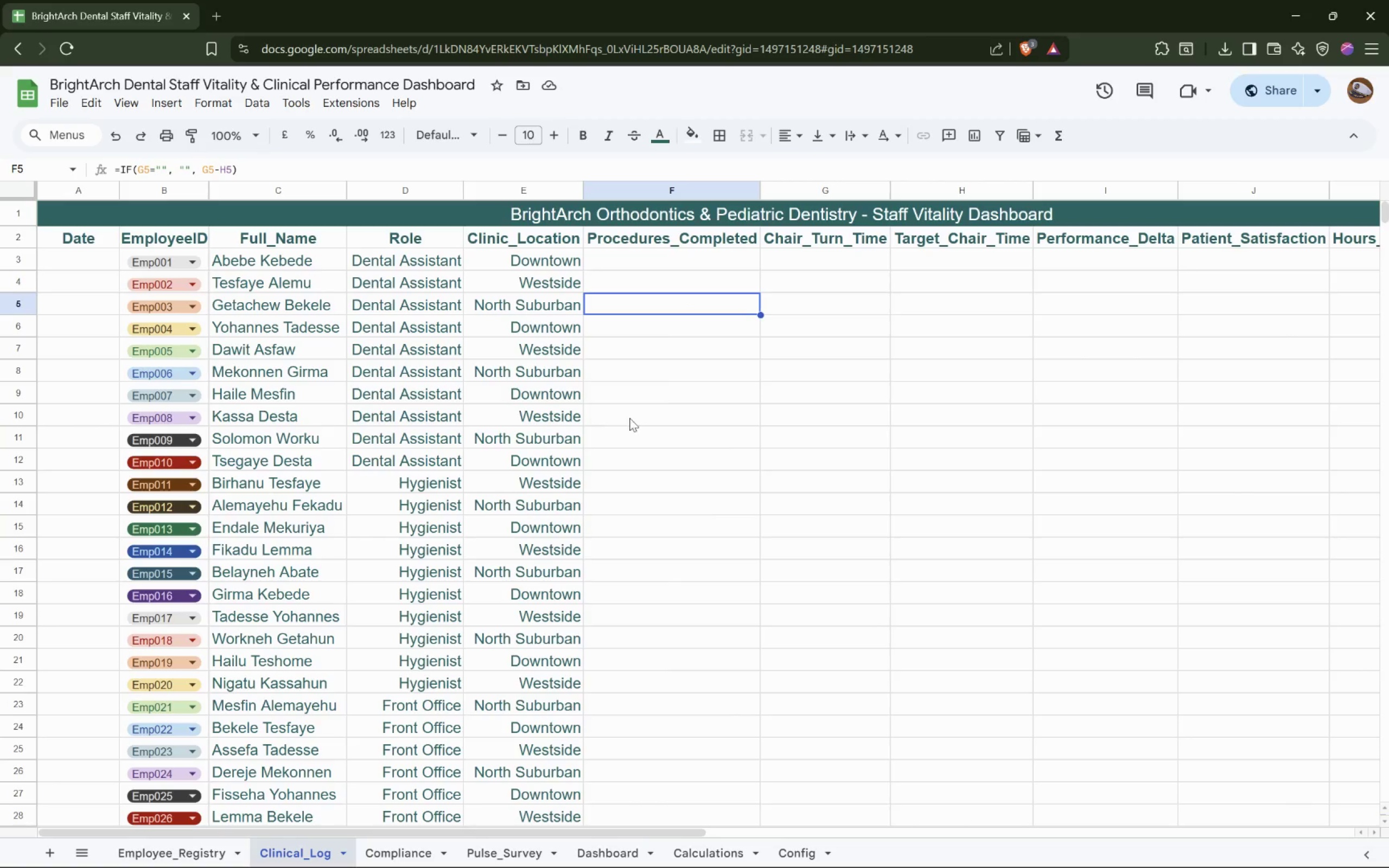 
left_click([611, 430])
 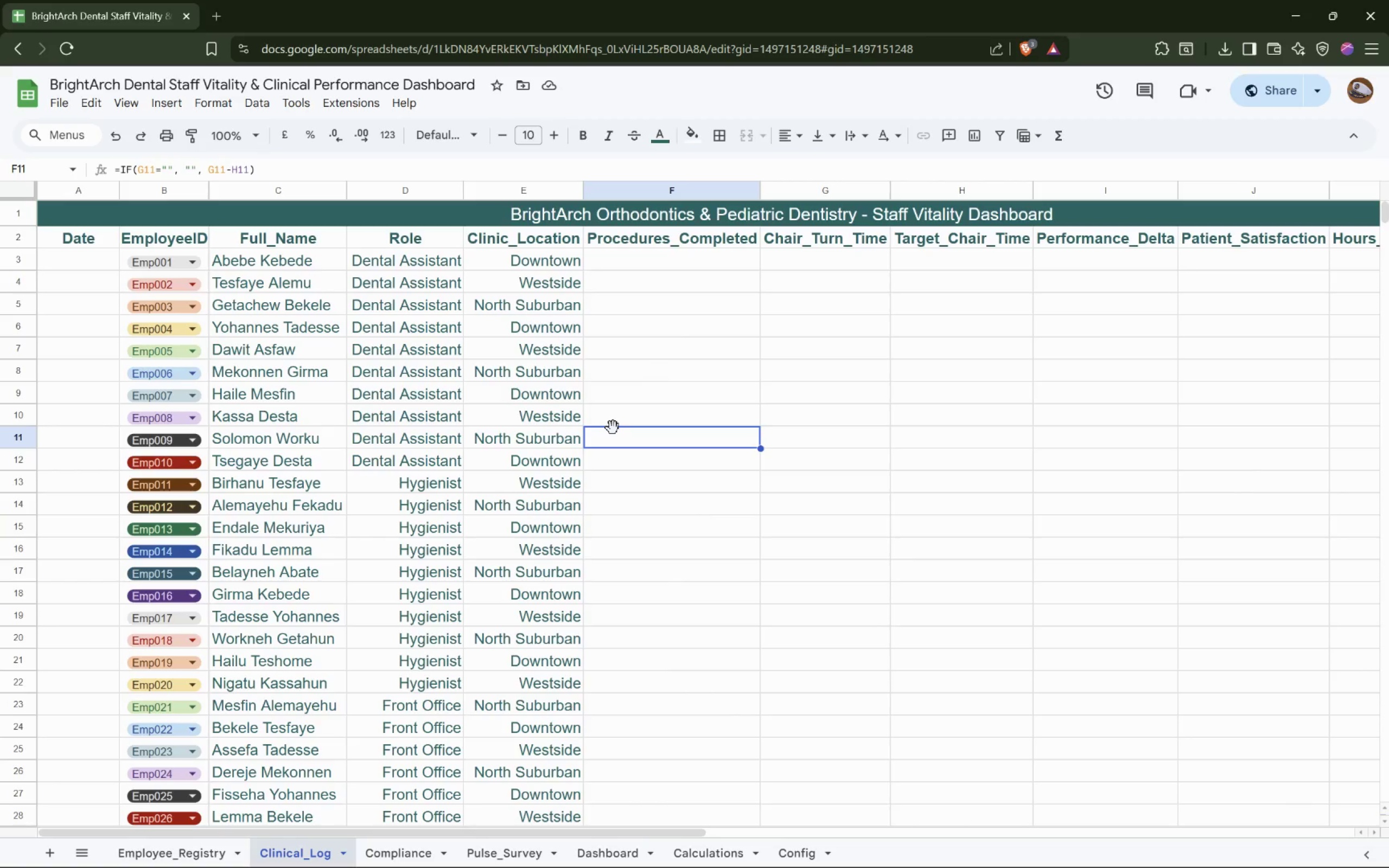 
wait(9.87)
 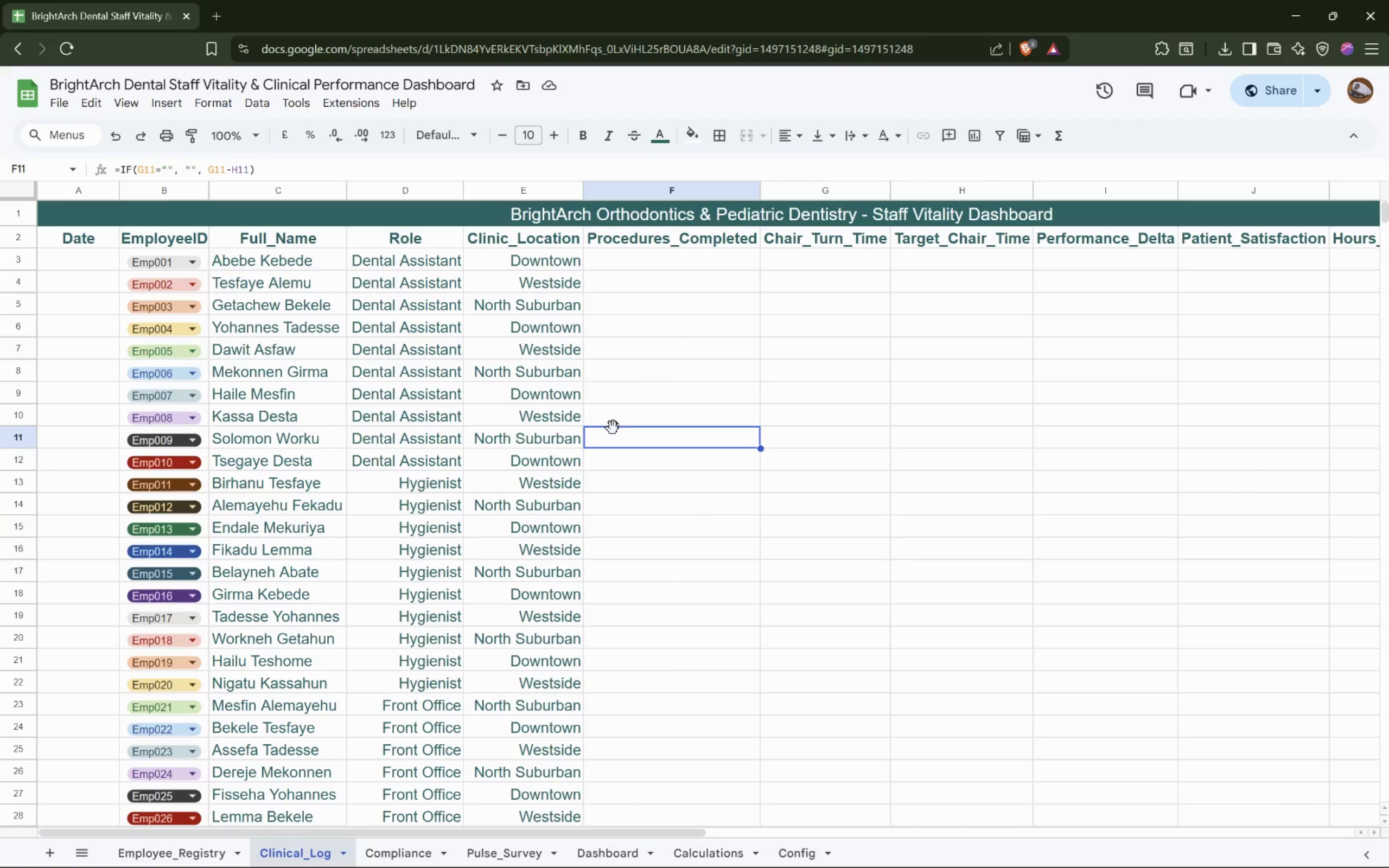 
scroll: coordinate [639, 376], scroll_direction: up, amount: 11.0
 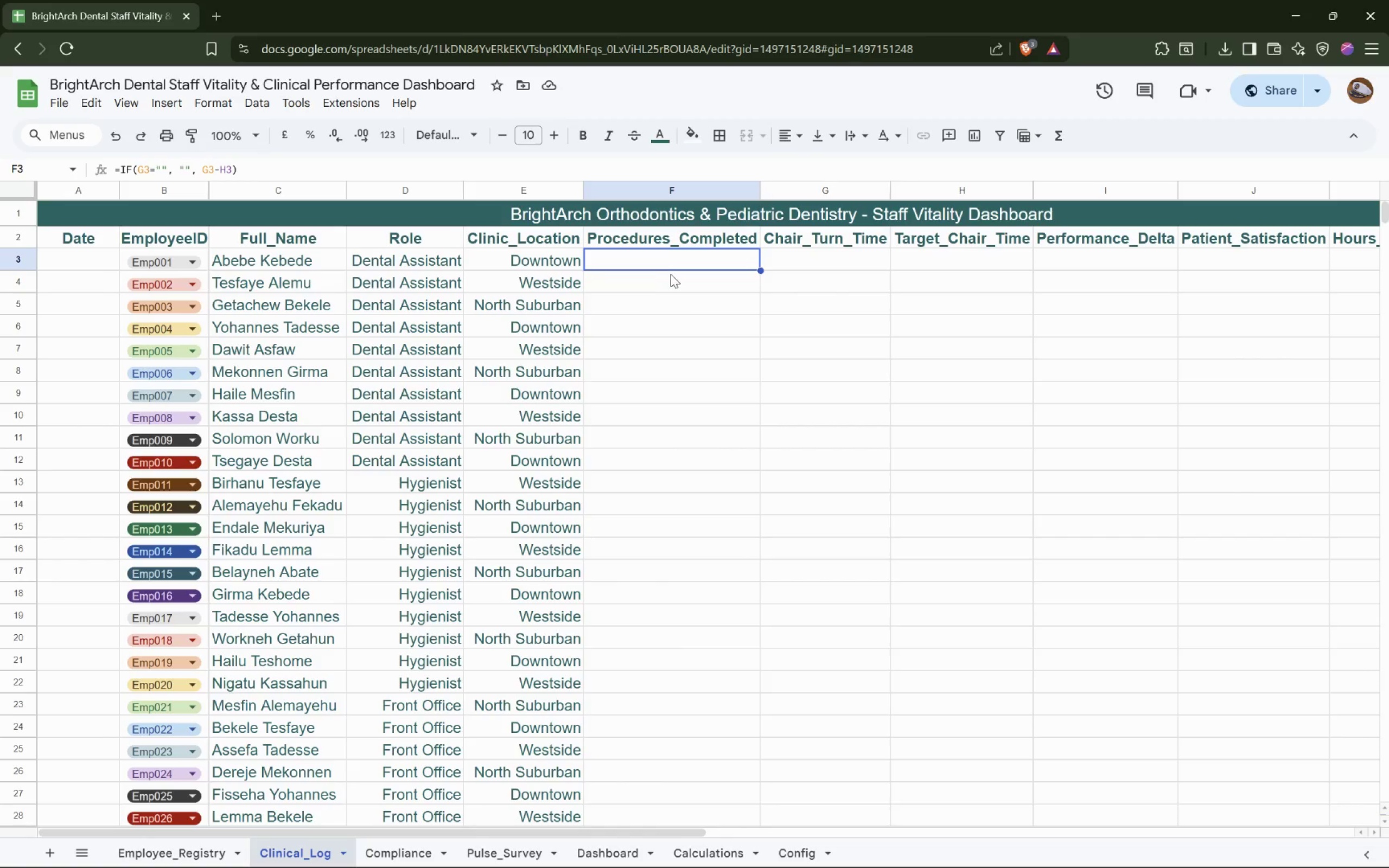 
wait(6.45)
 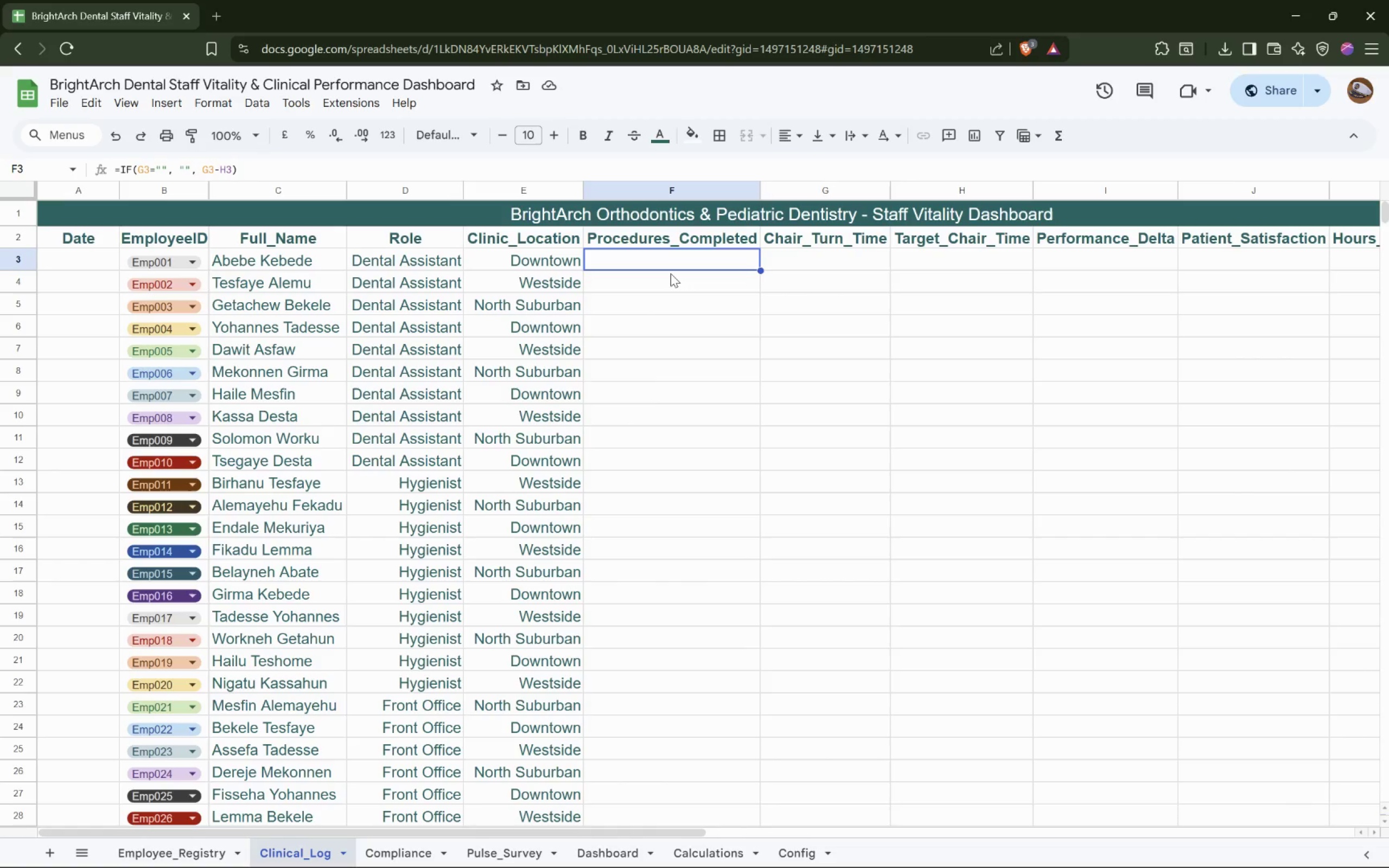 
left_click_drag(start_coordinate=[259, 171], to_coordinate=[76, 154])
 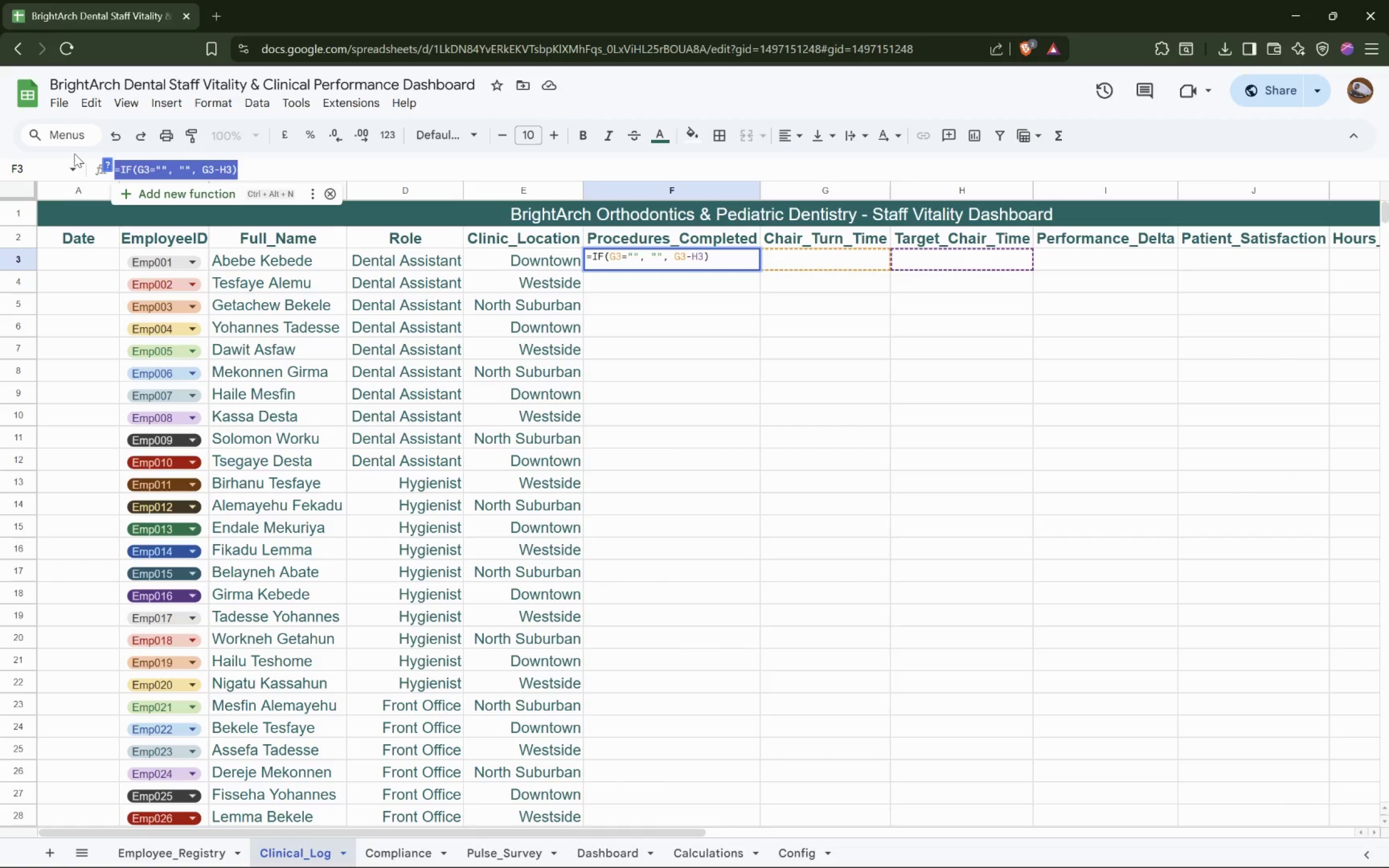 
key(Backspace)
type(A)
key(Backspace)
type(=Arra)
 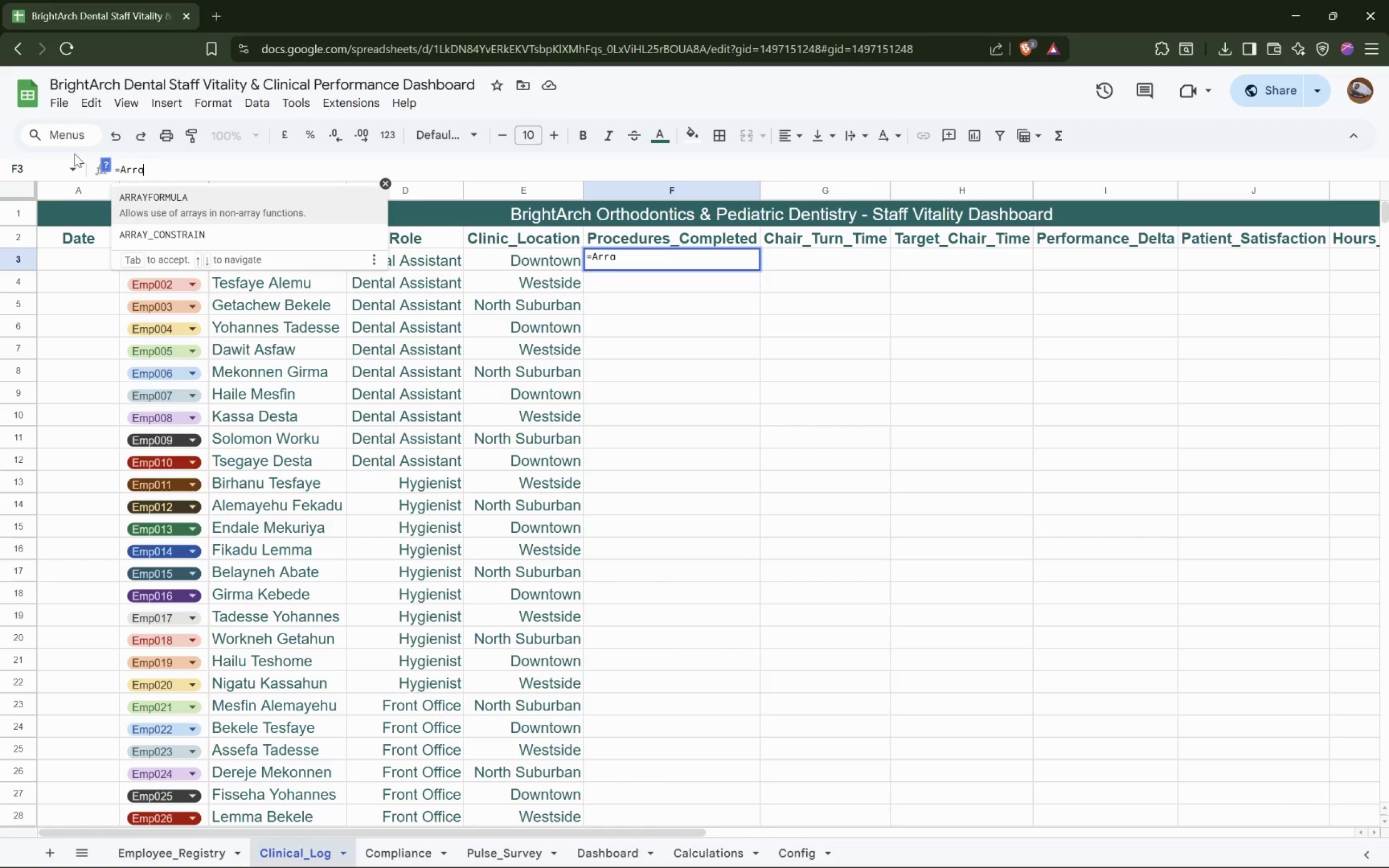 
key(Enter)
 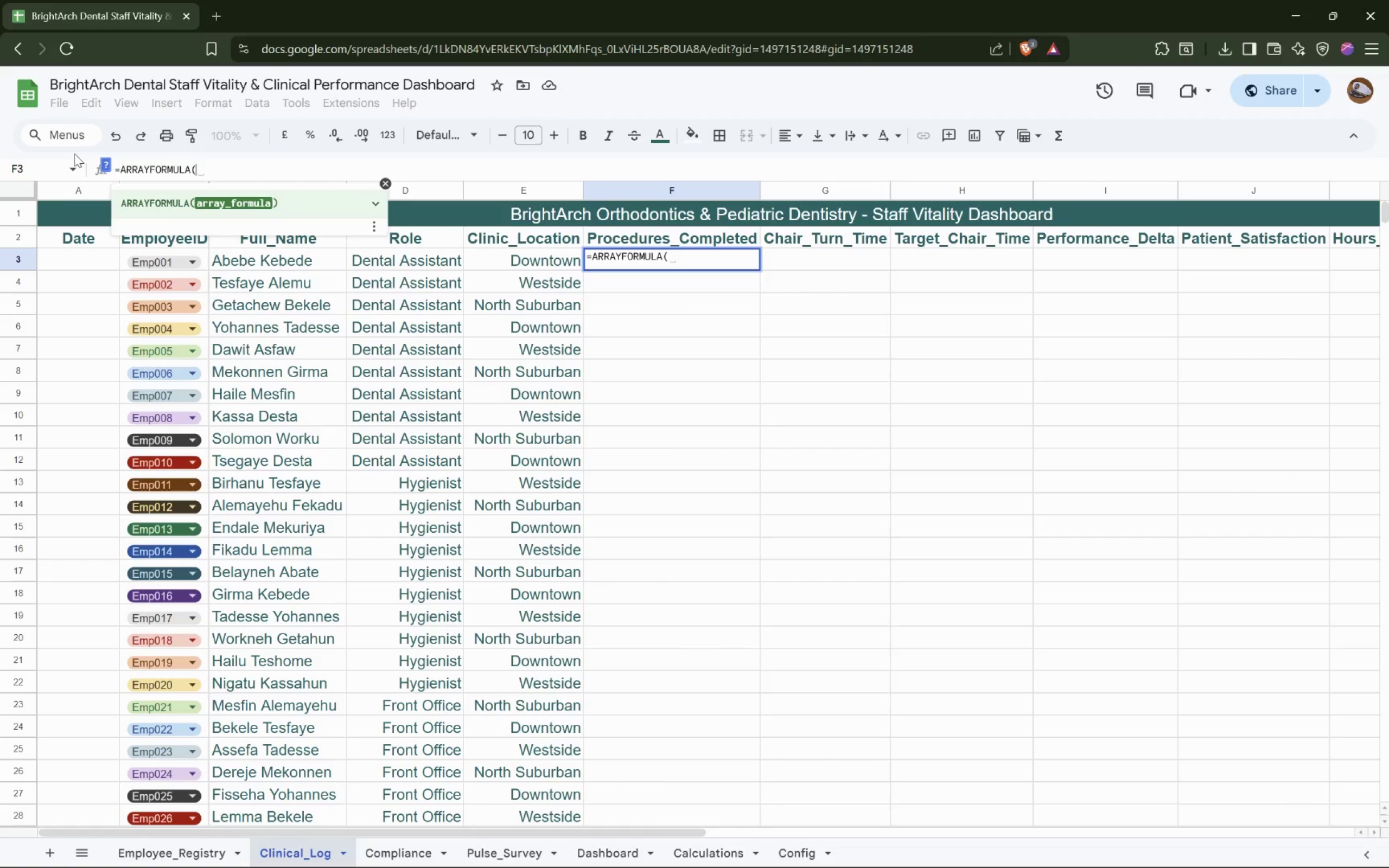 
key(Shift+0)
 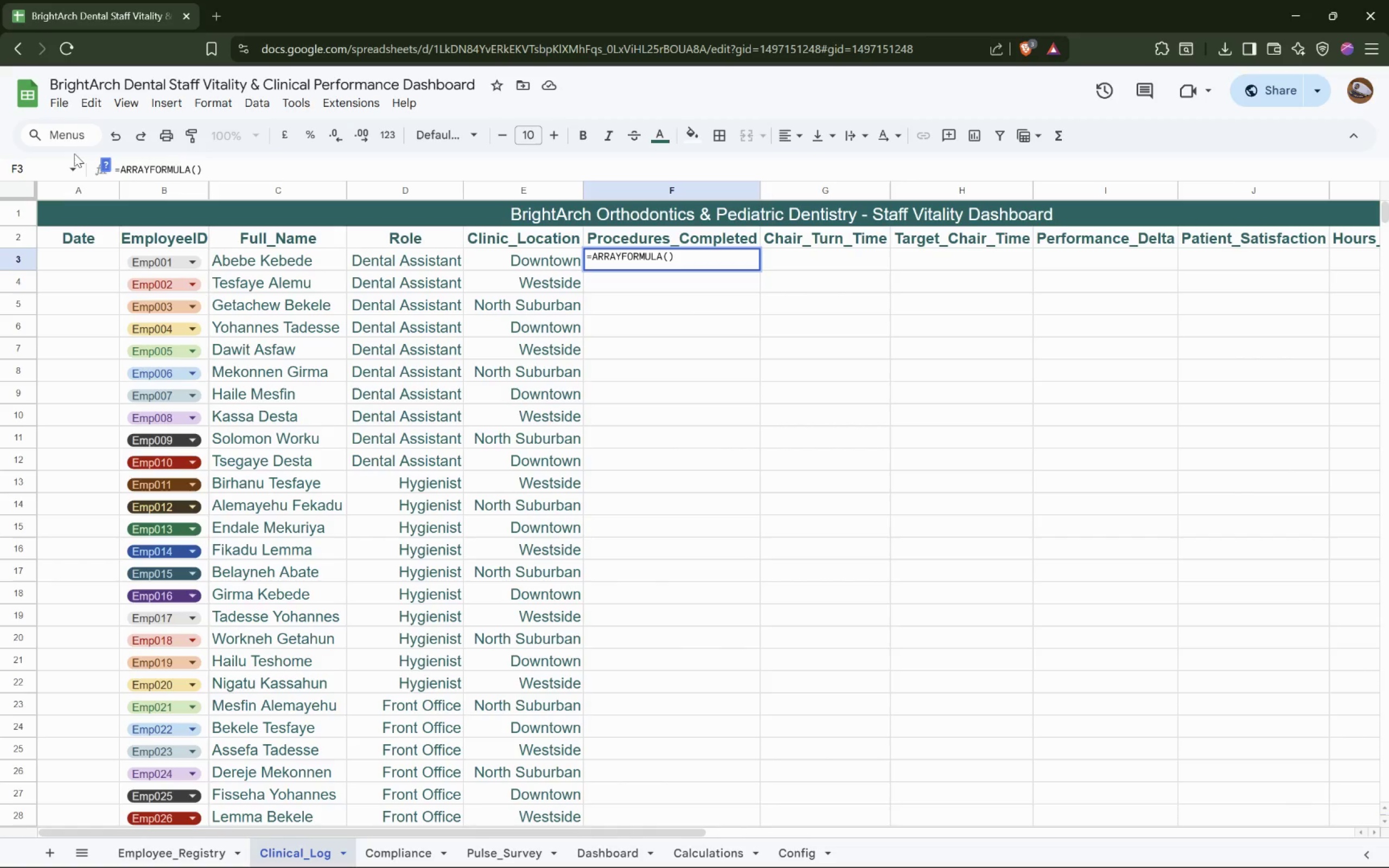 
key(ArrowLeft)
 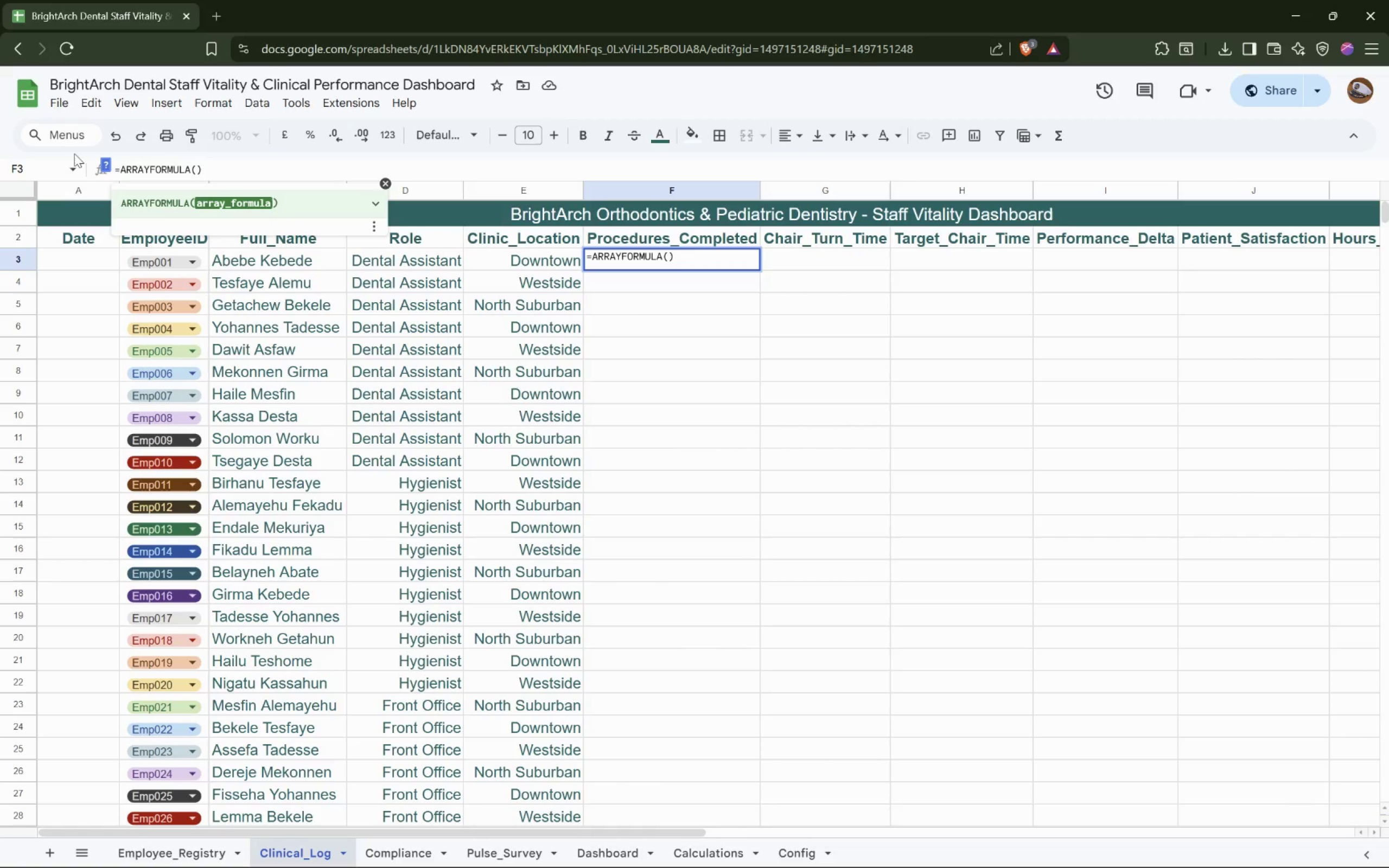 
type(IF())
 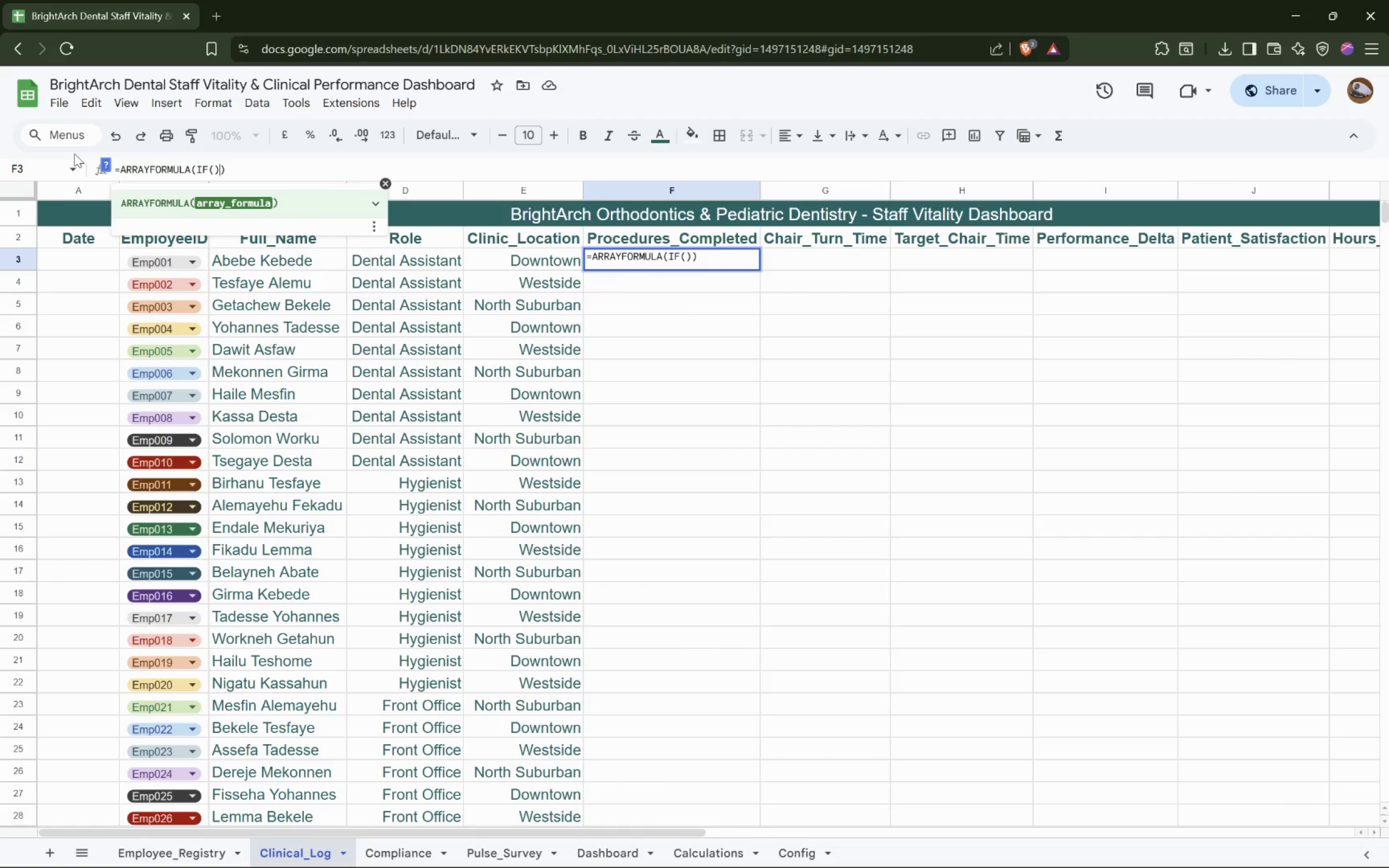 
key(ArrowLeft)
 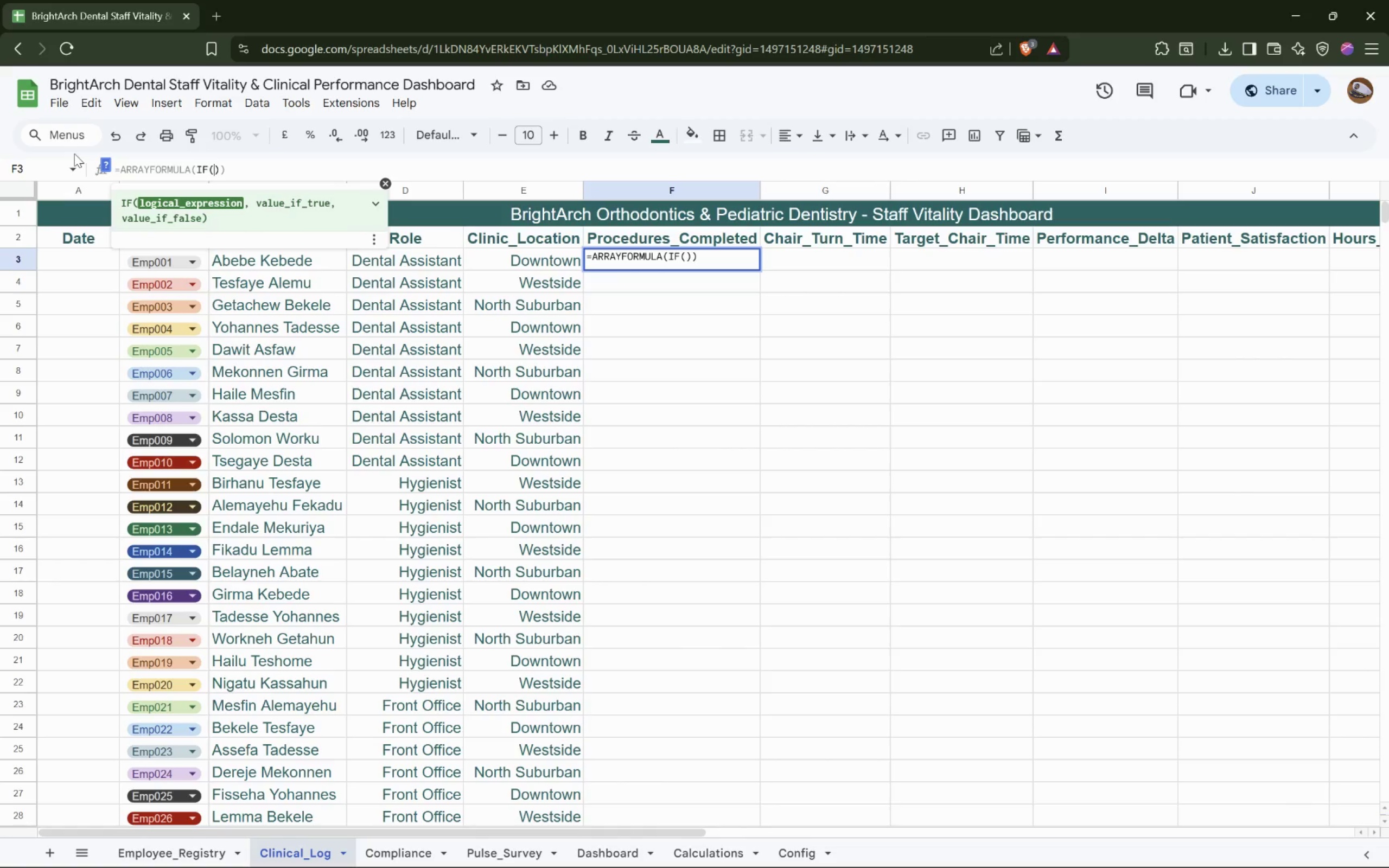 
type( )
key(Backspace)
type(G2)
 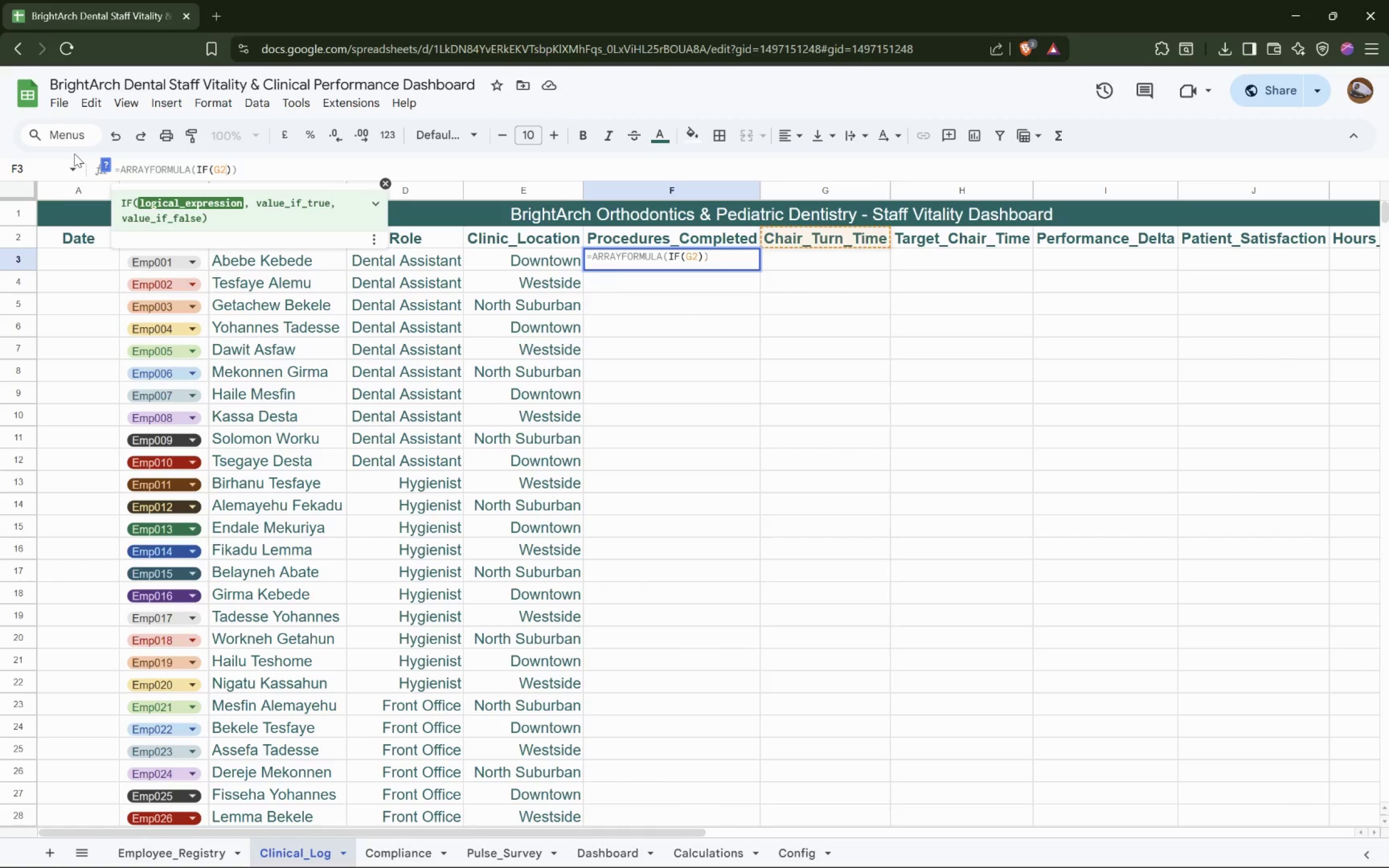 
key(Backspace)
 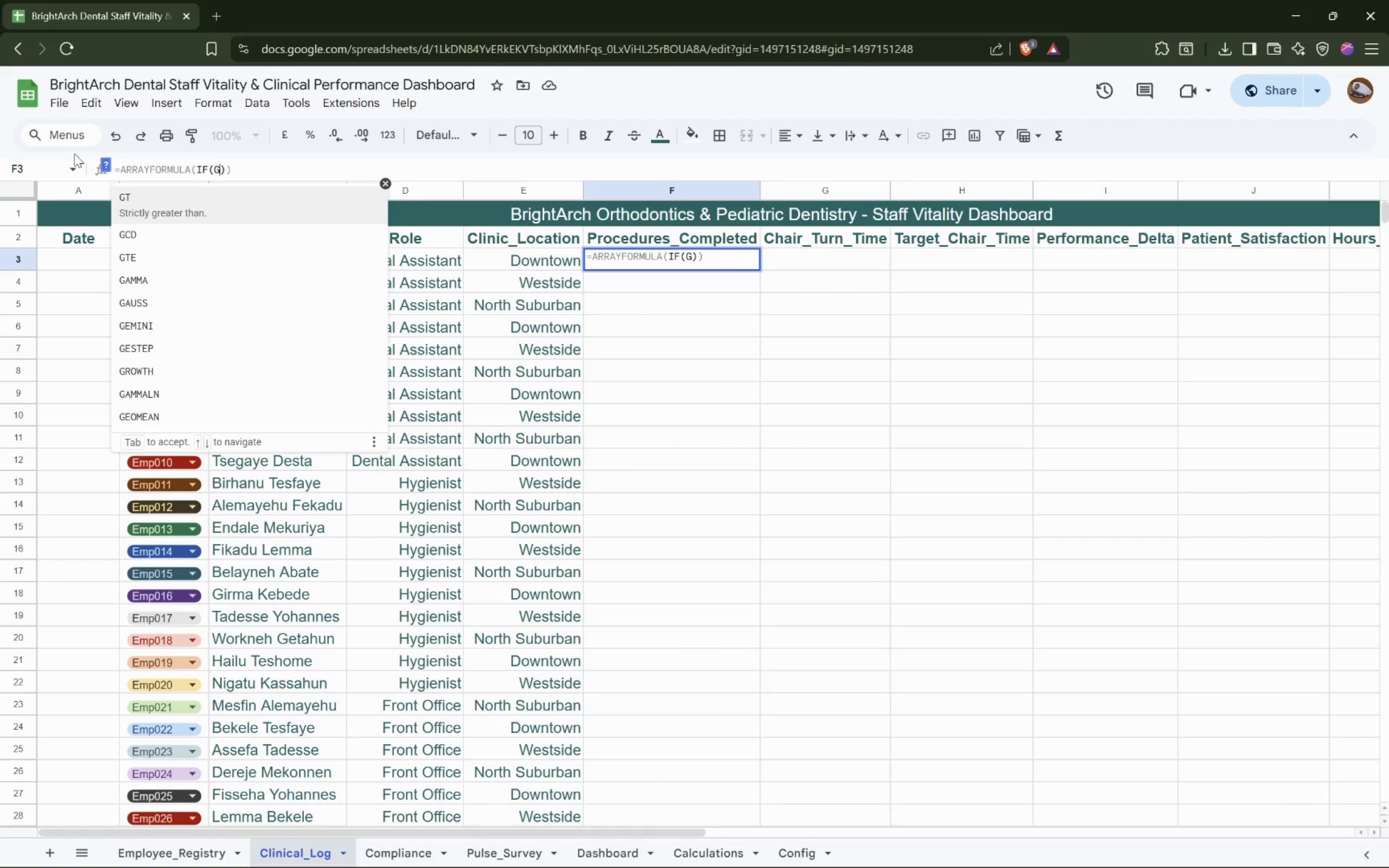 
key(3)
 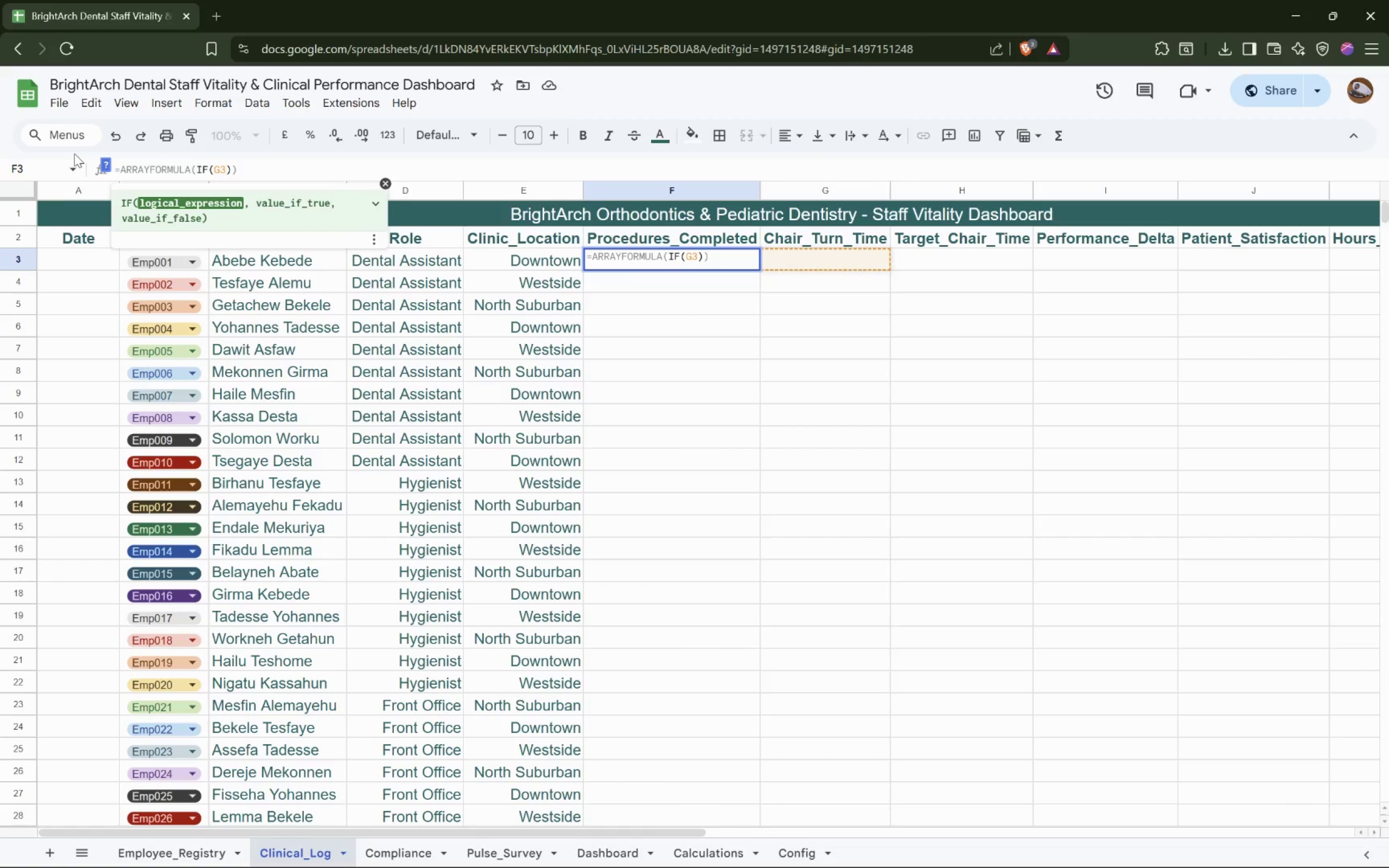 
key(Shift+Semicolon)
 